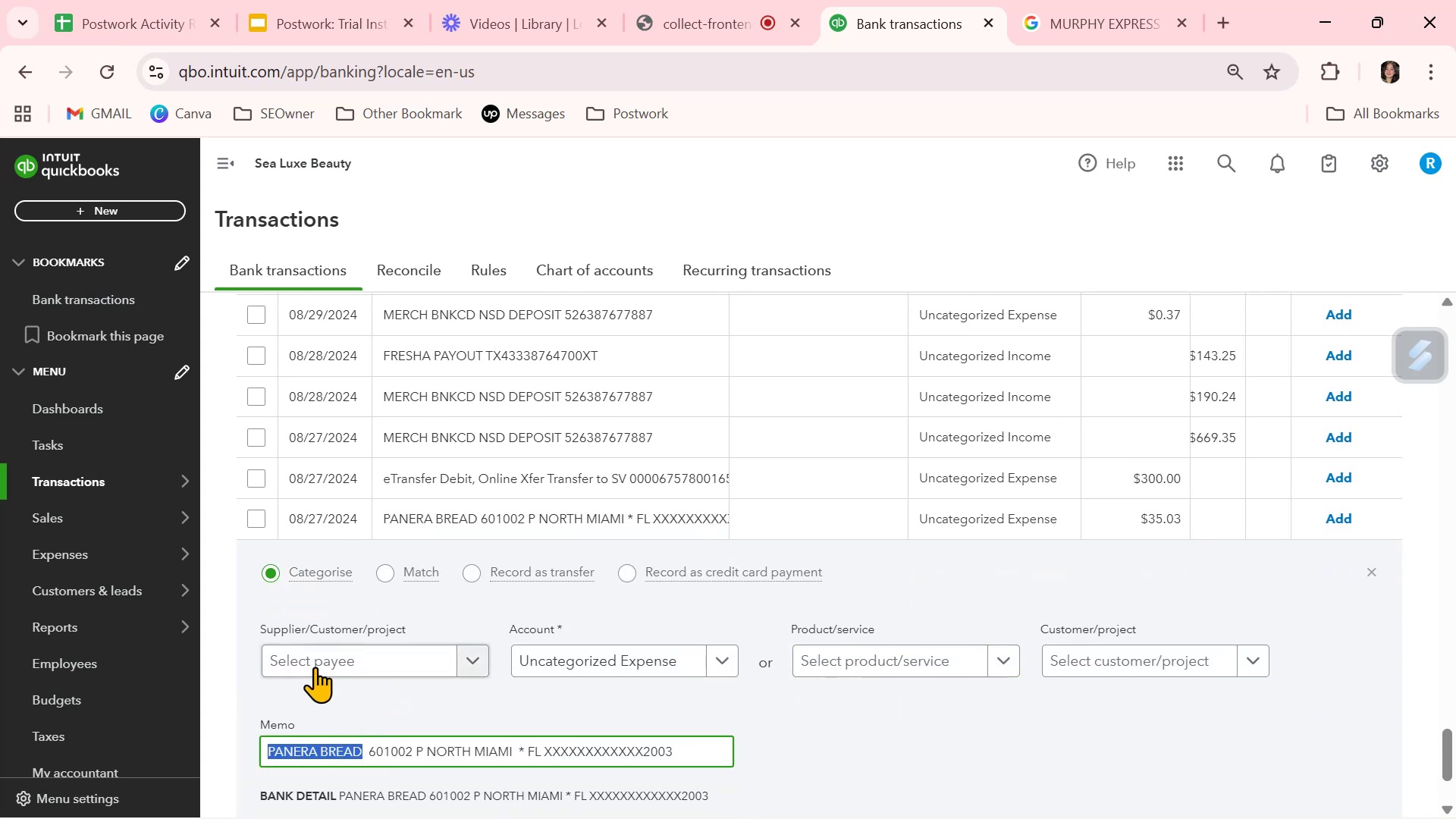 
left_click([317, 662])
 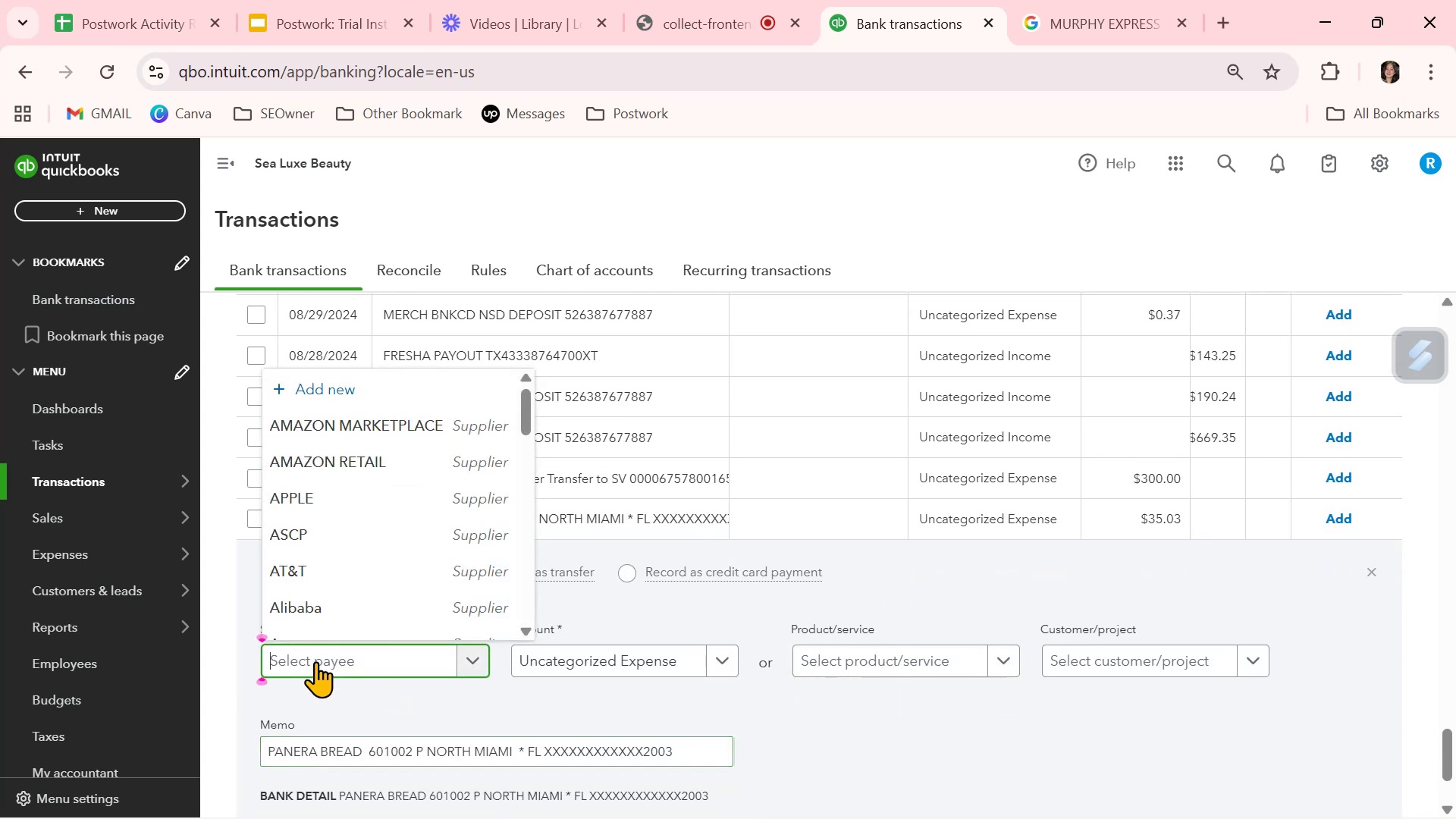 
key(Control+ControlLeft)
 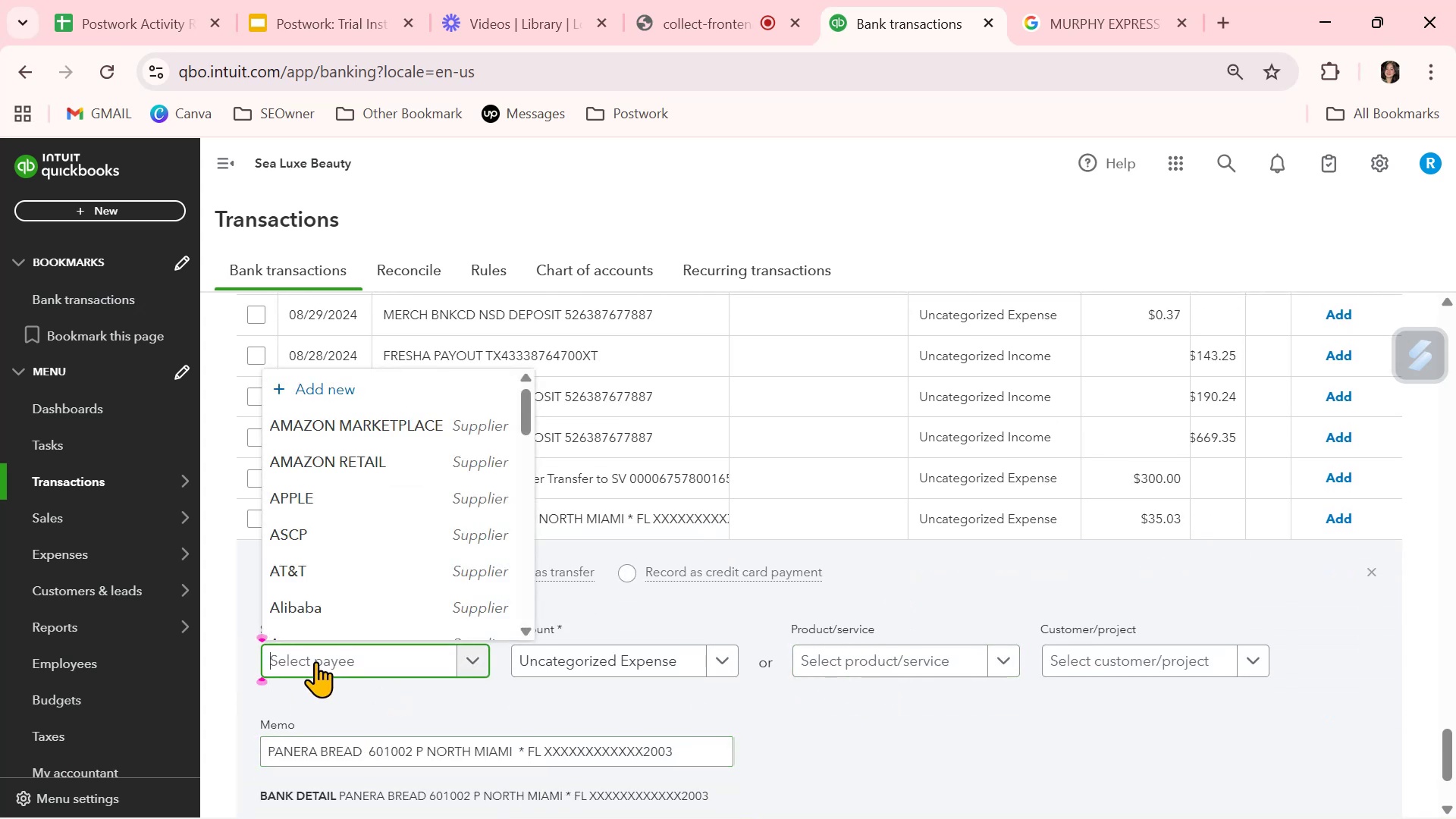 
key(Control+V)
 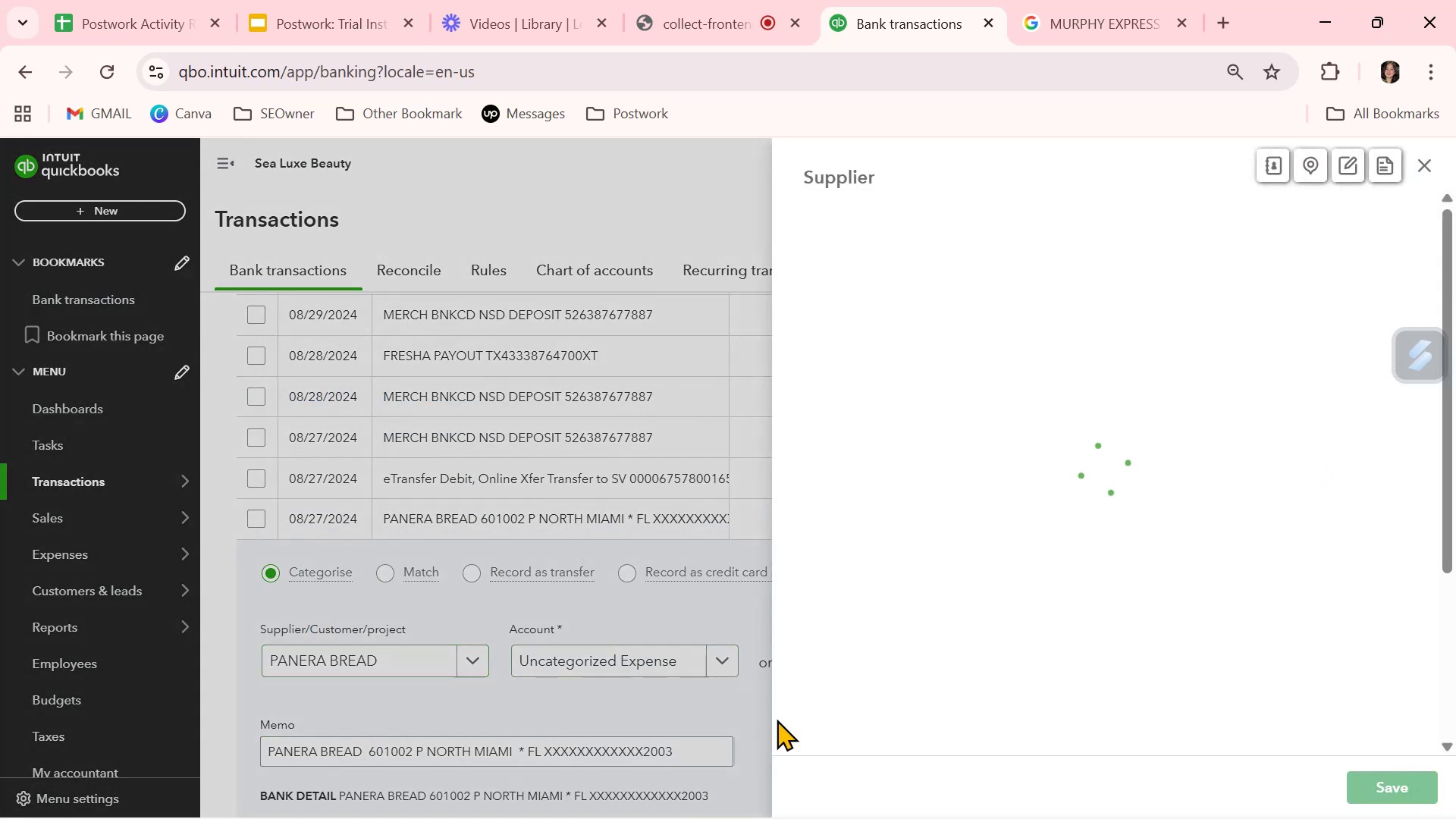 
left_click_drag(start_coordinate=[1011, 375], to_coordinate=[778, 431])
 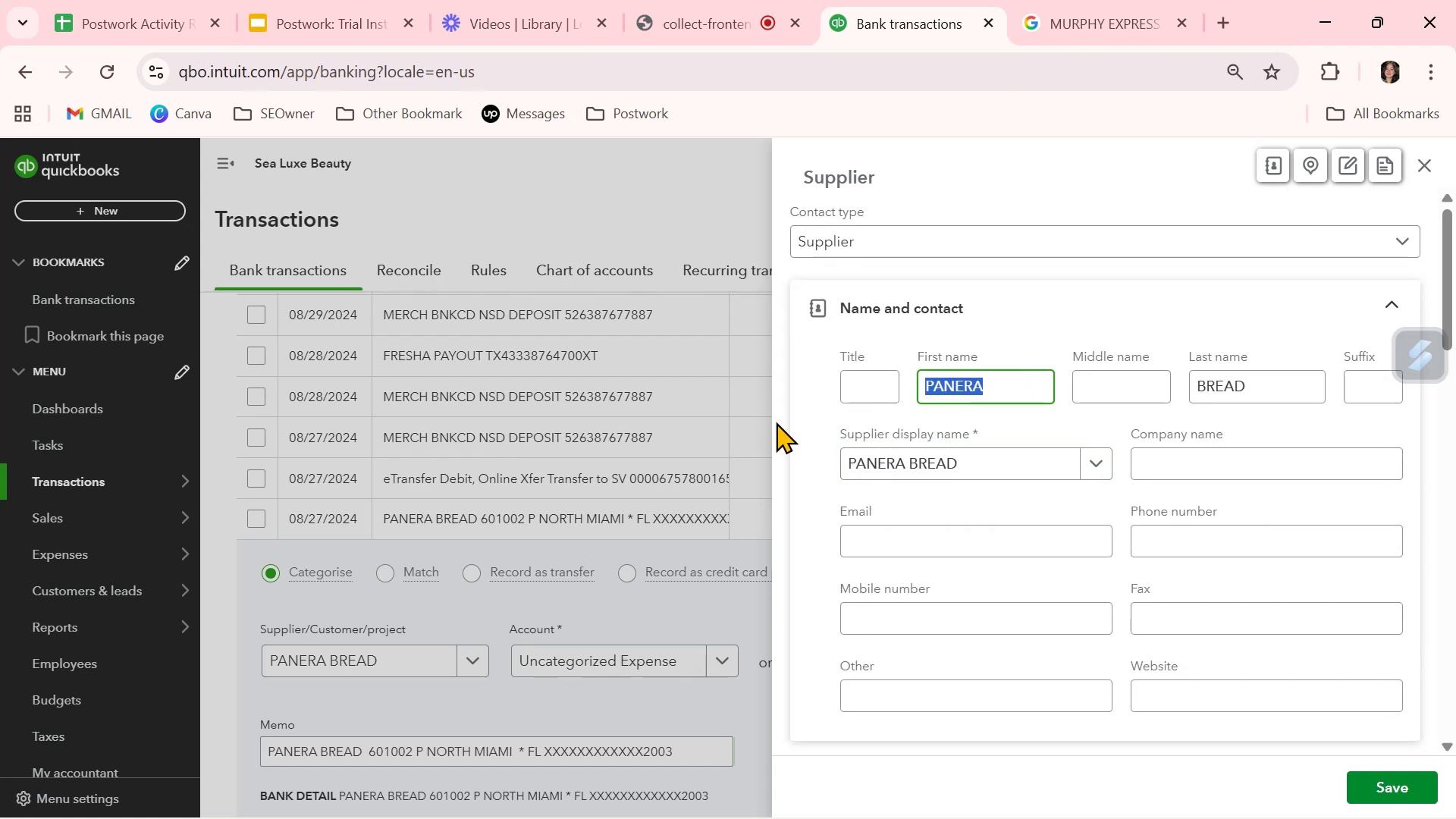 
key(Backspace)
 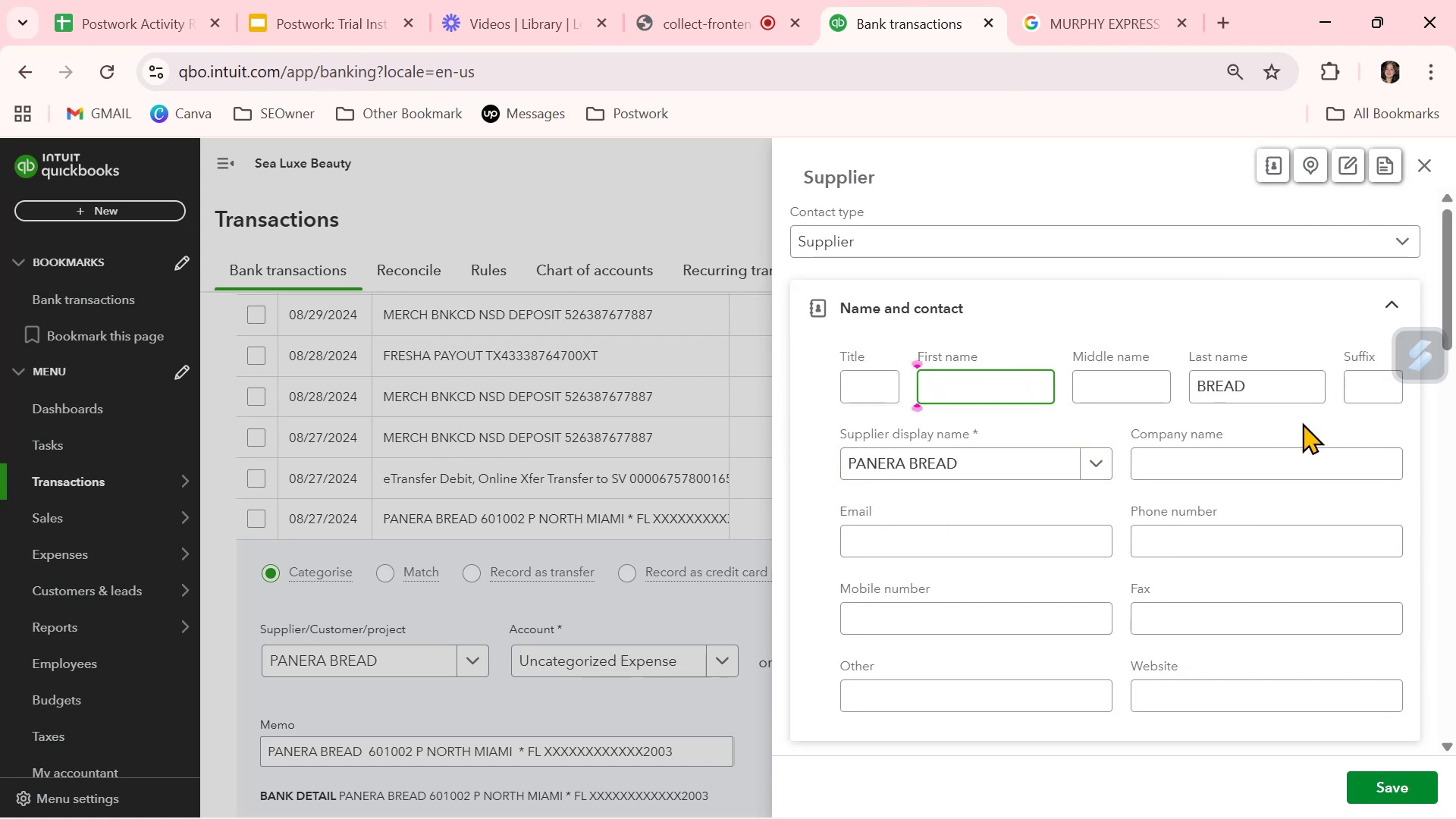 
left_click_drag(start_coordinate=[1271, 393], to_coordinate=[1116, 394])
 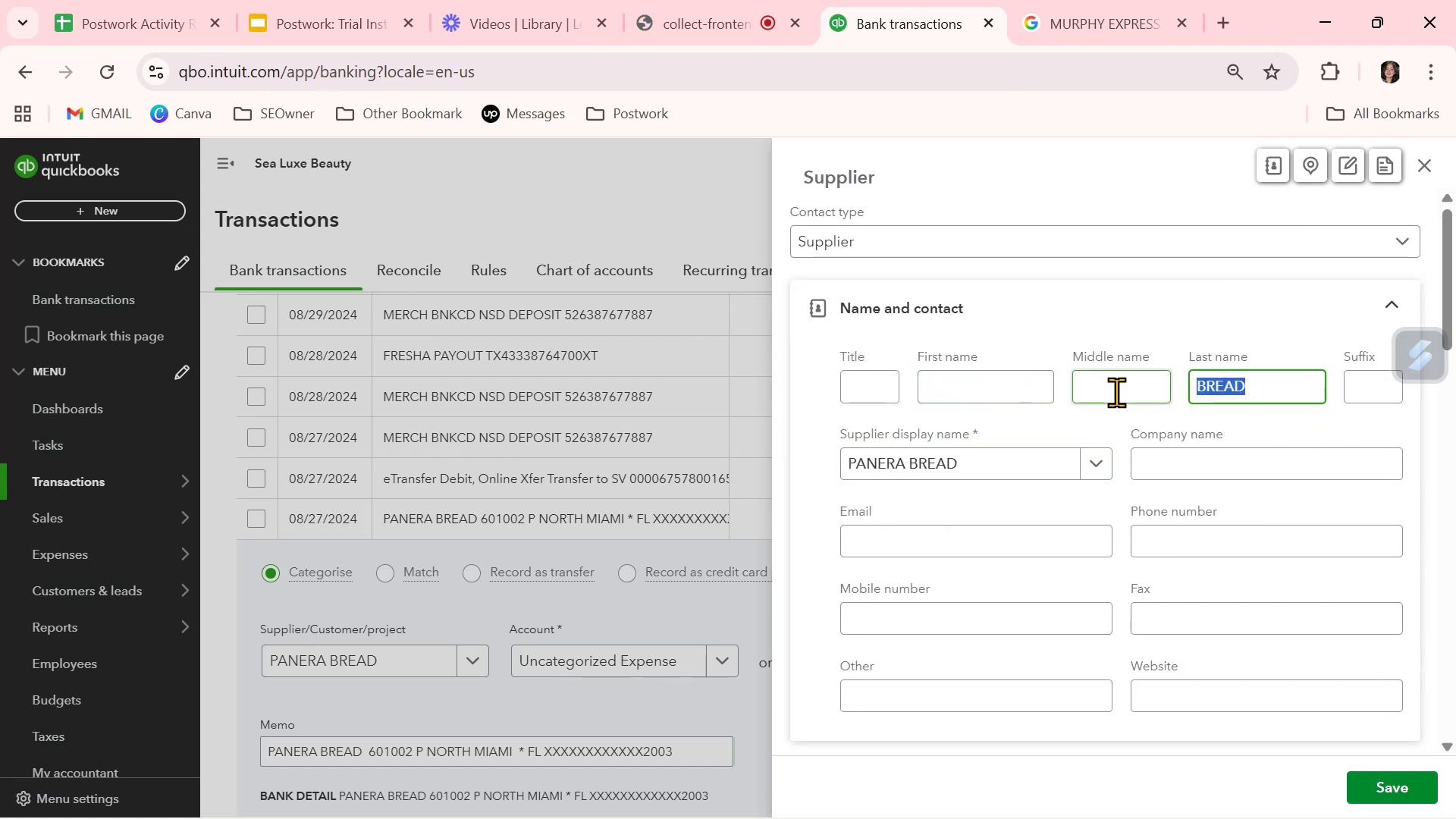 
key(Backspace)
 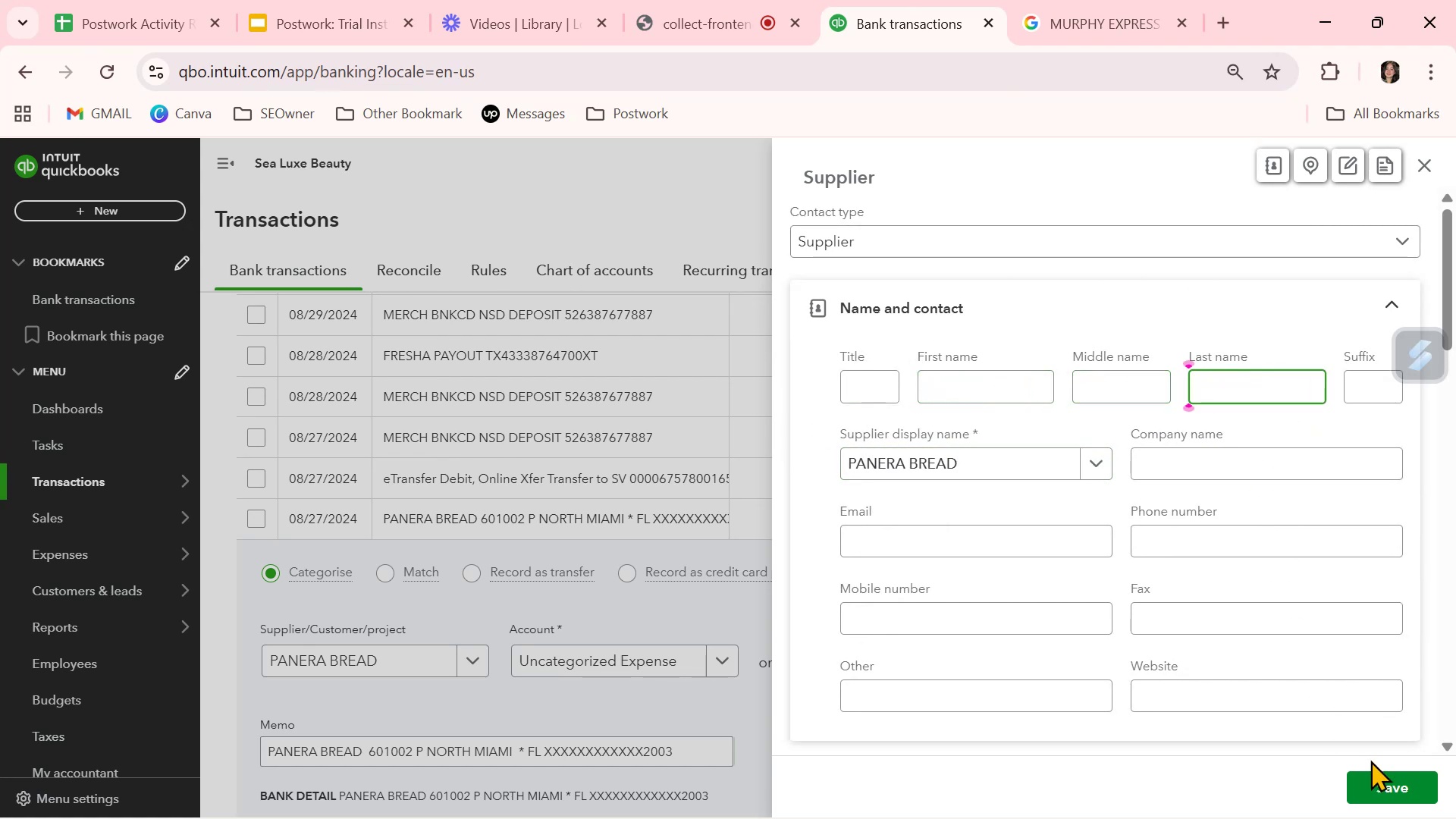 
left_click([1396, 799])
 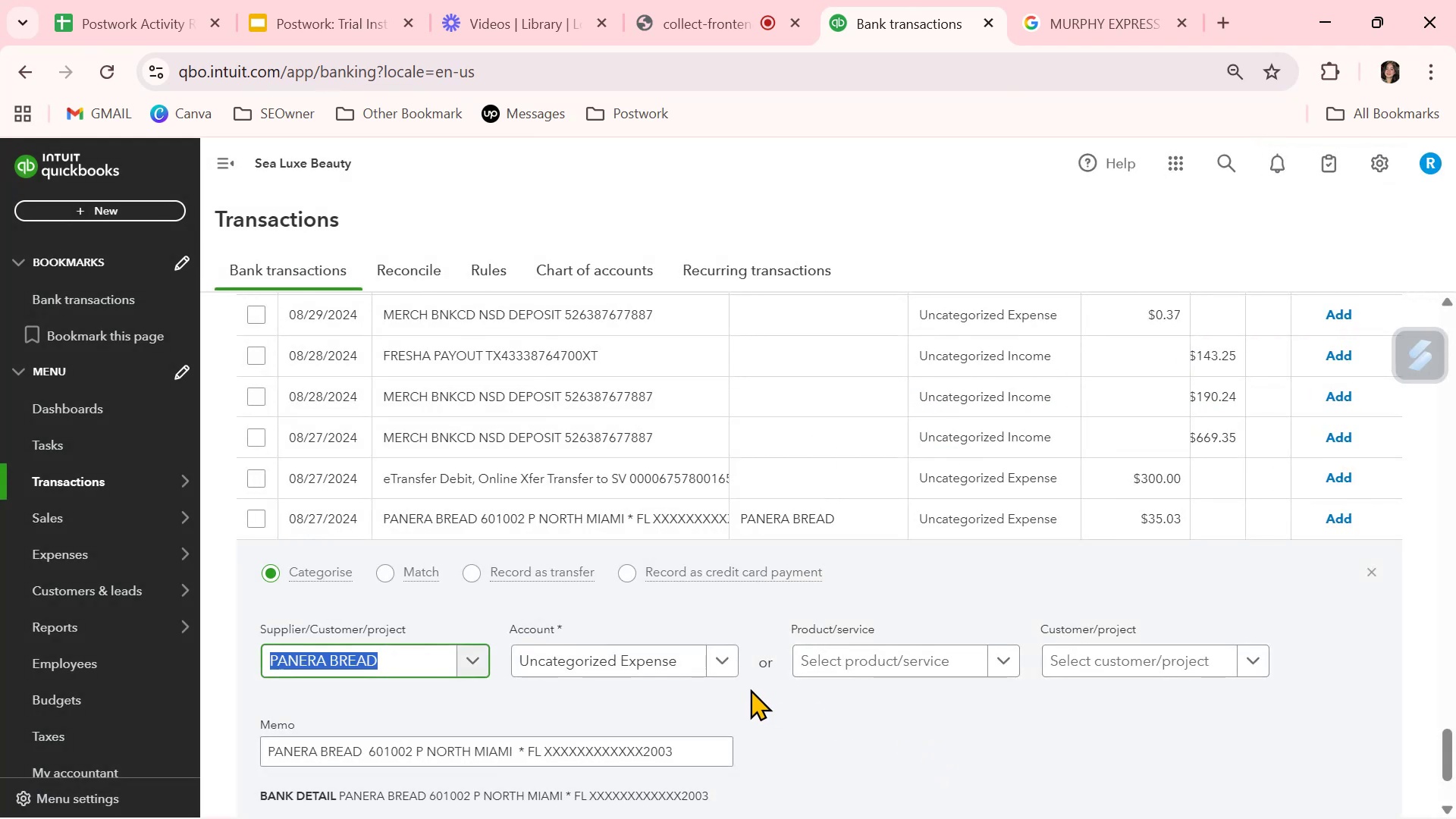 
left_click([726, 670])
 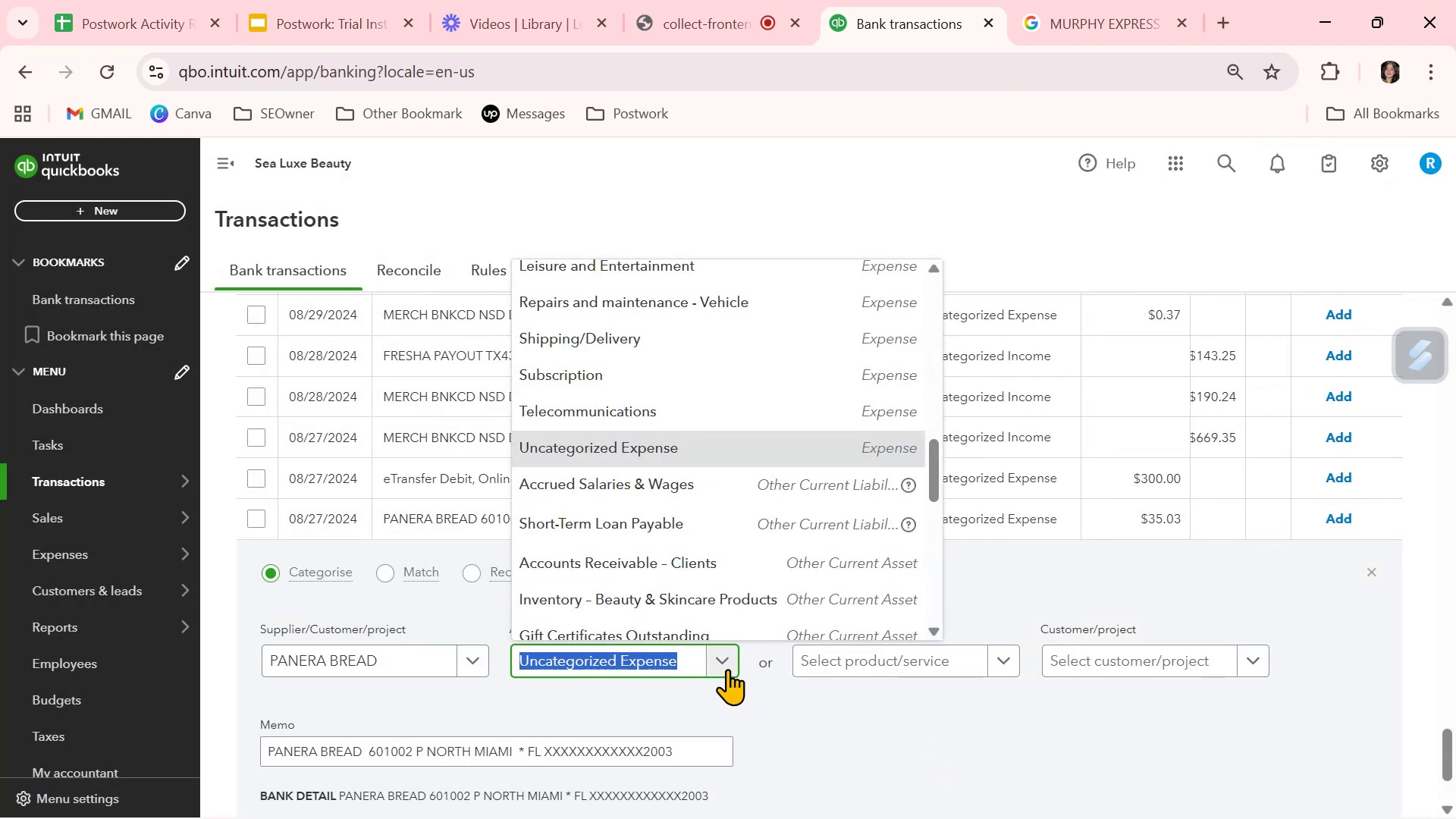 
key(F)
 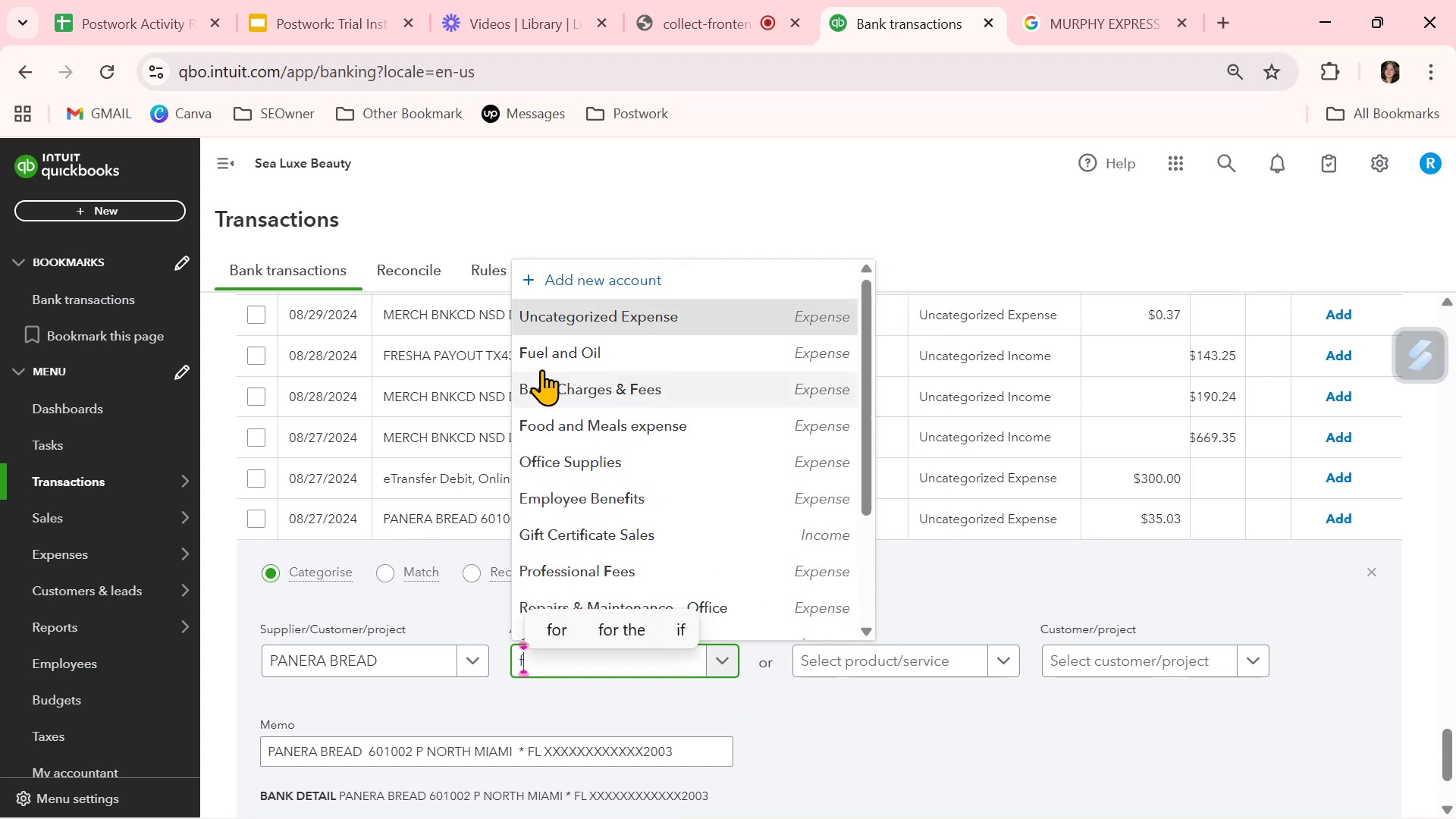 
left_click([549, 424])
 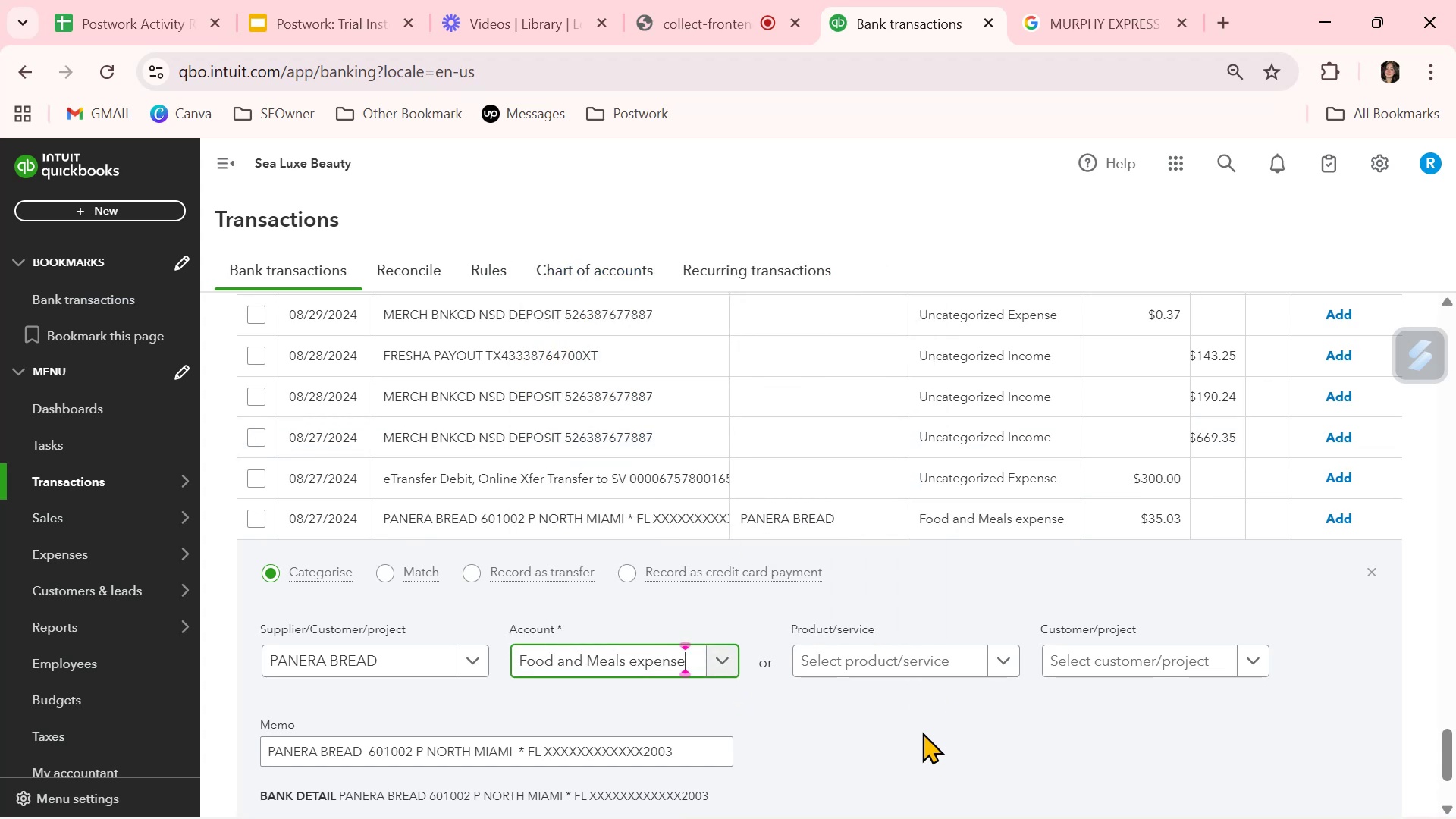 
left_click([905, 738])
 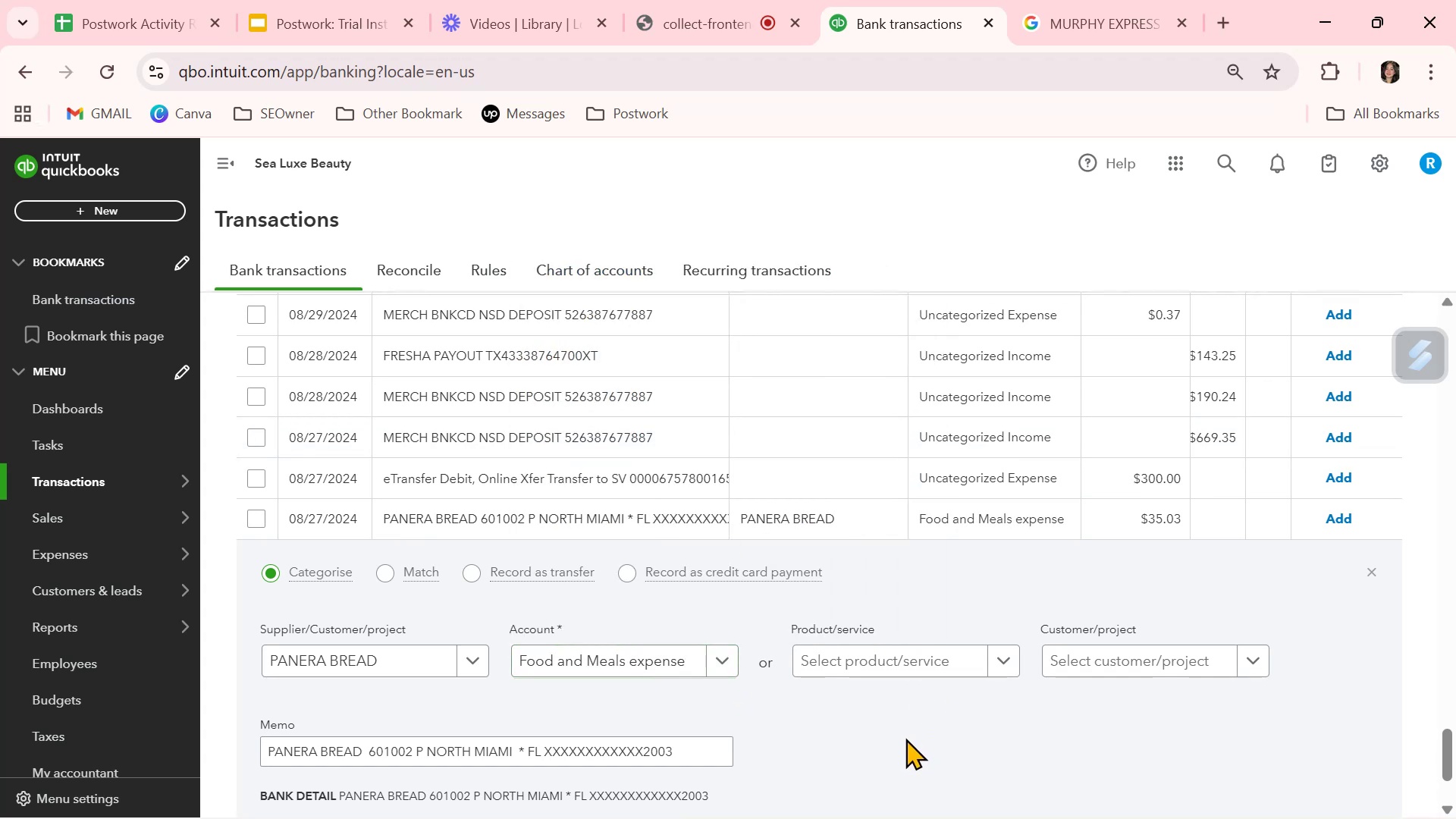 
scroll: coordinate [907, 738], scroll_direction: down, amount: 1.0
 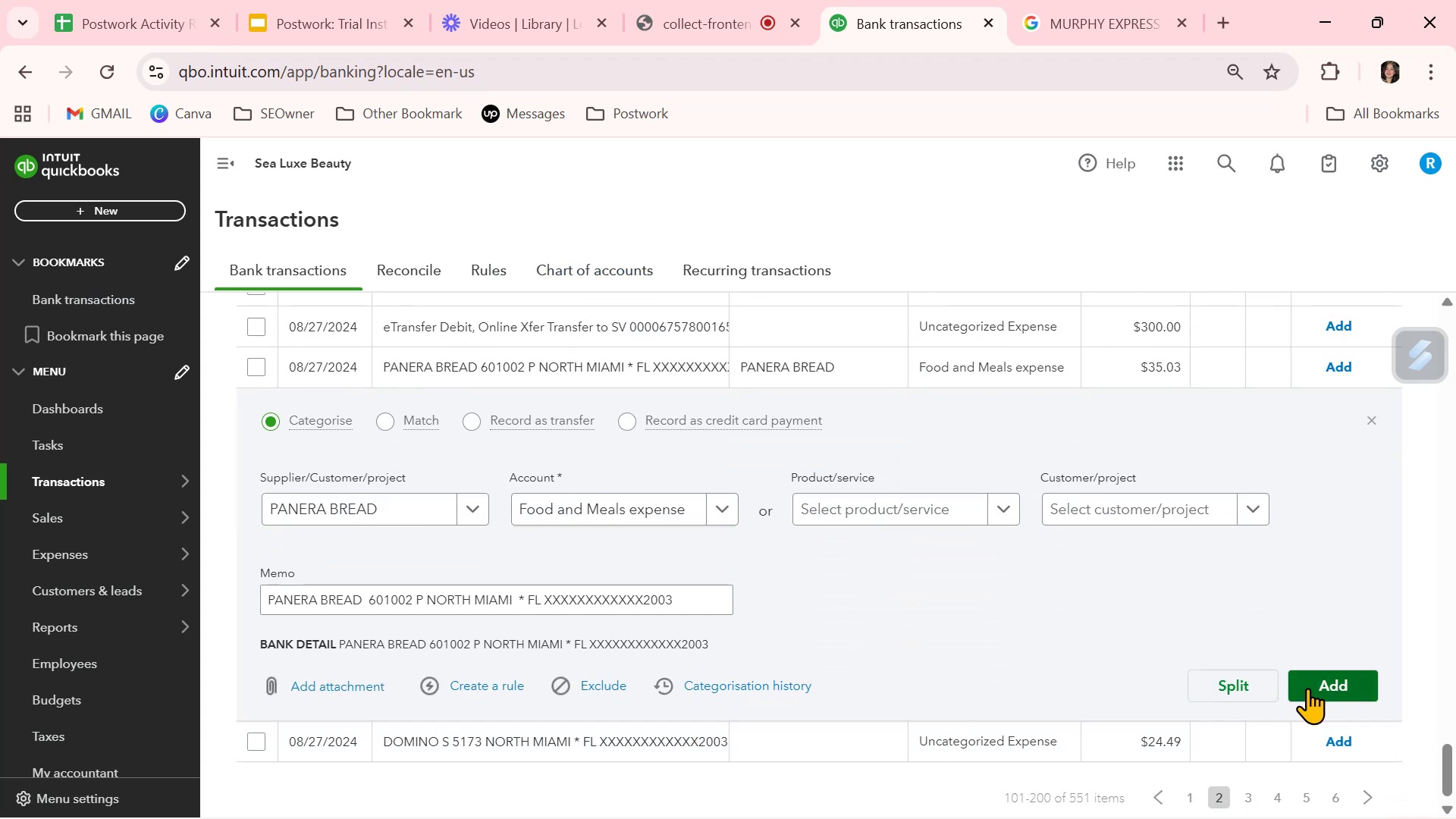 
wait(5.41)
 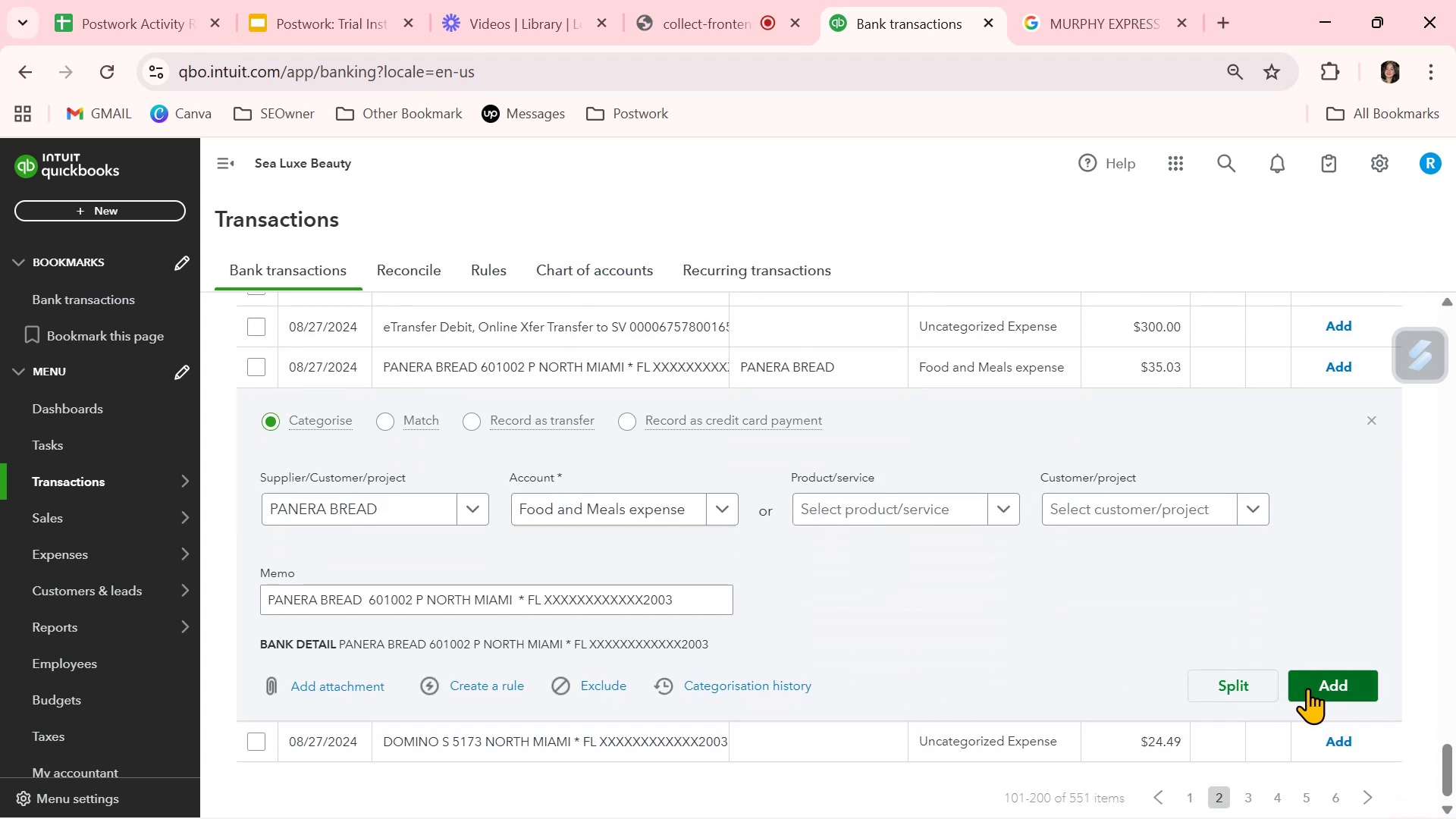 
left_click([502, 682])
 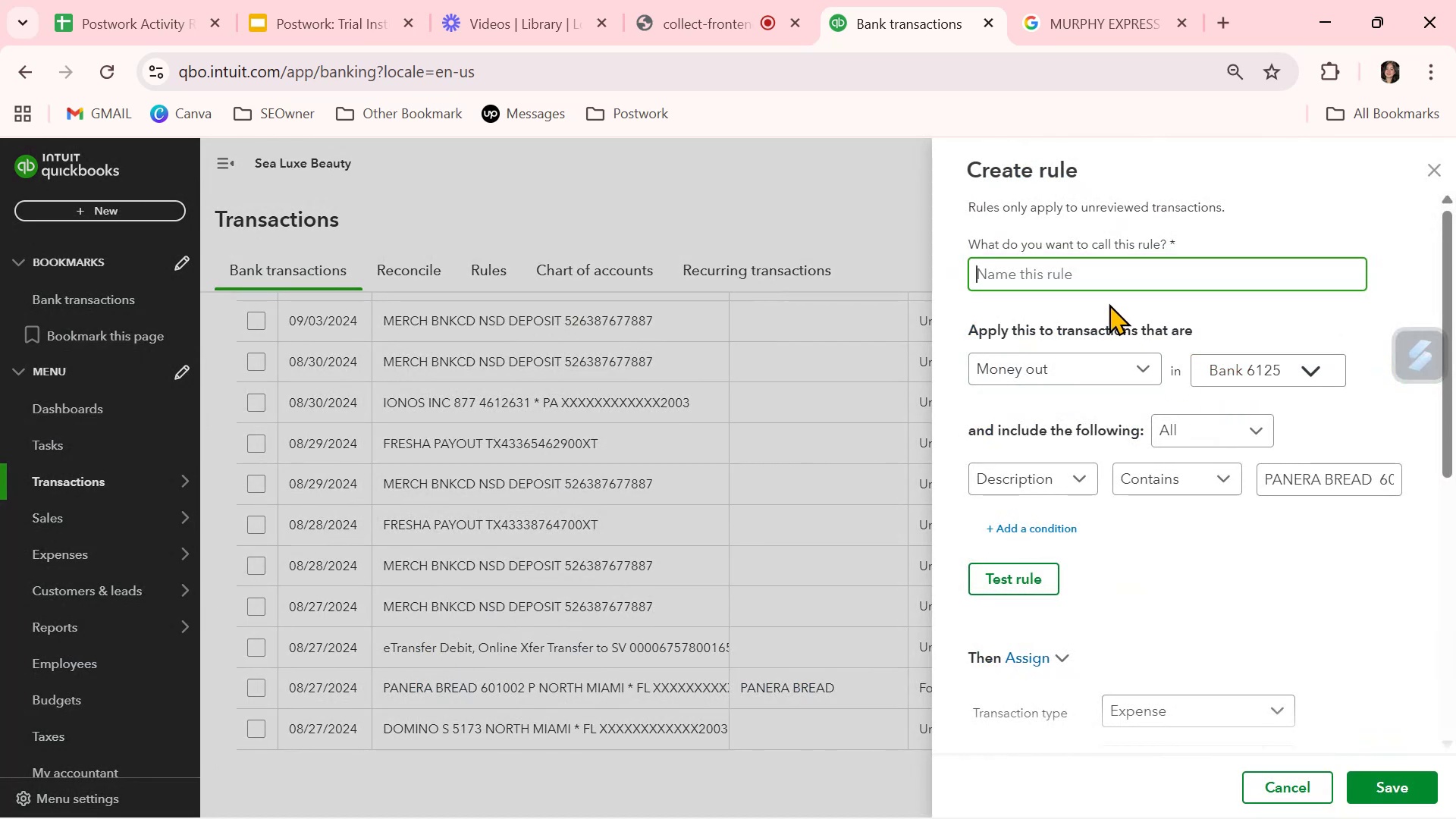 
key(Control+ControlLeft)
 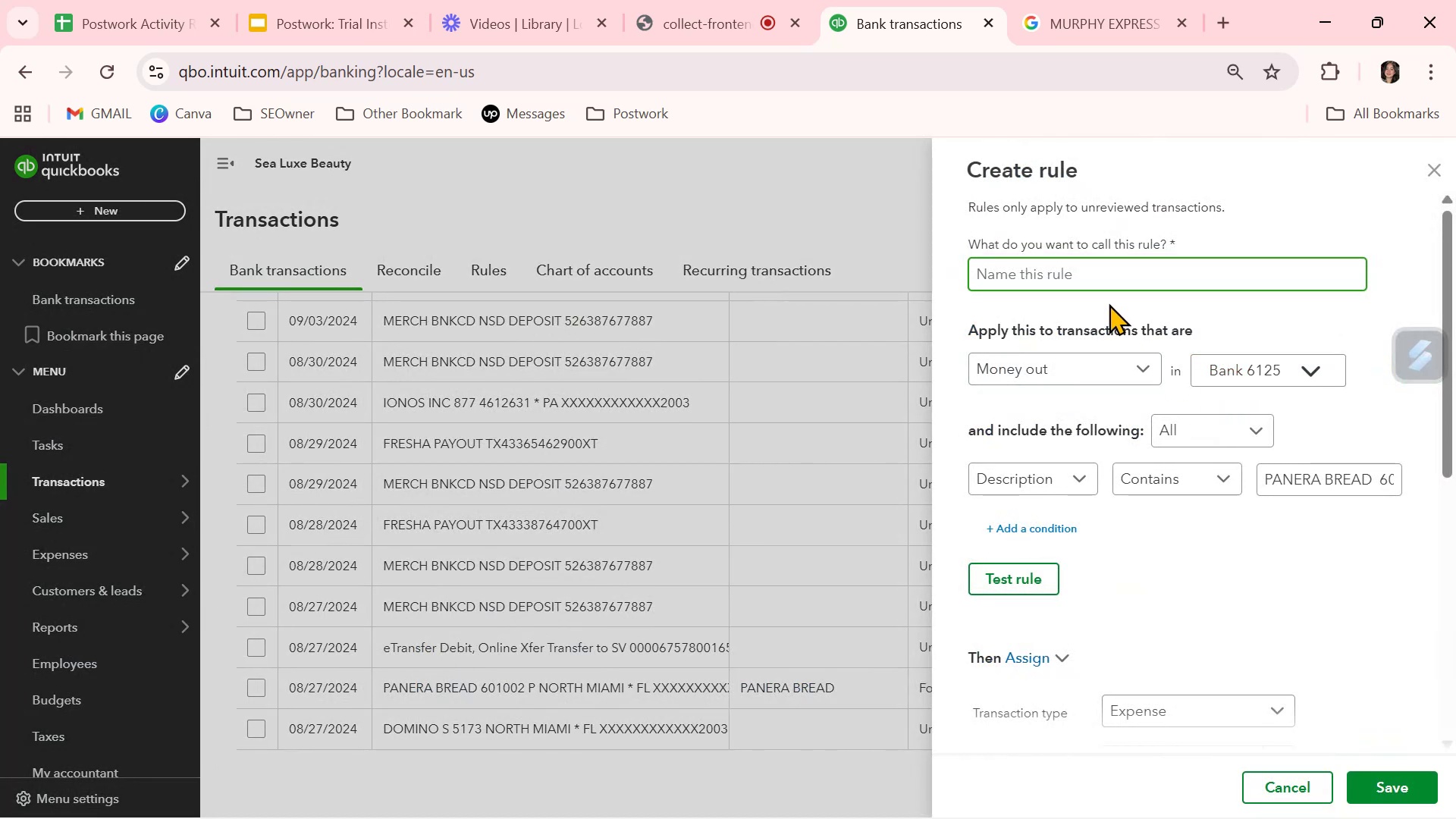 
key(Control+V)
 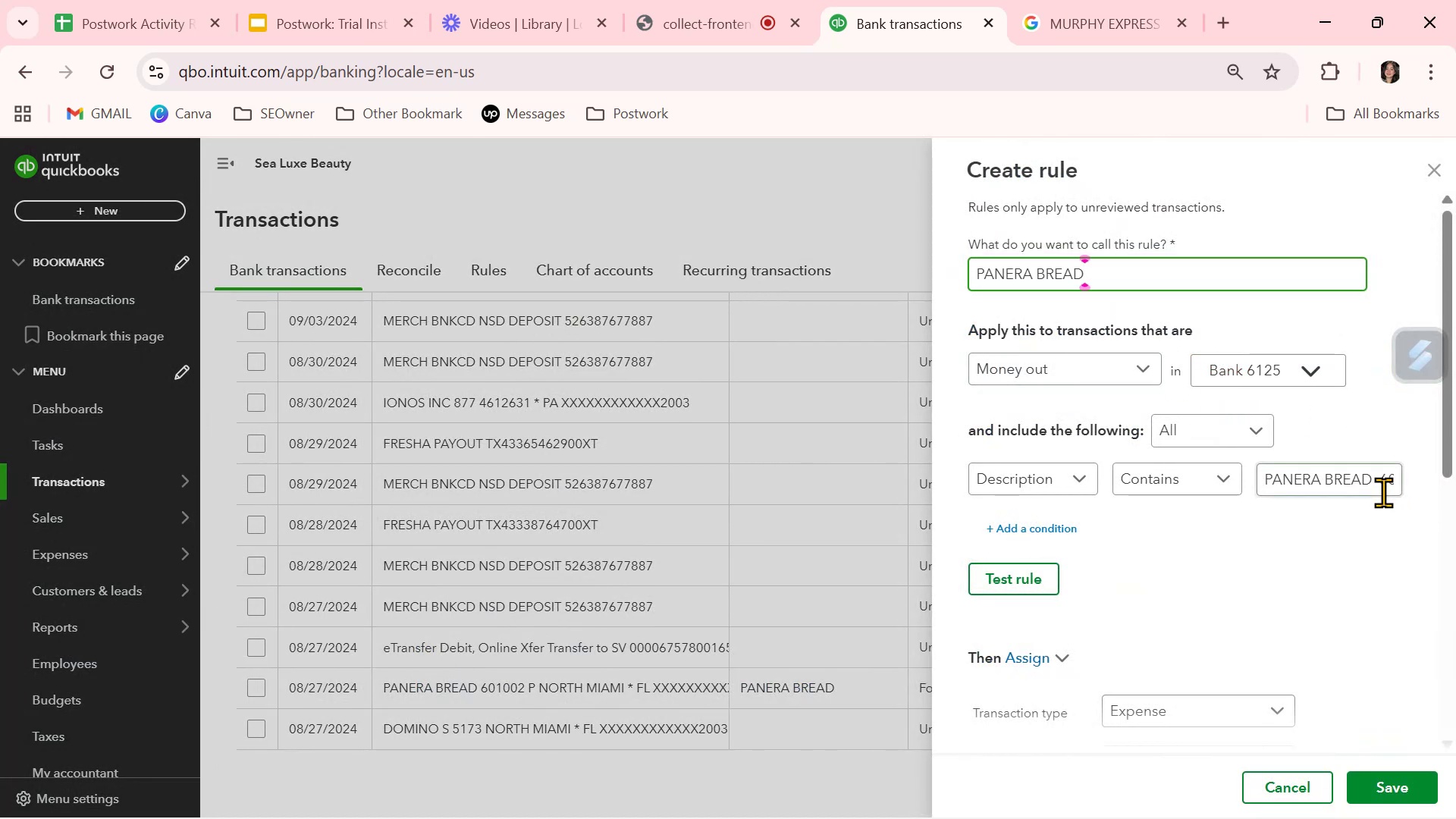 
left_click_drag(start_coordinate=[1379, 480], to_coordinate=[1455, 519])
 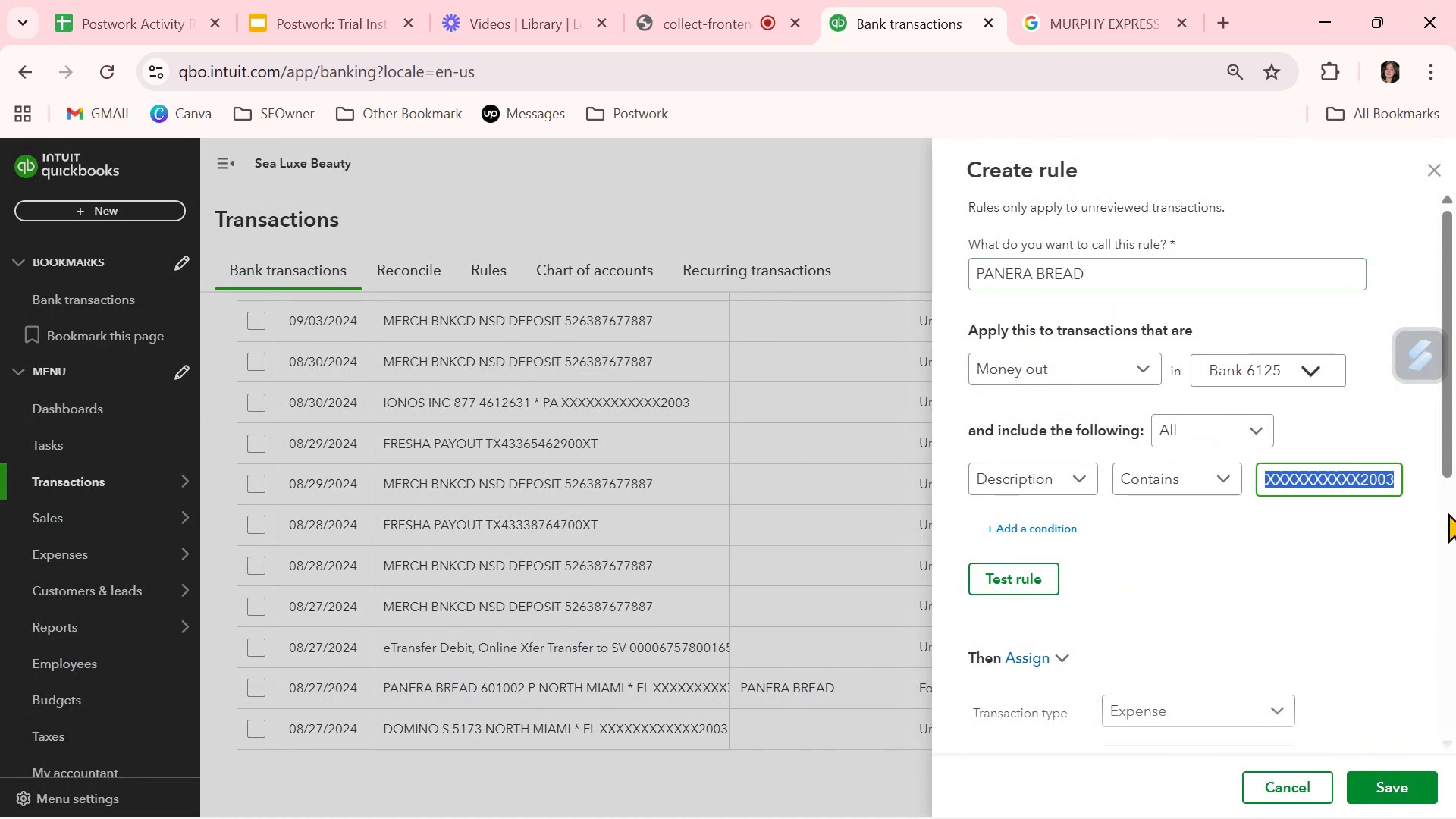 
key(Backspace)
 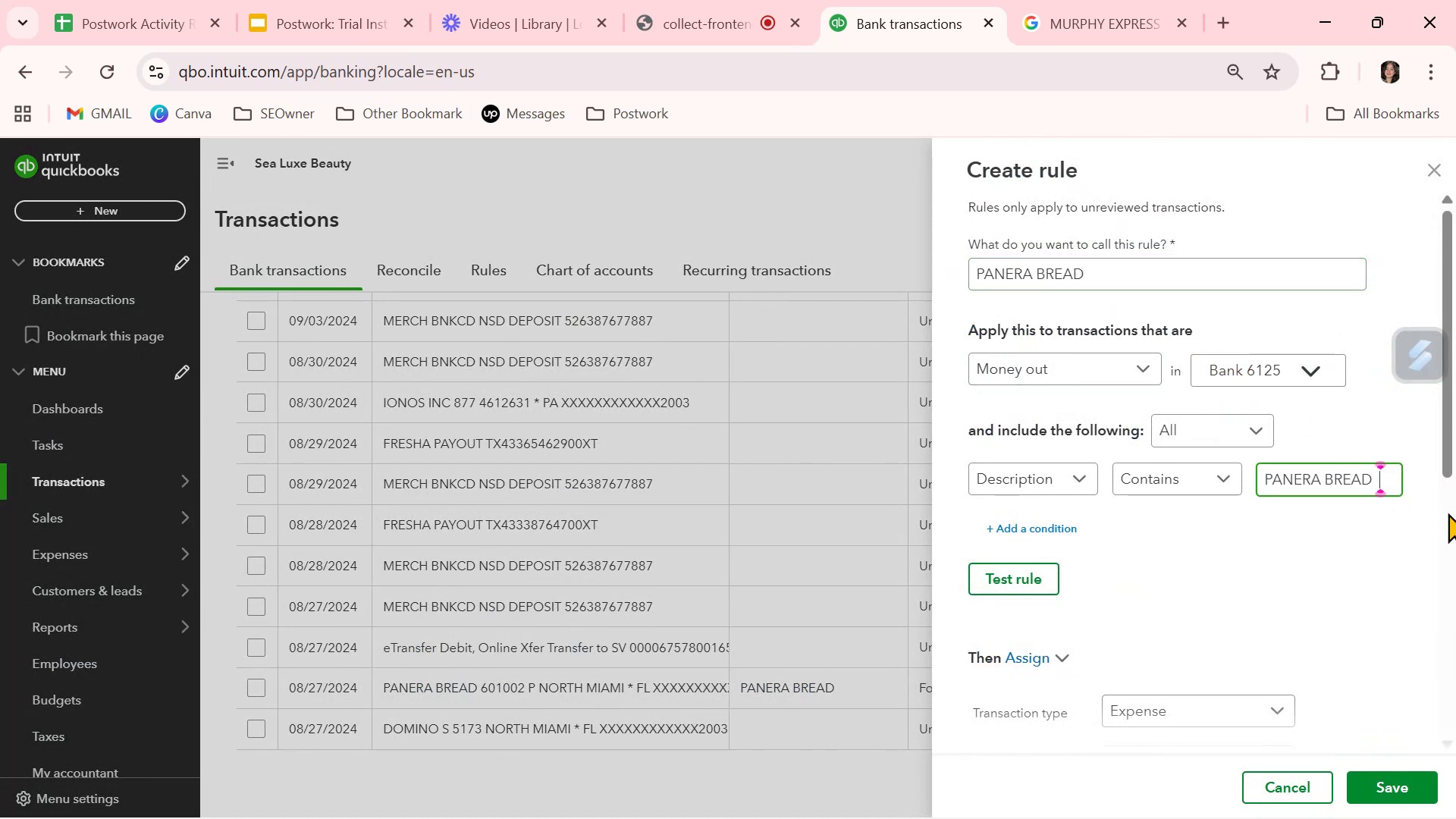 
key(Backspace)
 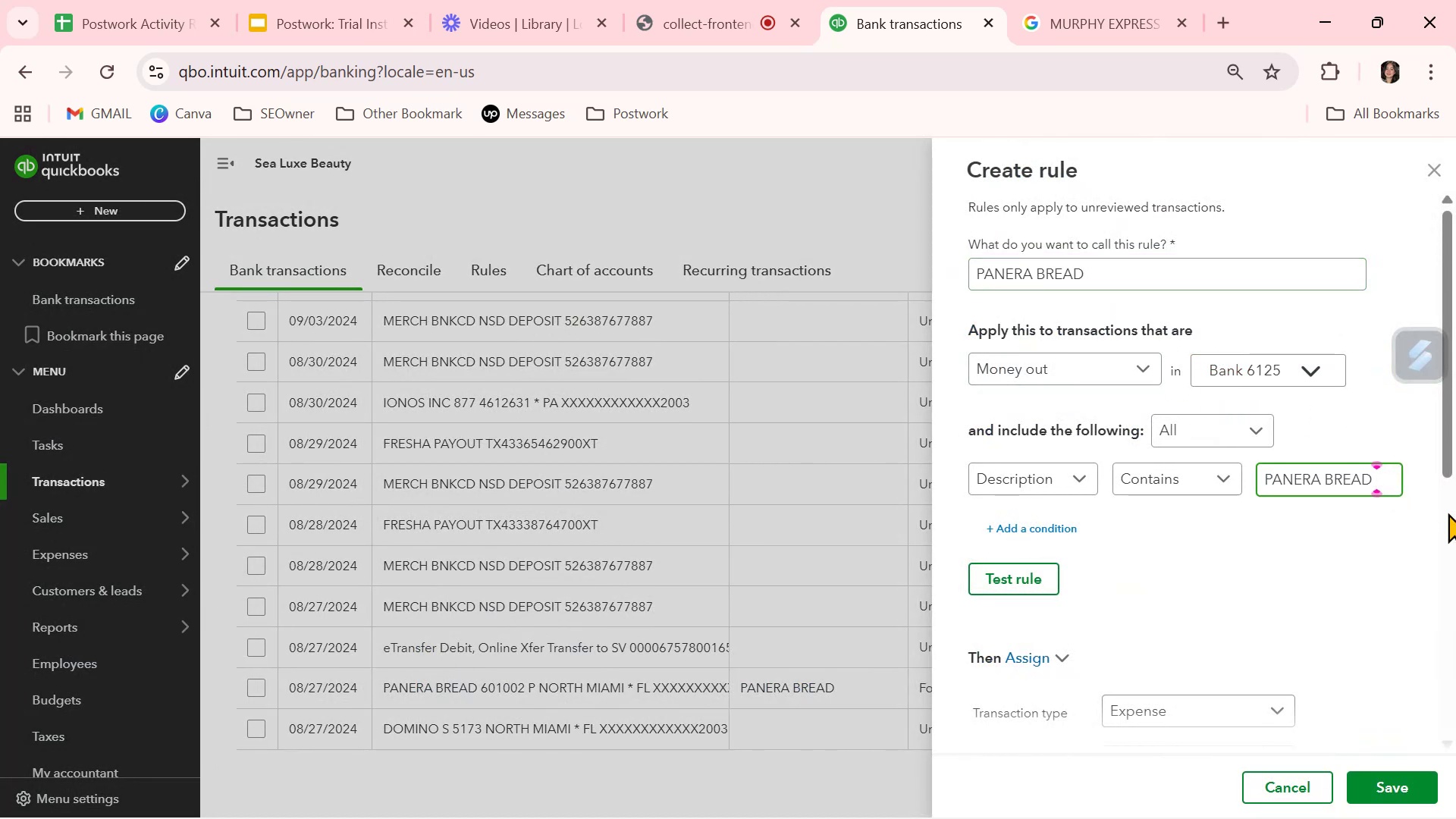 
key(Backspace)
 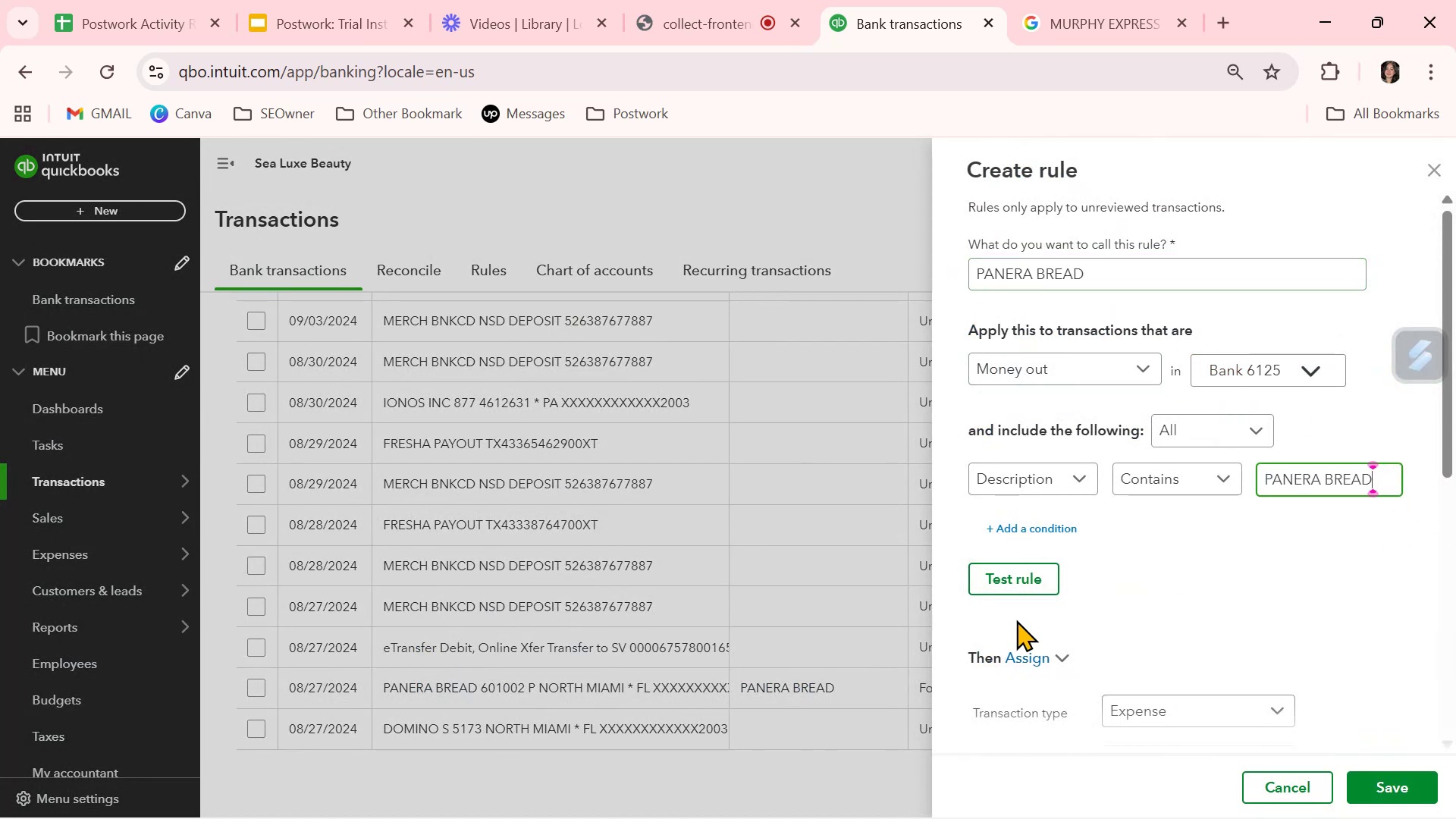 
left_click([1004, 589])
 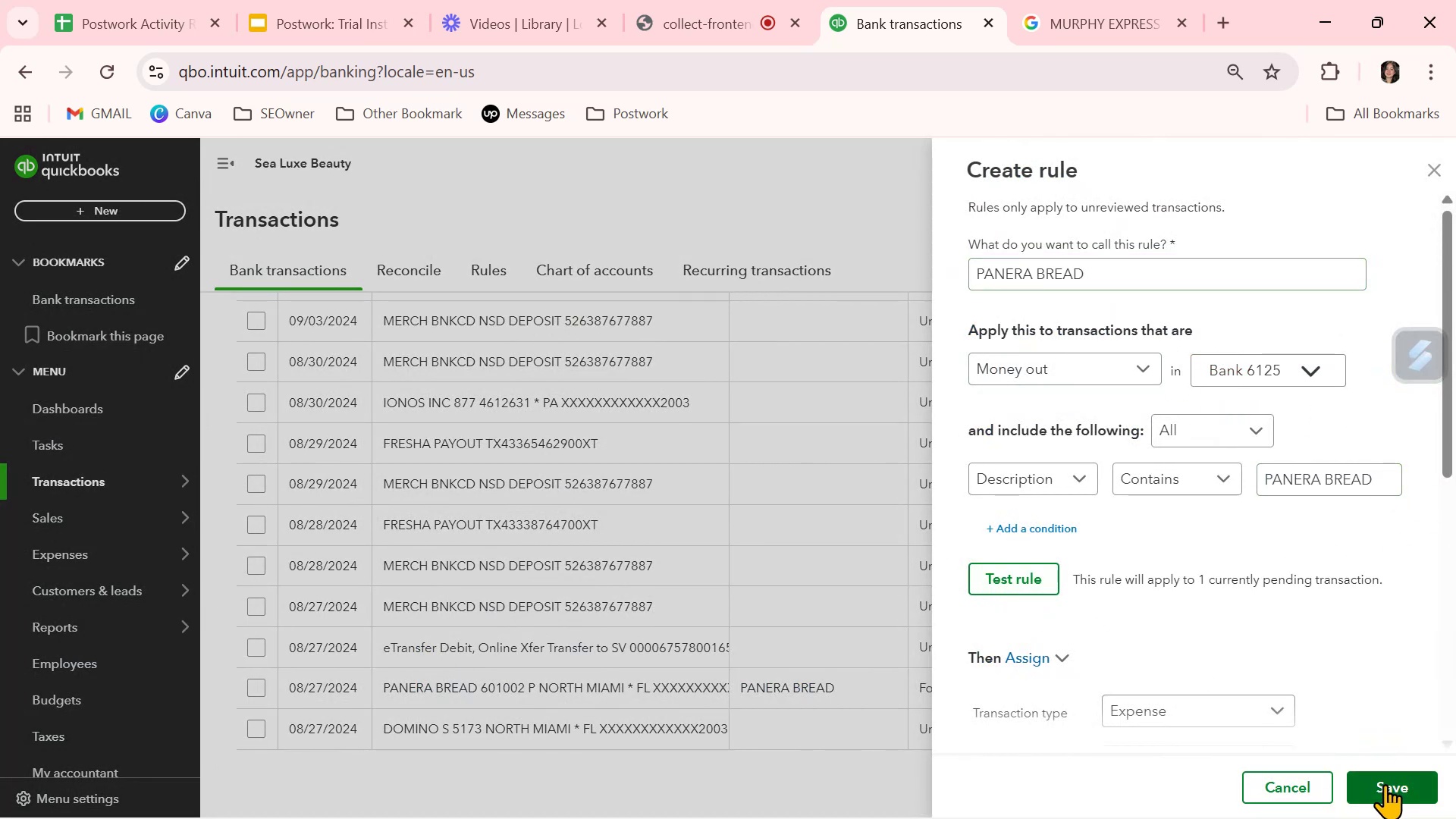 
left_click([1385, 784])
 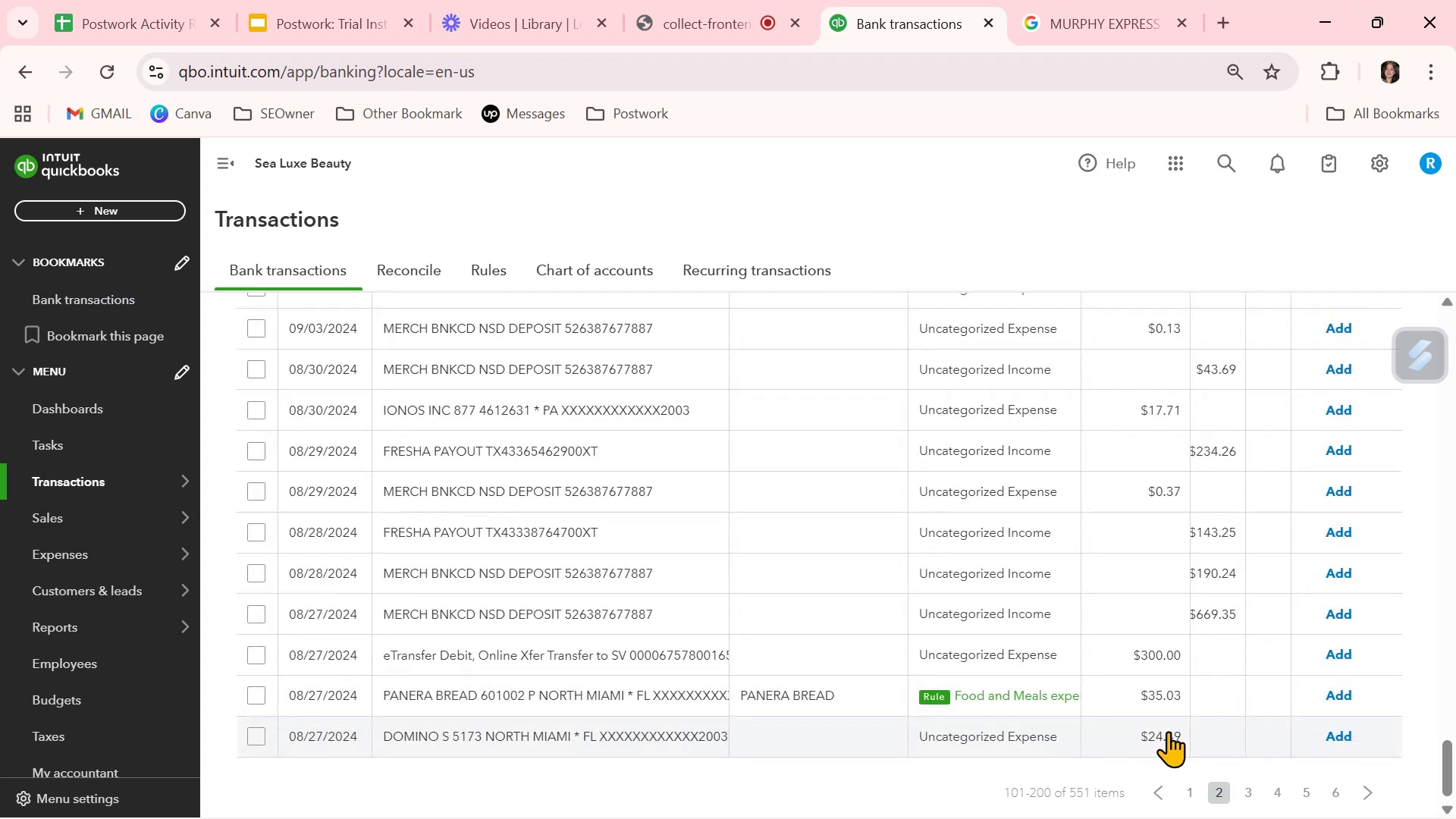 
left_click([1351, 693])
 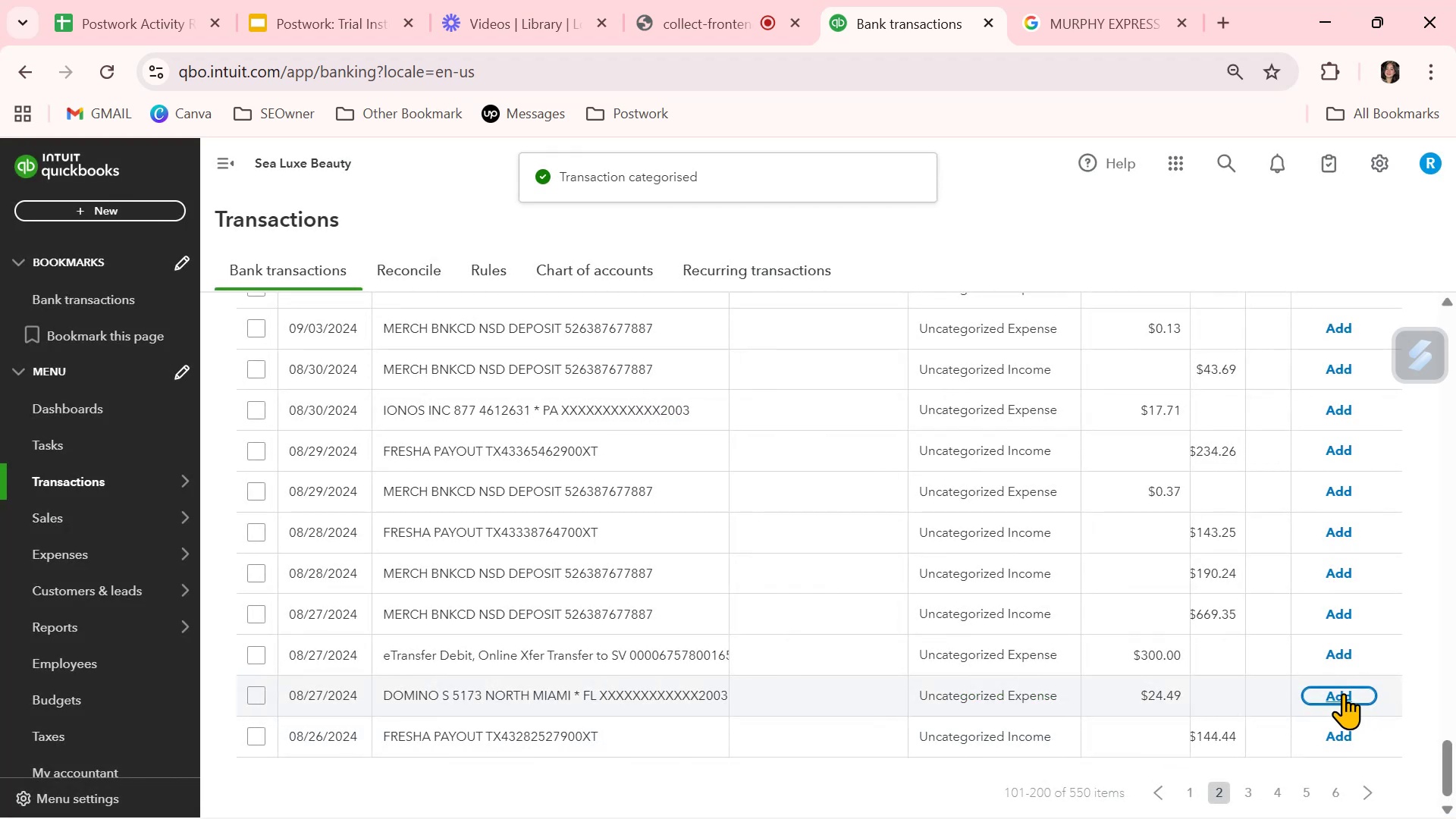 
wait(6.58)
 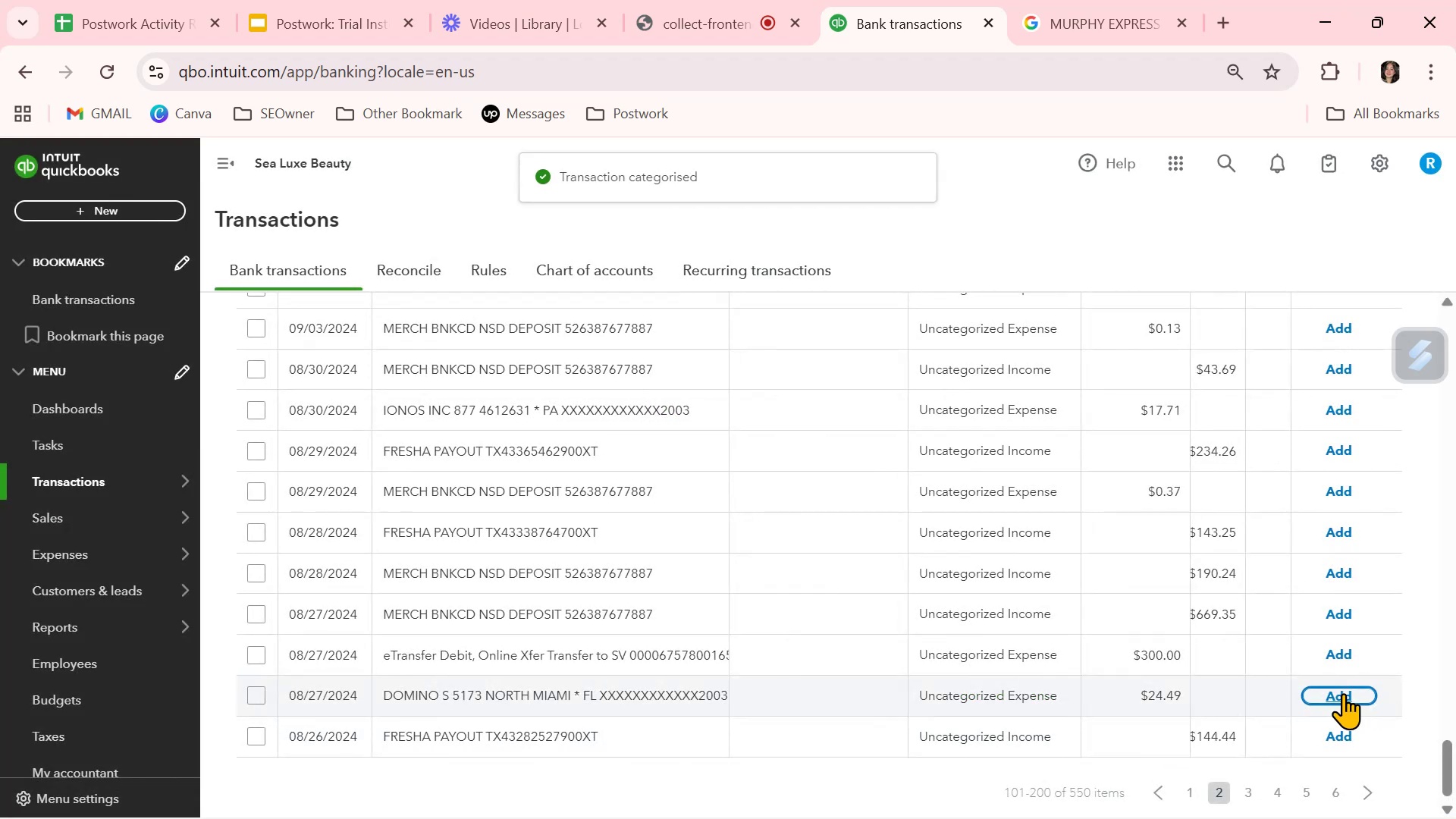 
scroll: coordinate [1343, 693], scroll_direction: up, amount: 2.0
 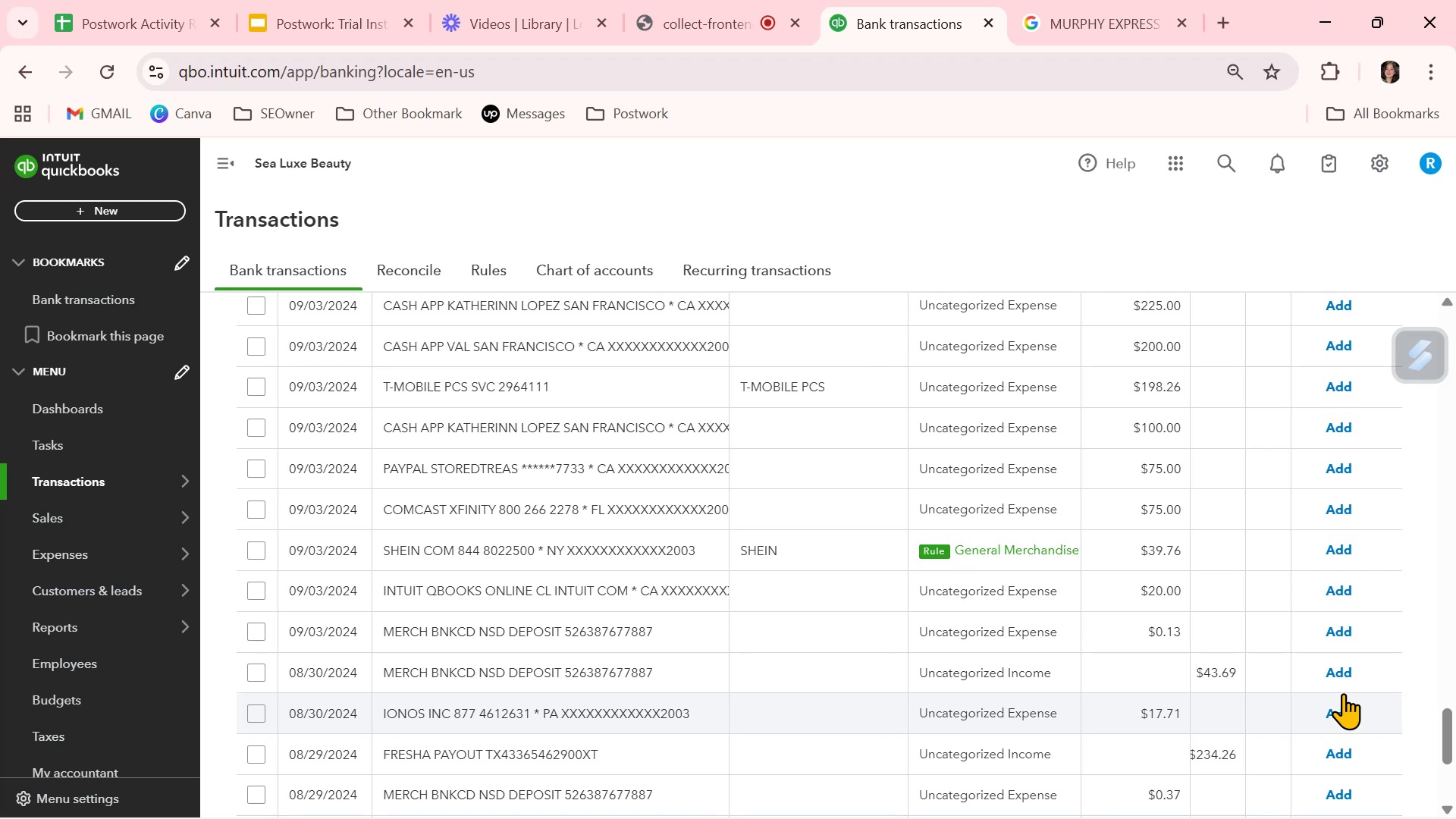 
wait(6.05)
 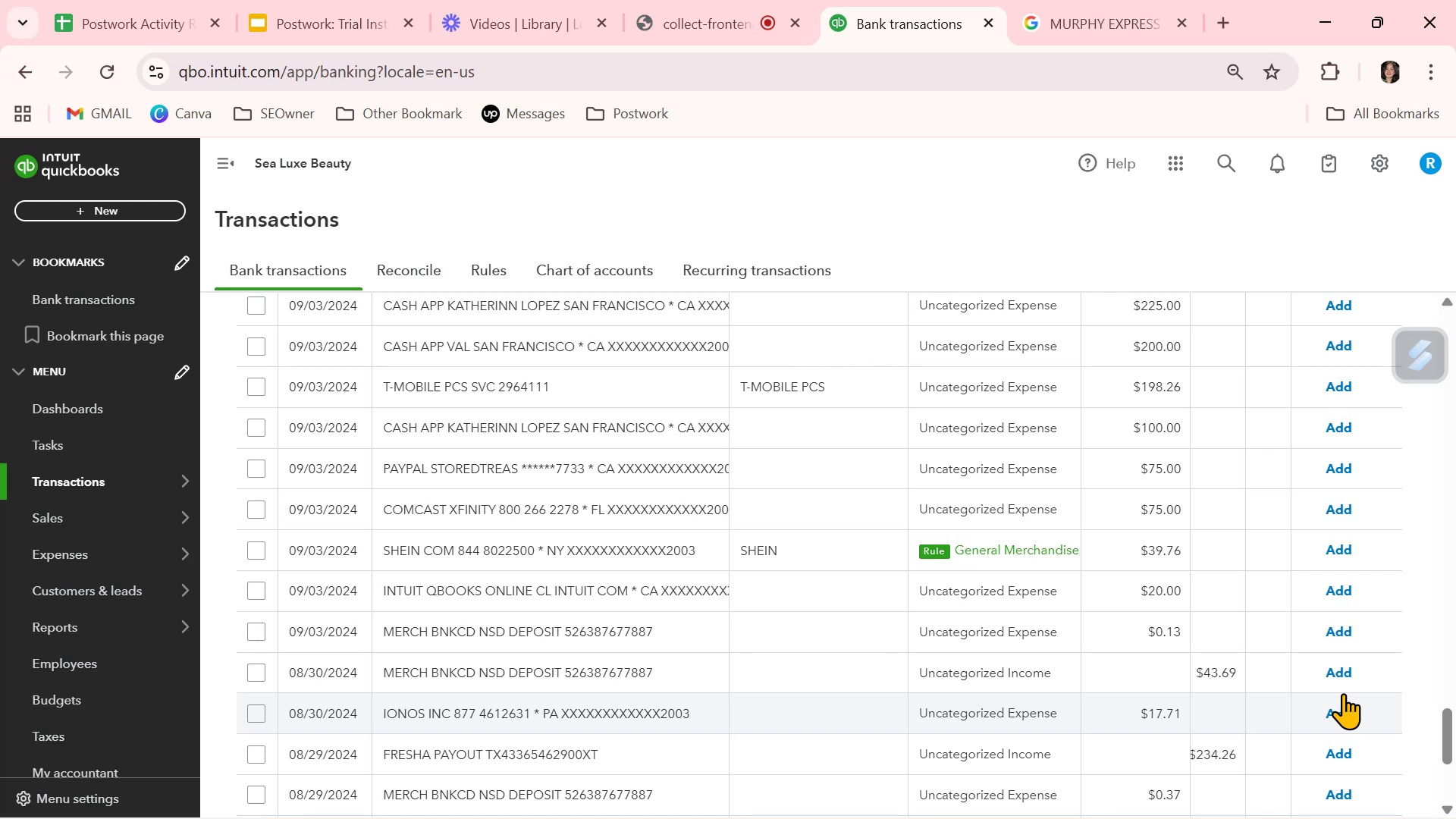 
scroll: coordinate [1343, 693], scroll_direction: up, amount: 2.0
 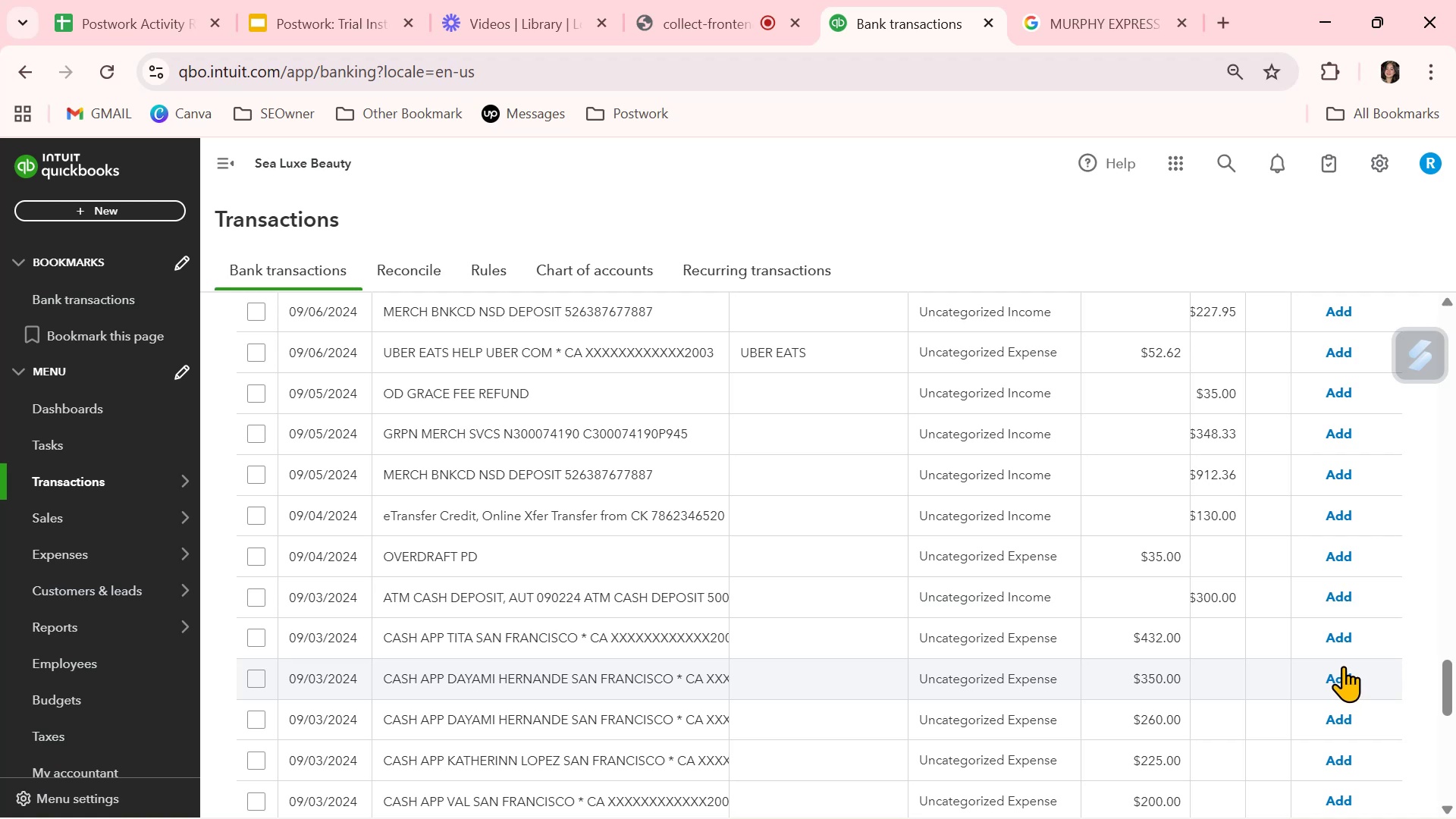 
wait(10.86)
 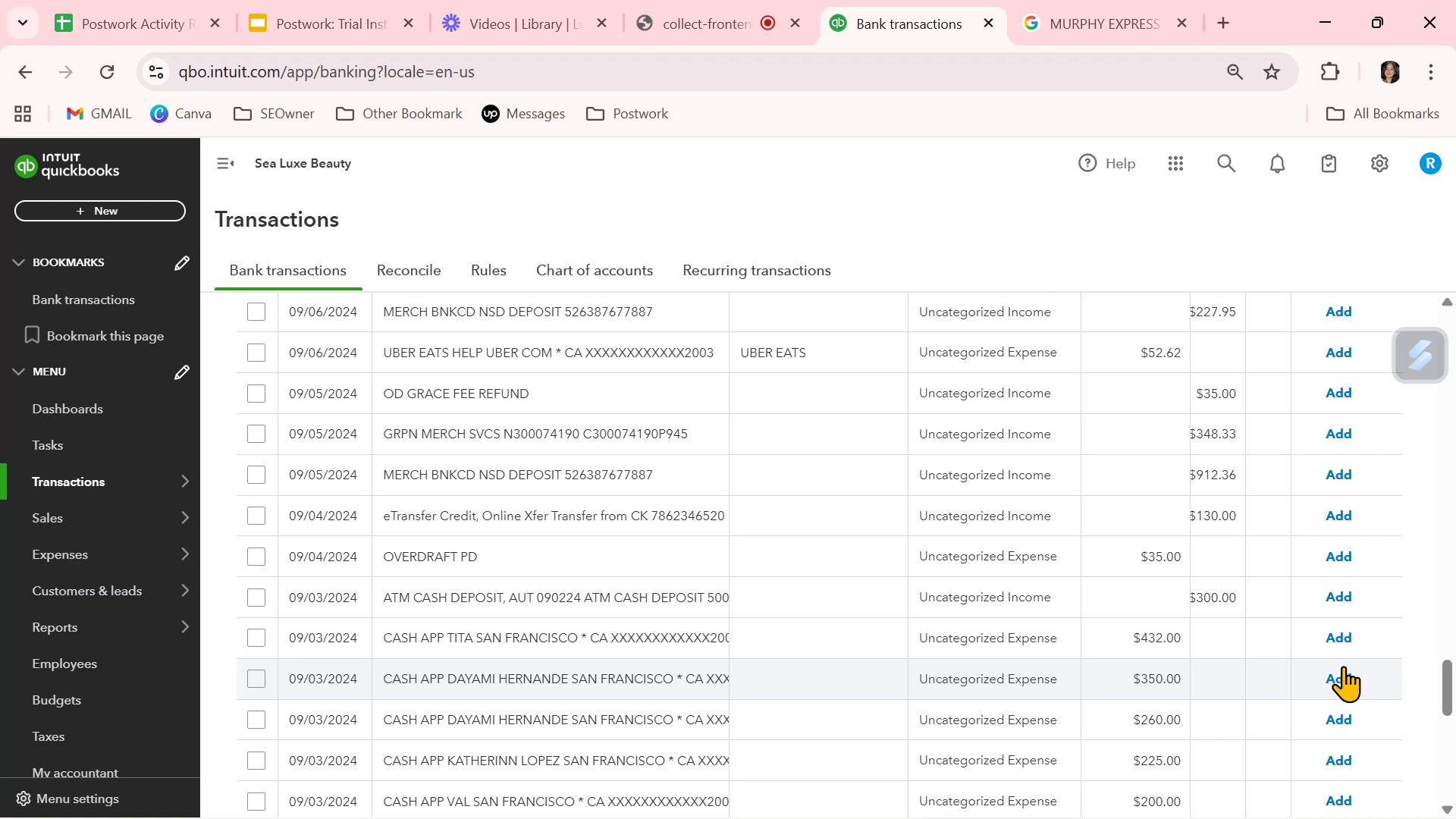 
scroll: coordinate [1338, 656], scroll_direction: up, amount: 3.0
 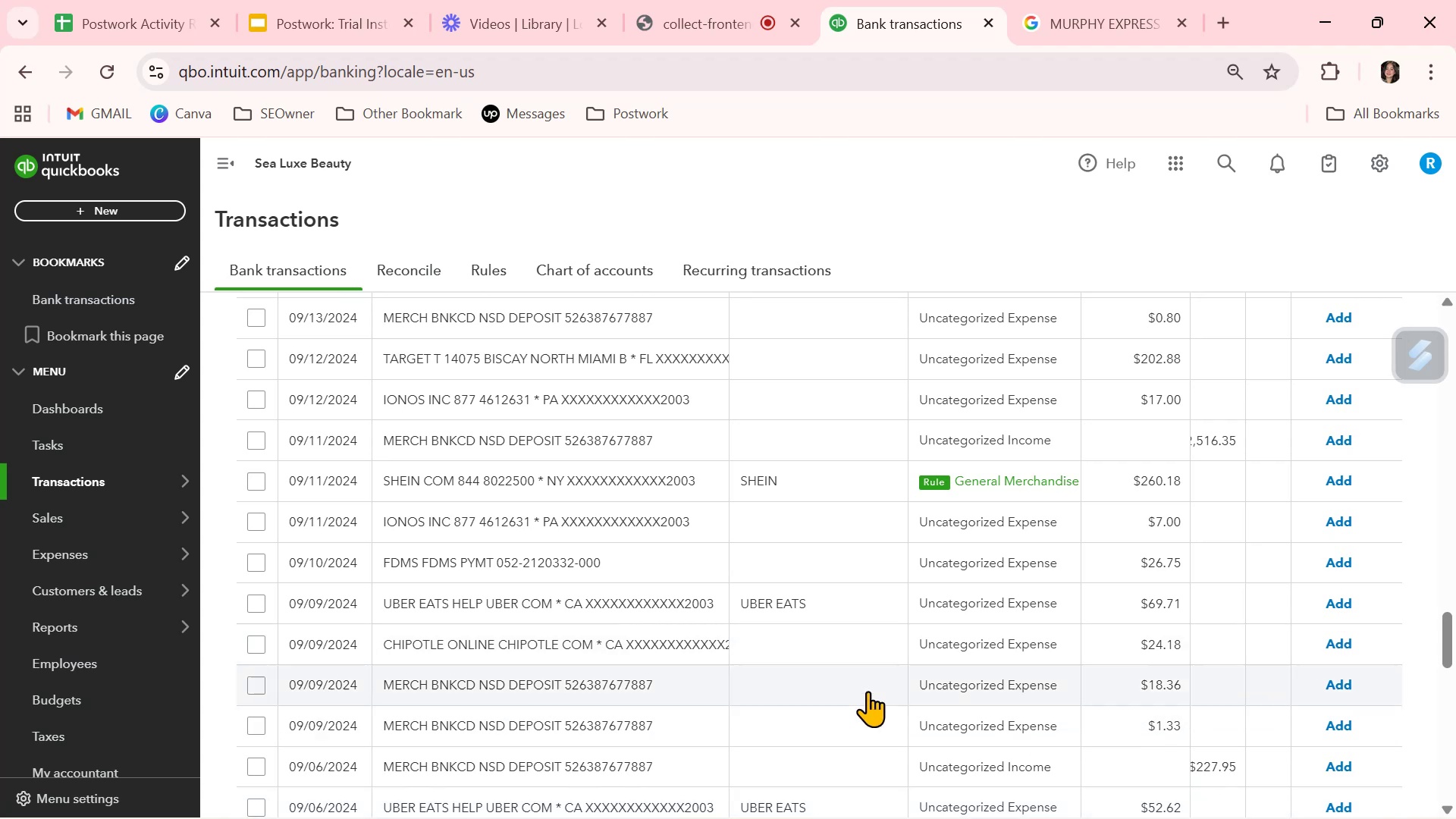 
left_click([834, 637])
 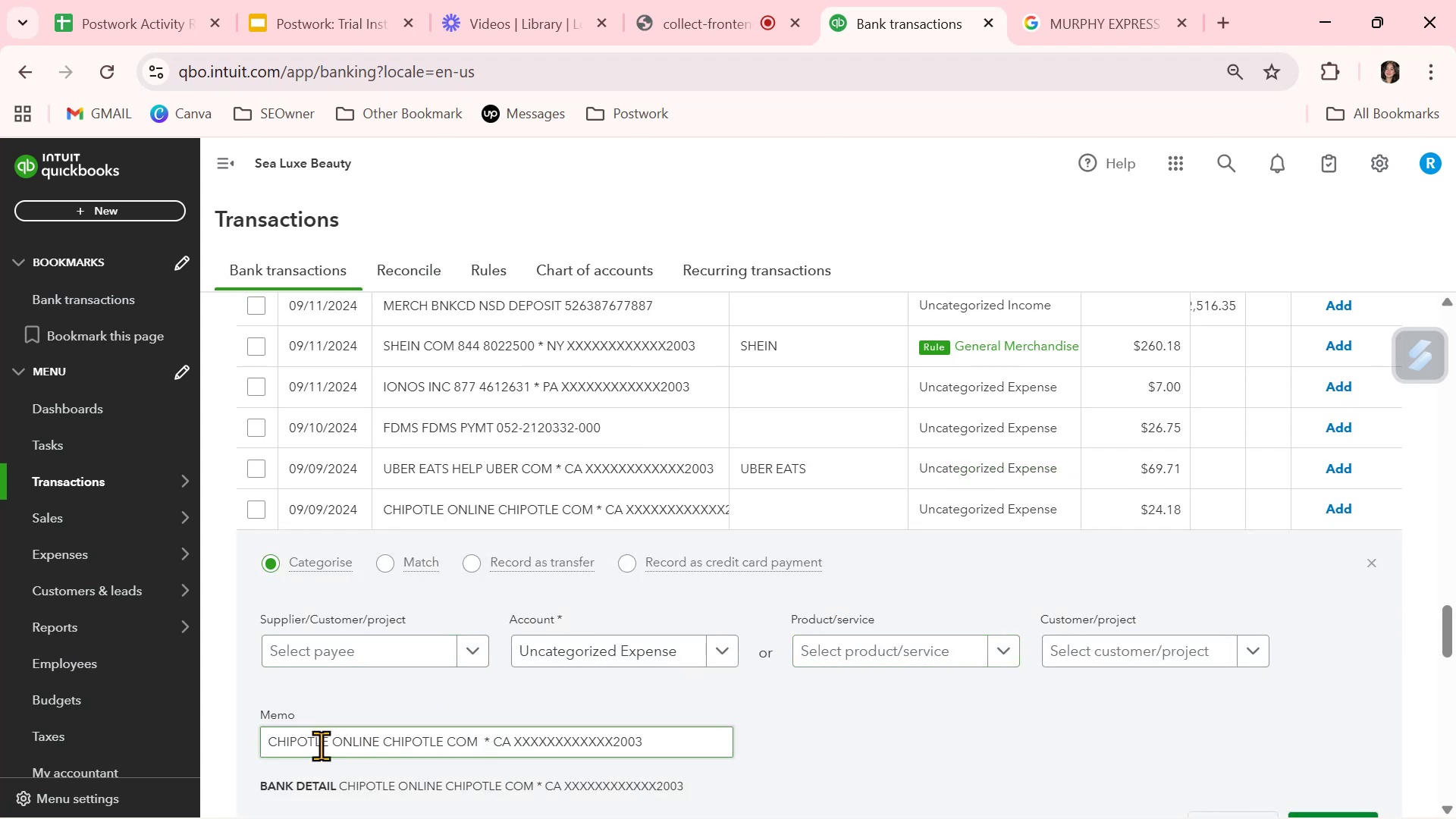 
left_click_drag(start_coordinate=[327, 742], to_coordinate=[249, 743])
 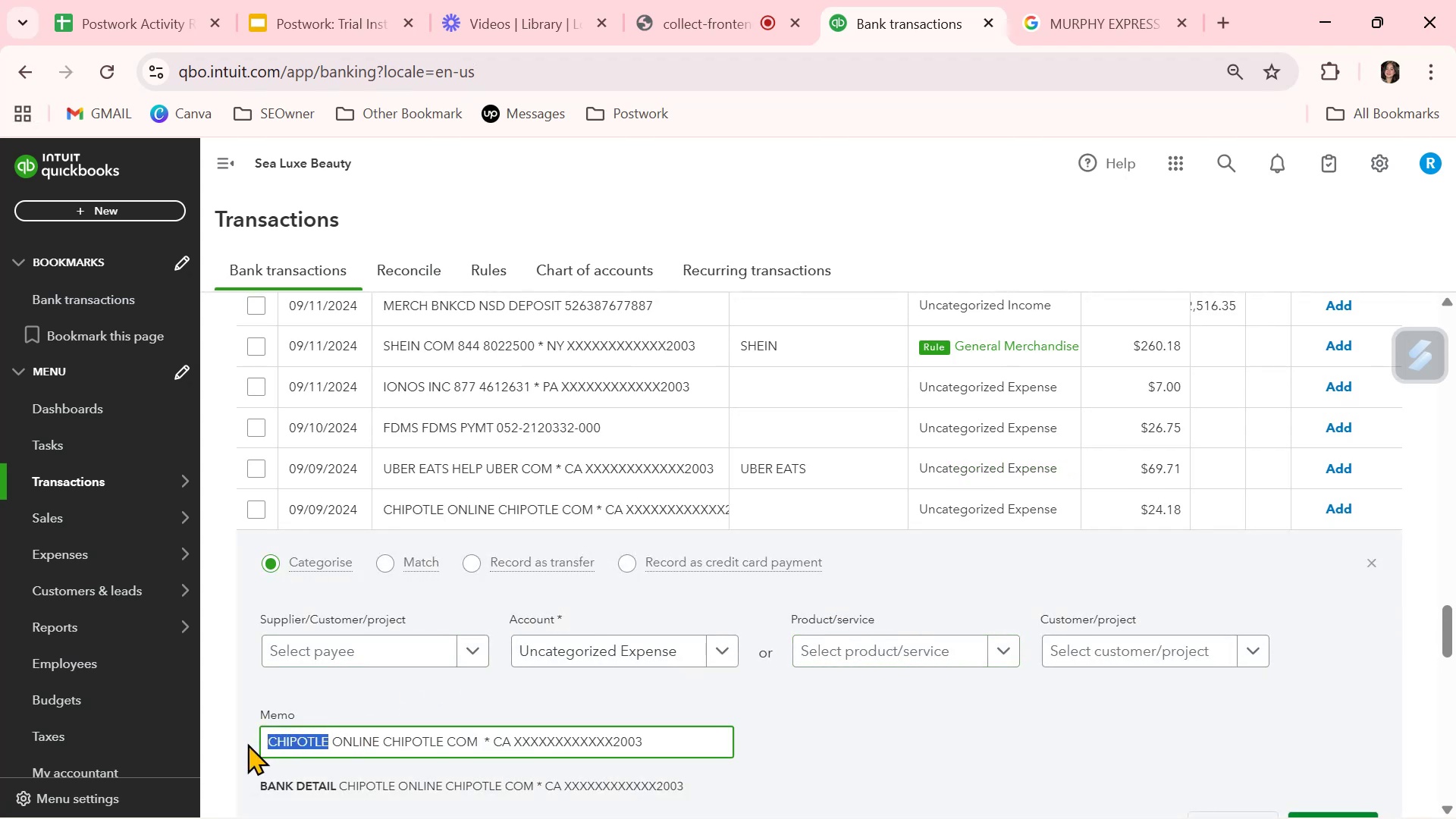 
key(Control+ControlLeft)
 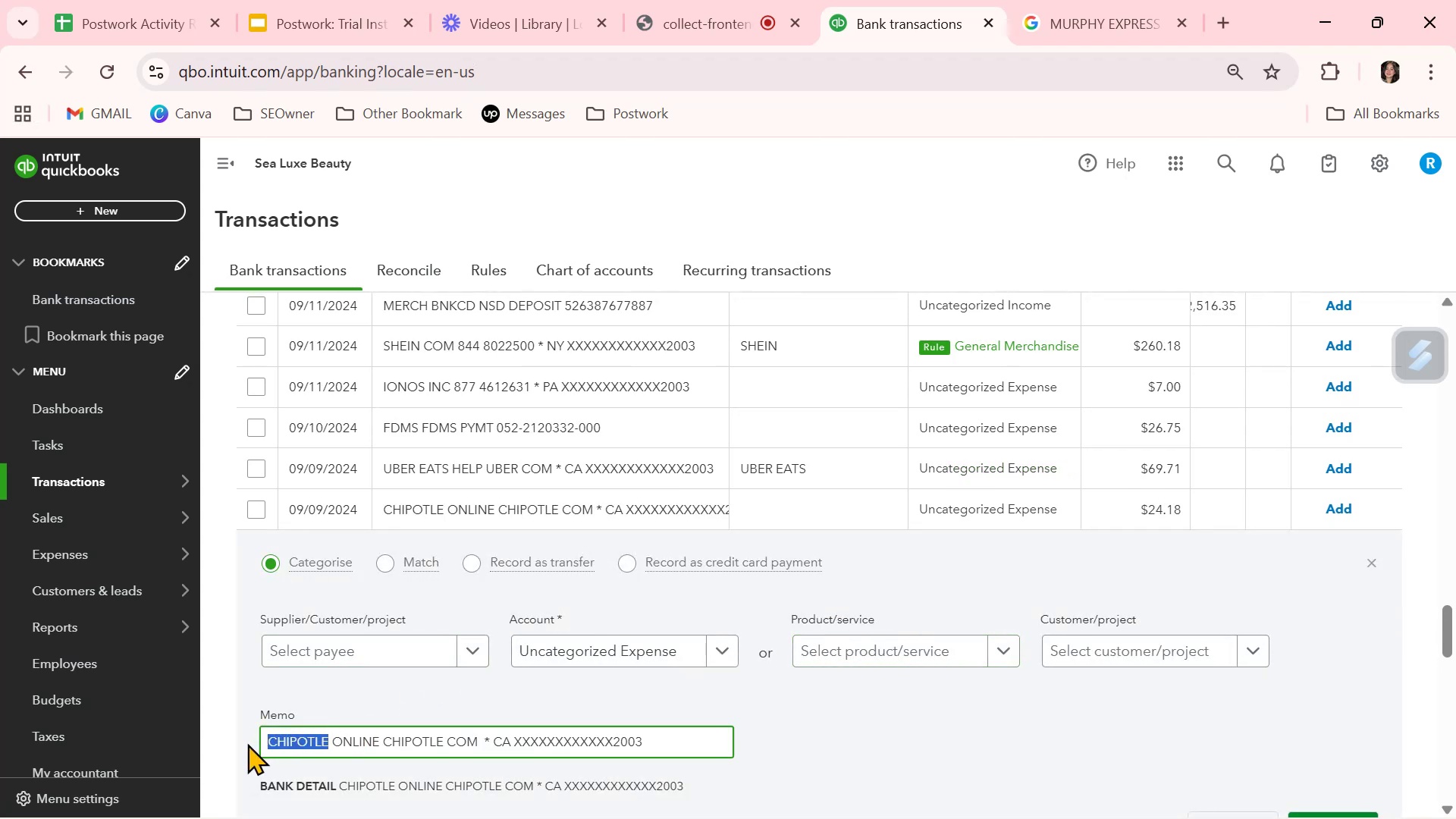 
key(Control+C)
 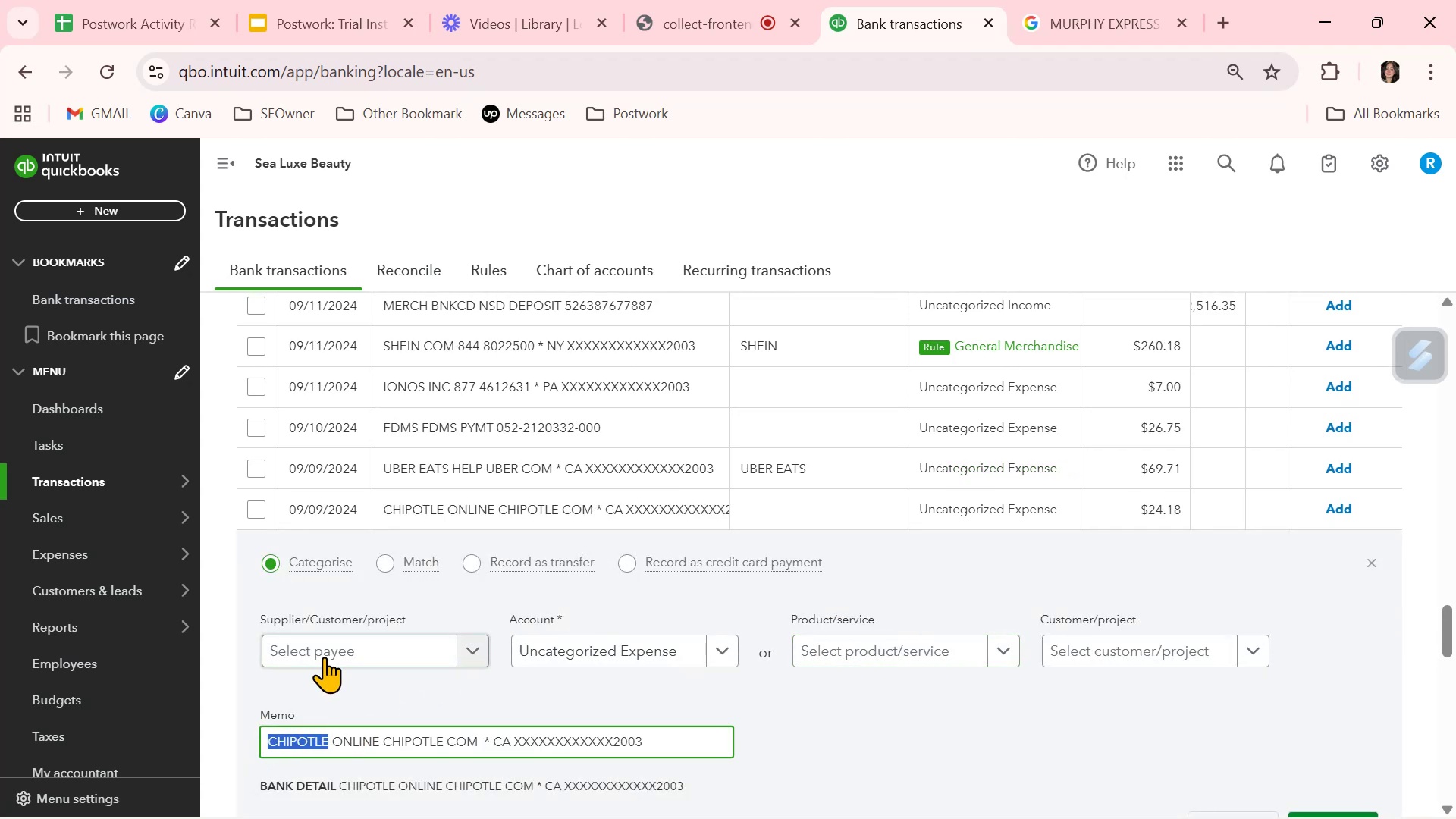 
left_click([325, 654])
 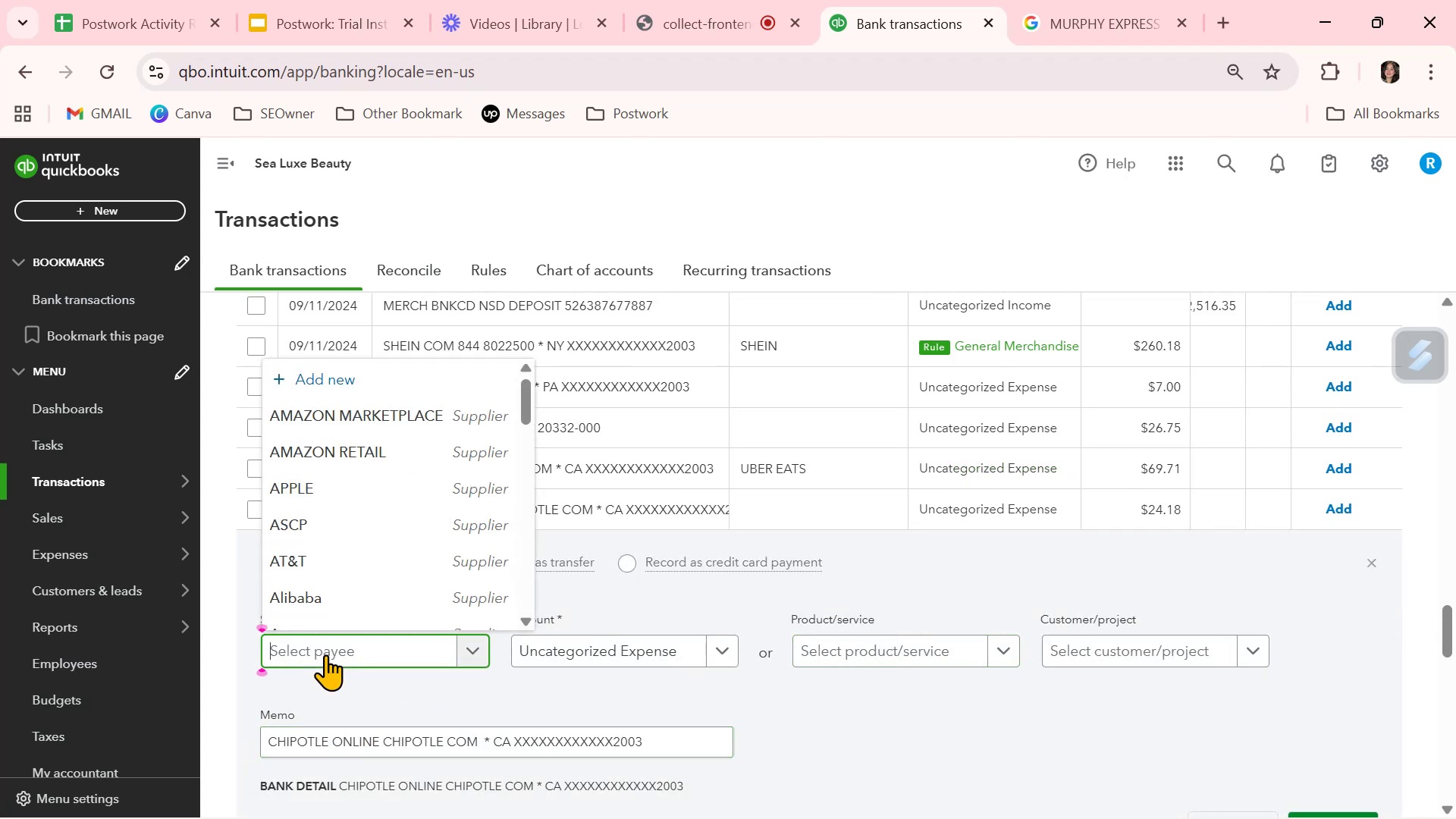 
key(Control+ControlLeft)
 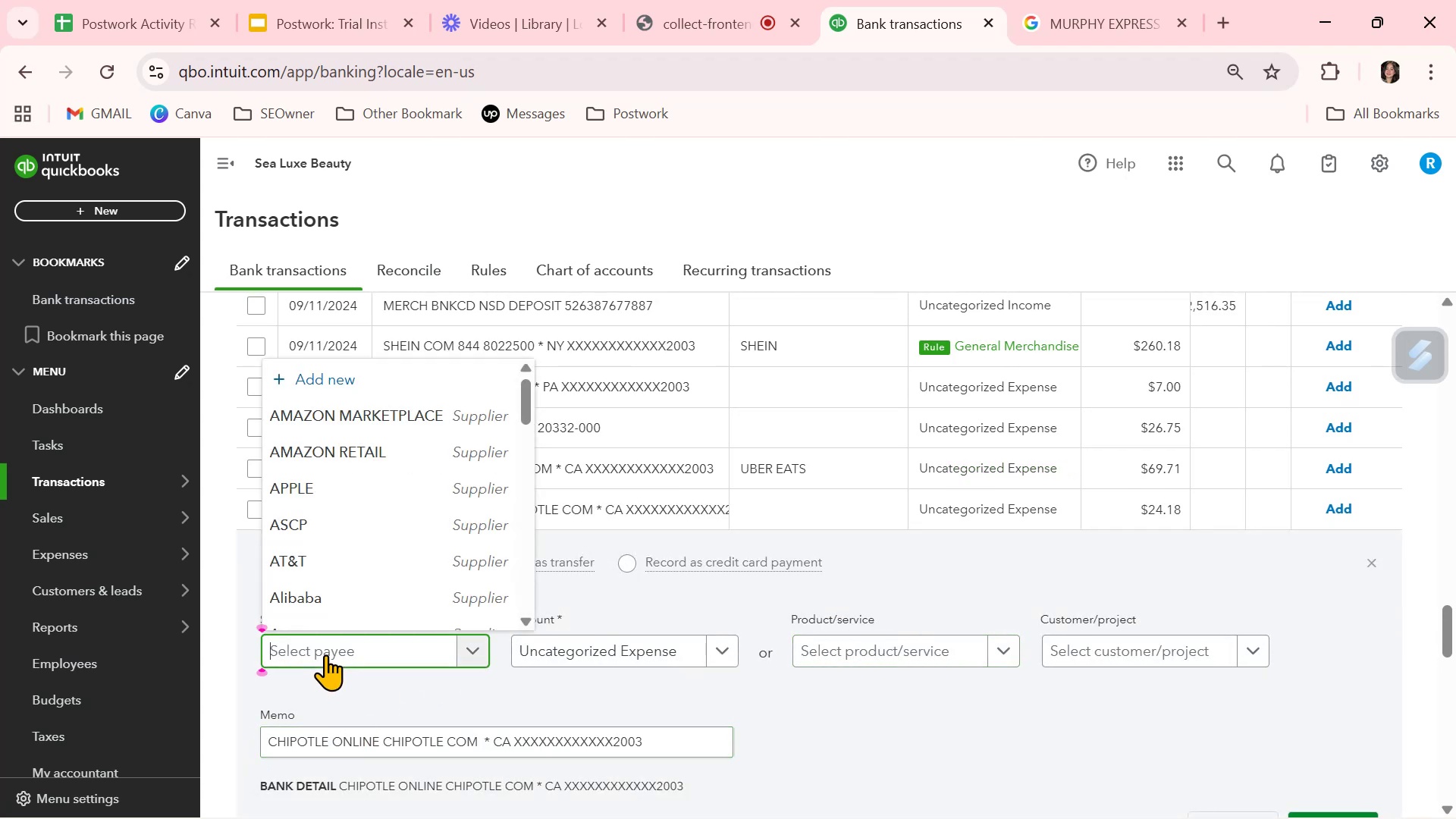 
key(Control+V)
 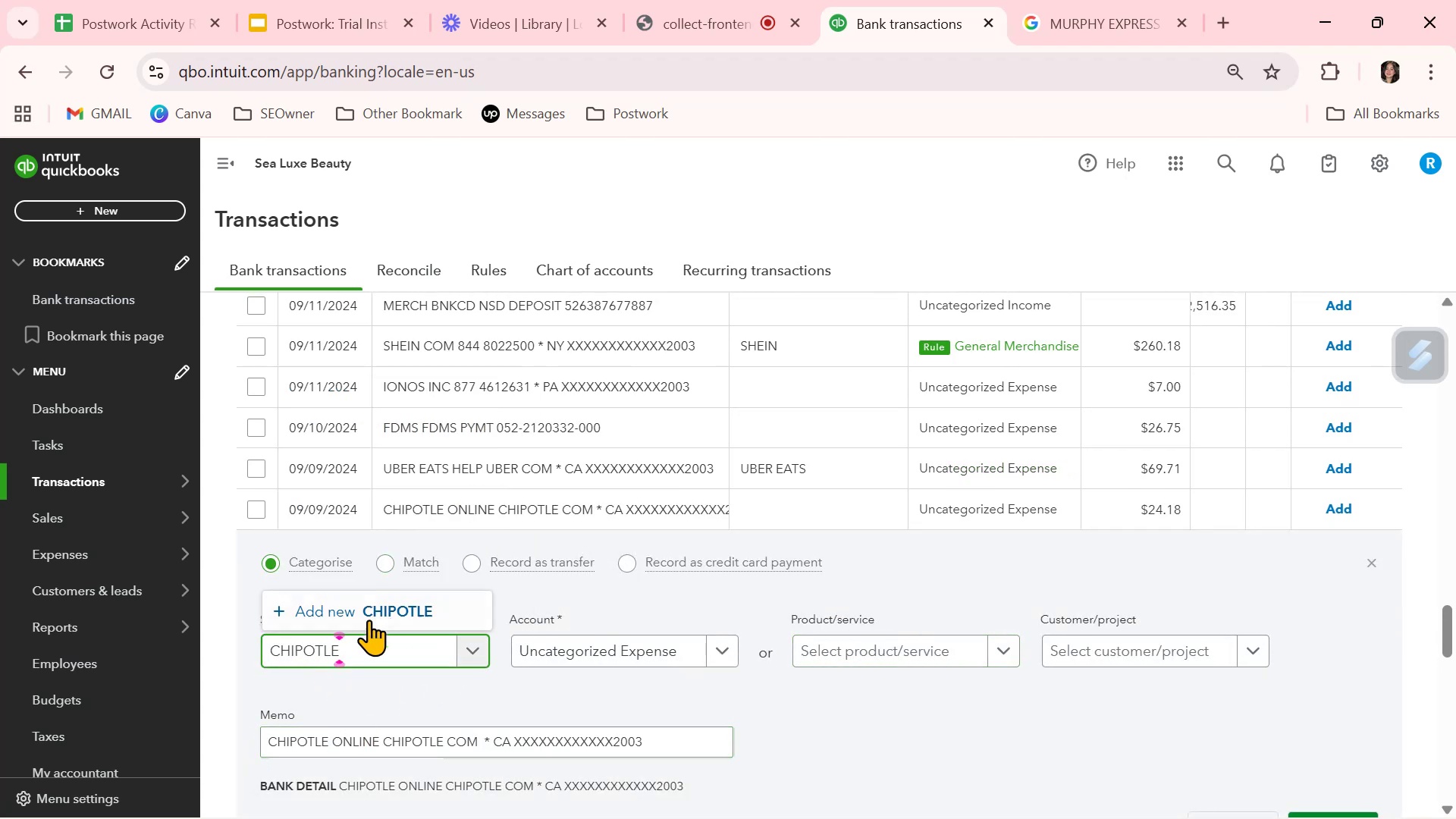 
left_click([376, 600])
 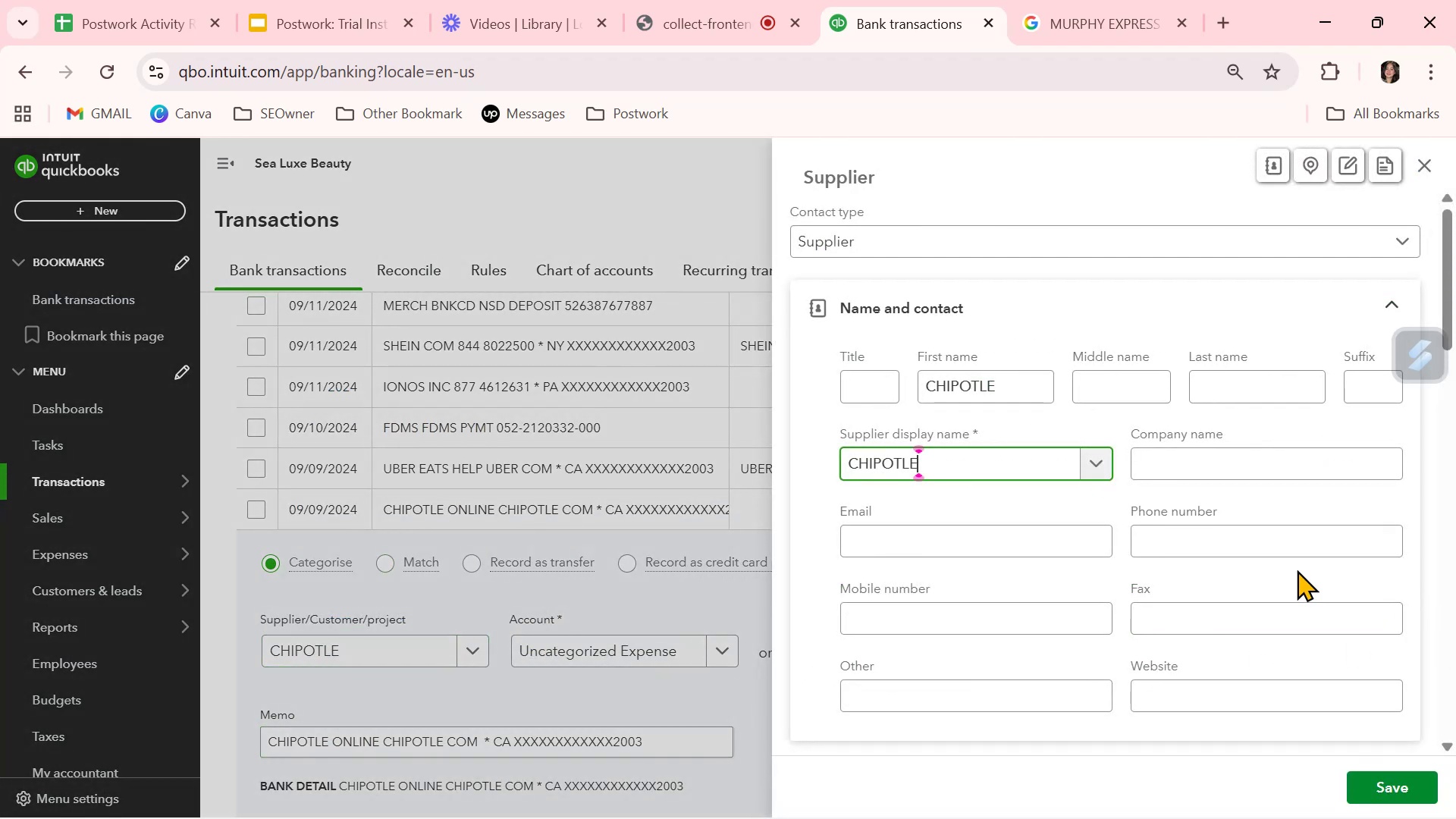 
left_click_drag(start_coordinate=[1013, 375], to_coordinate=[739, 408])
 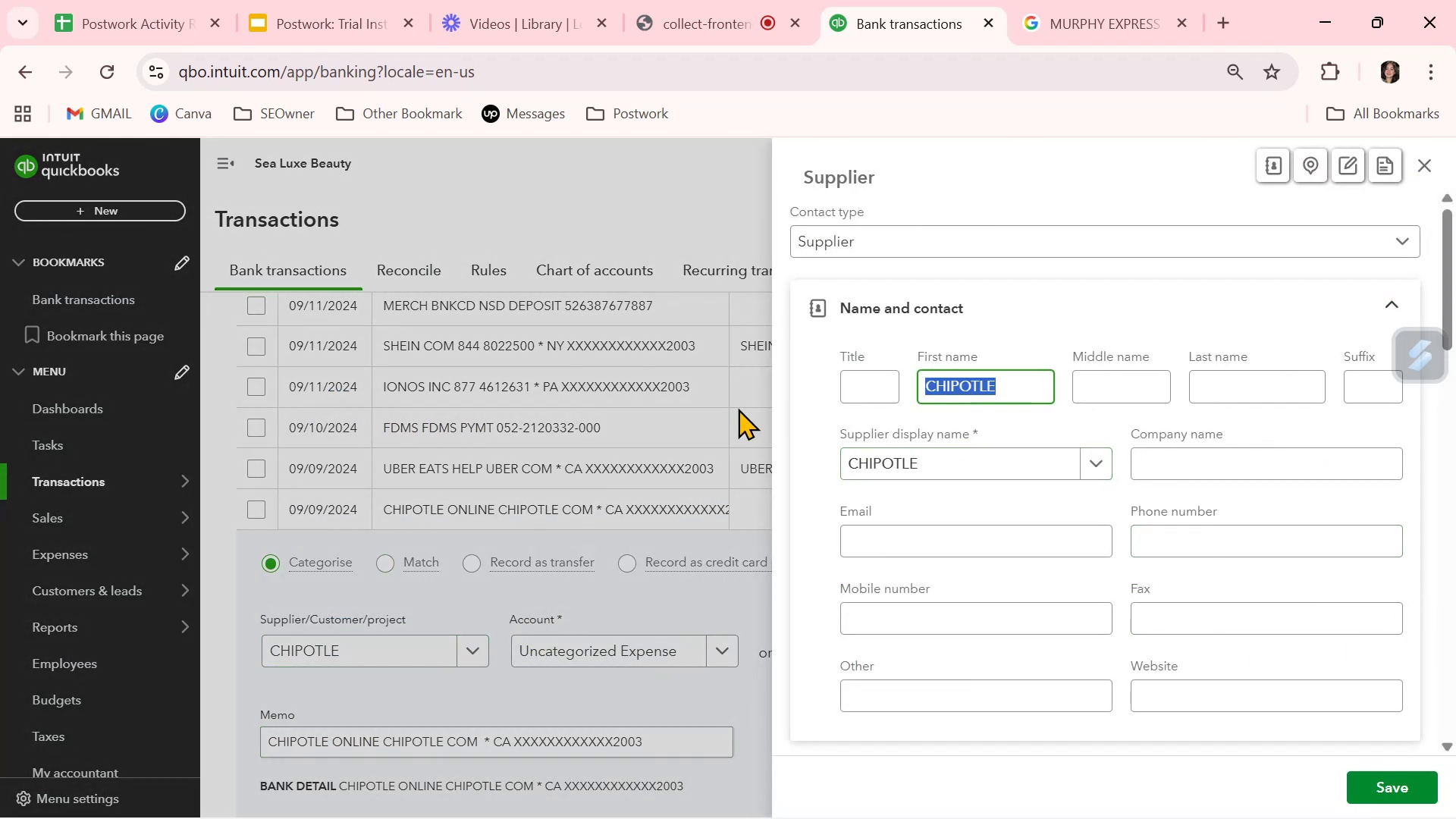 
key(Backspace)
 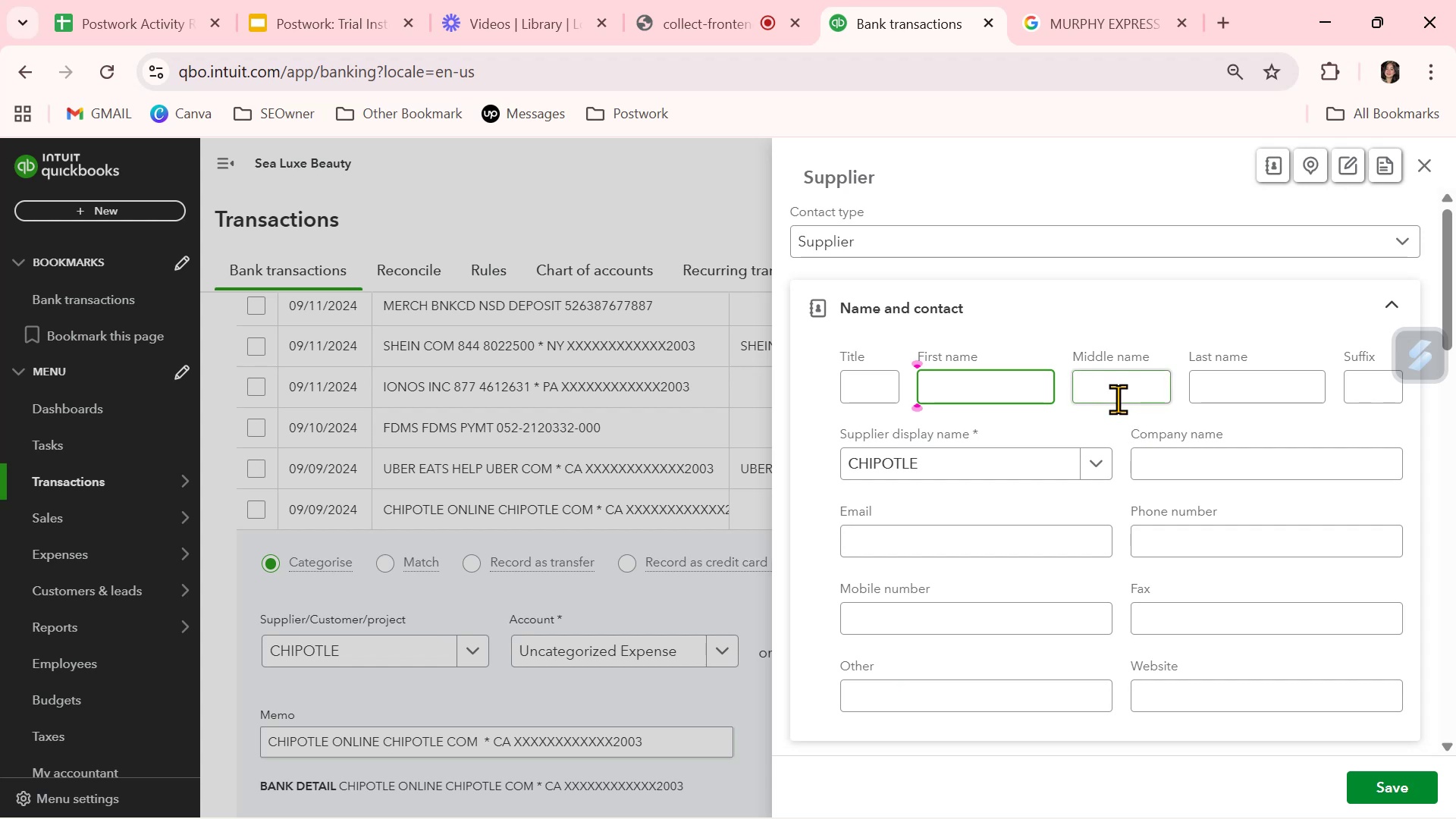 
wait(8.99)
 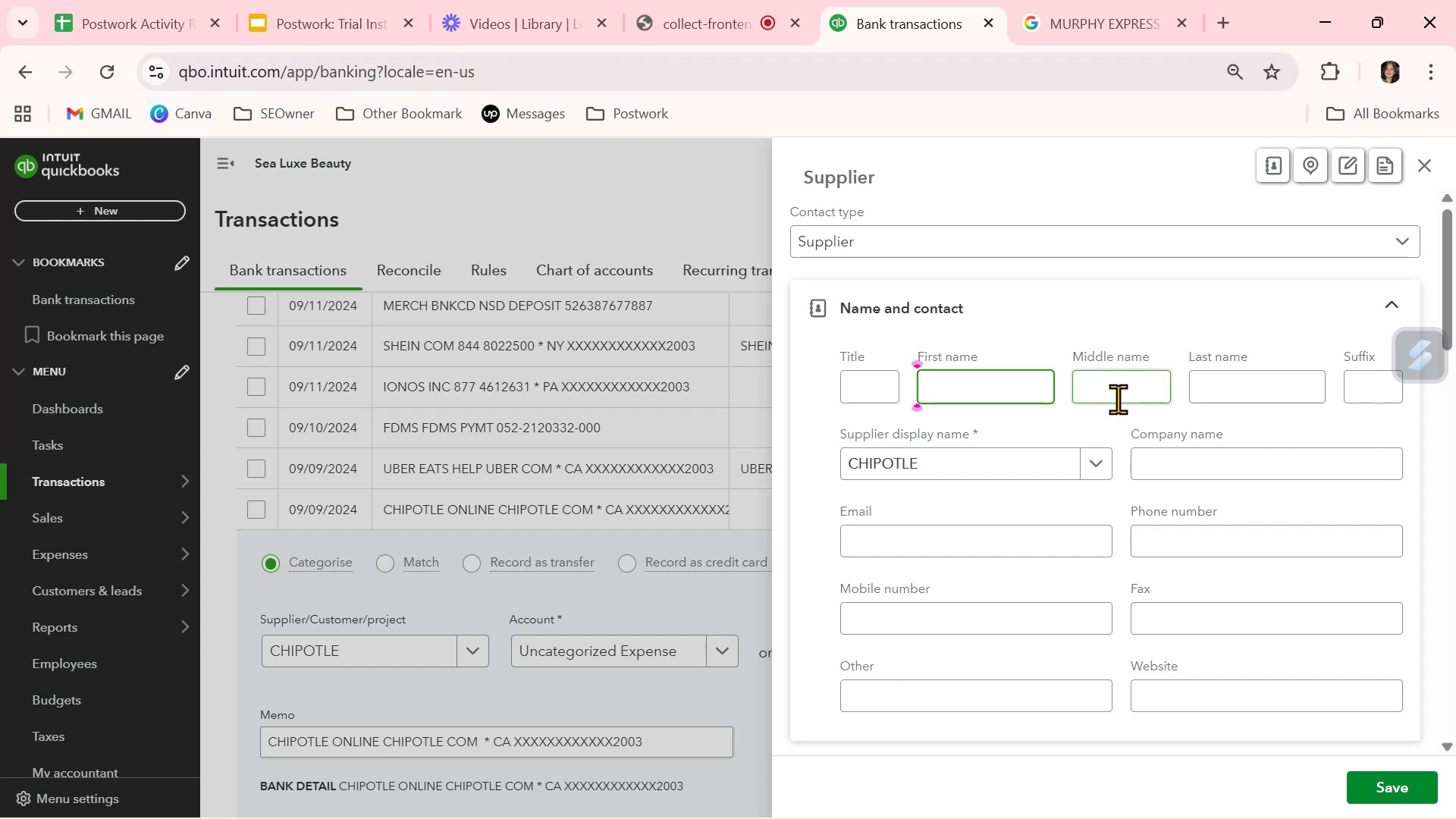 
left_click([1389, 794])
 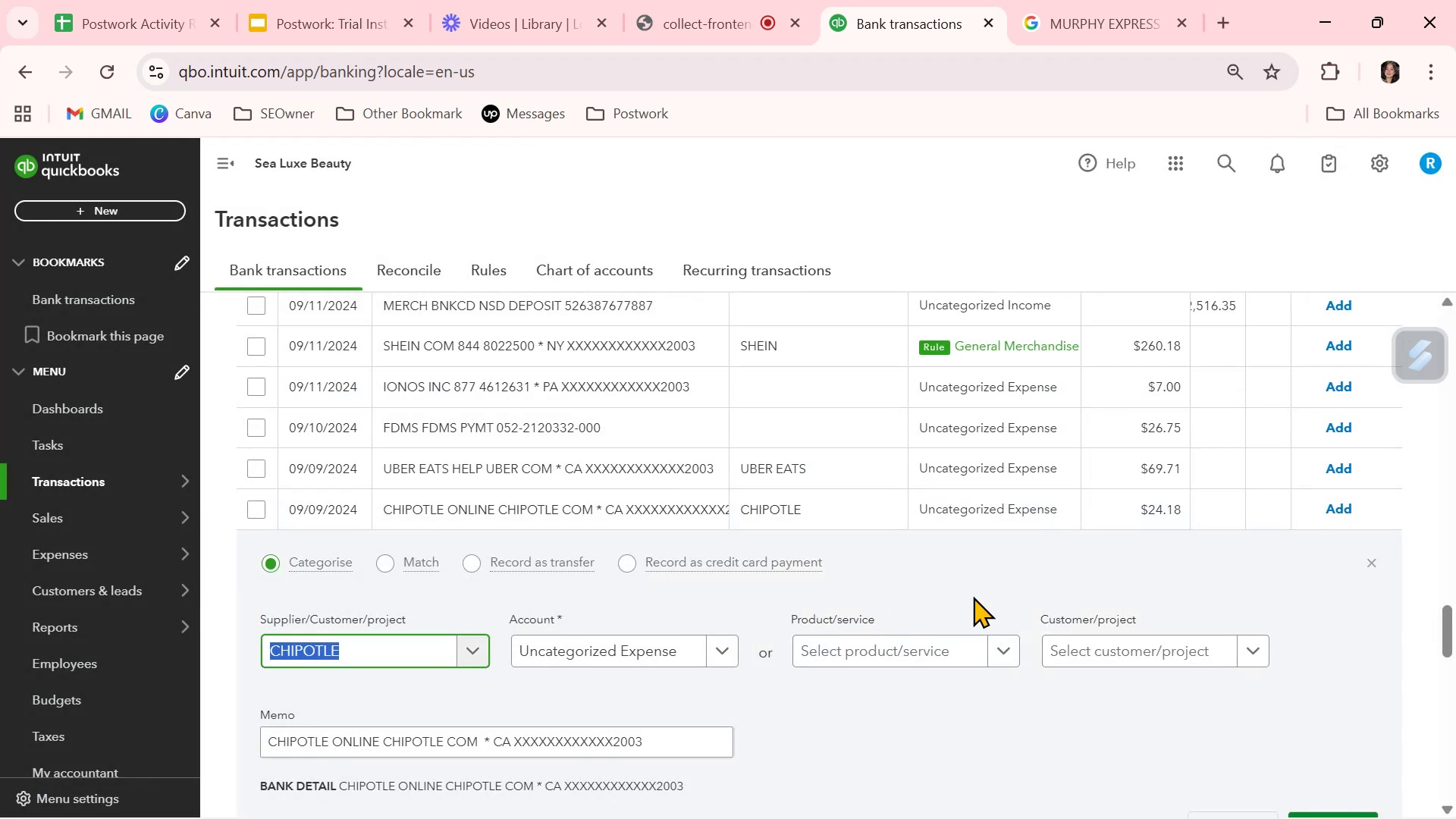 
left_click([726, 649])
 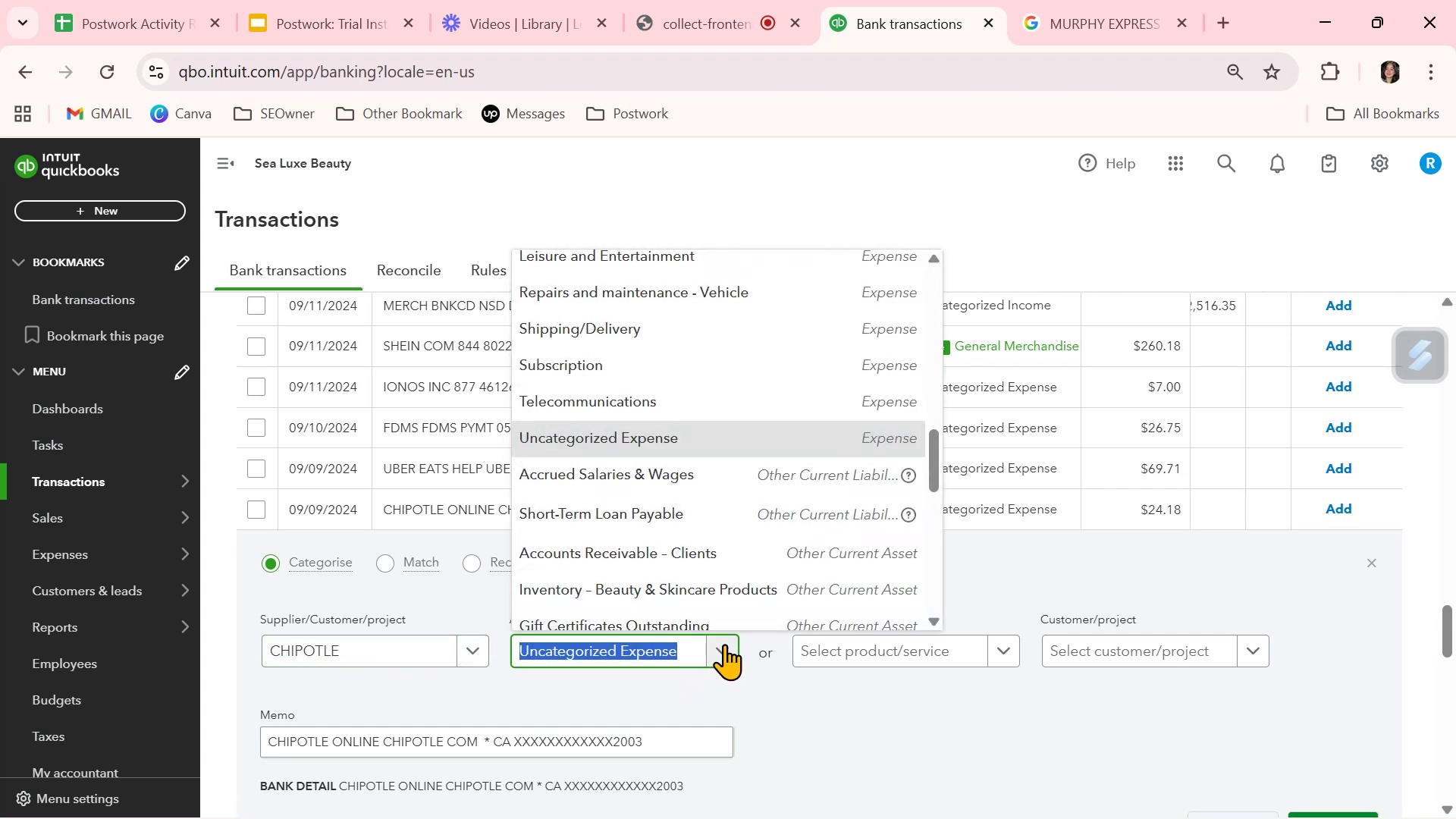 
key(F)
 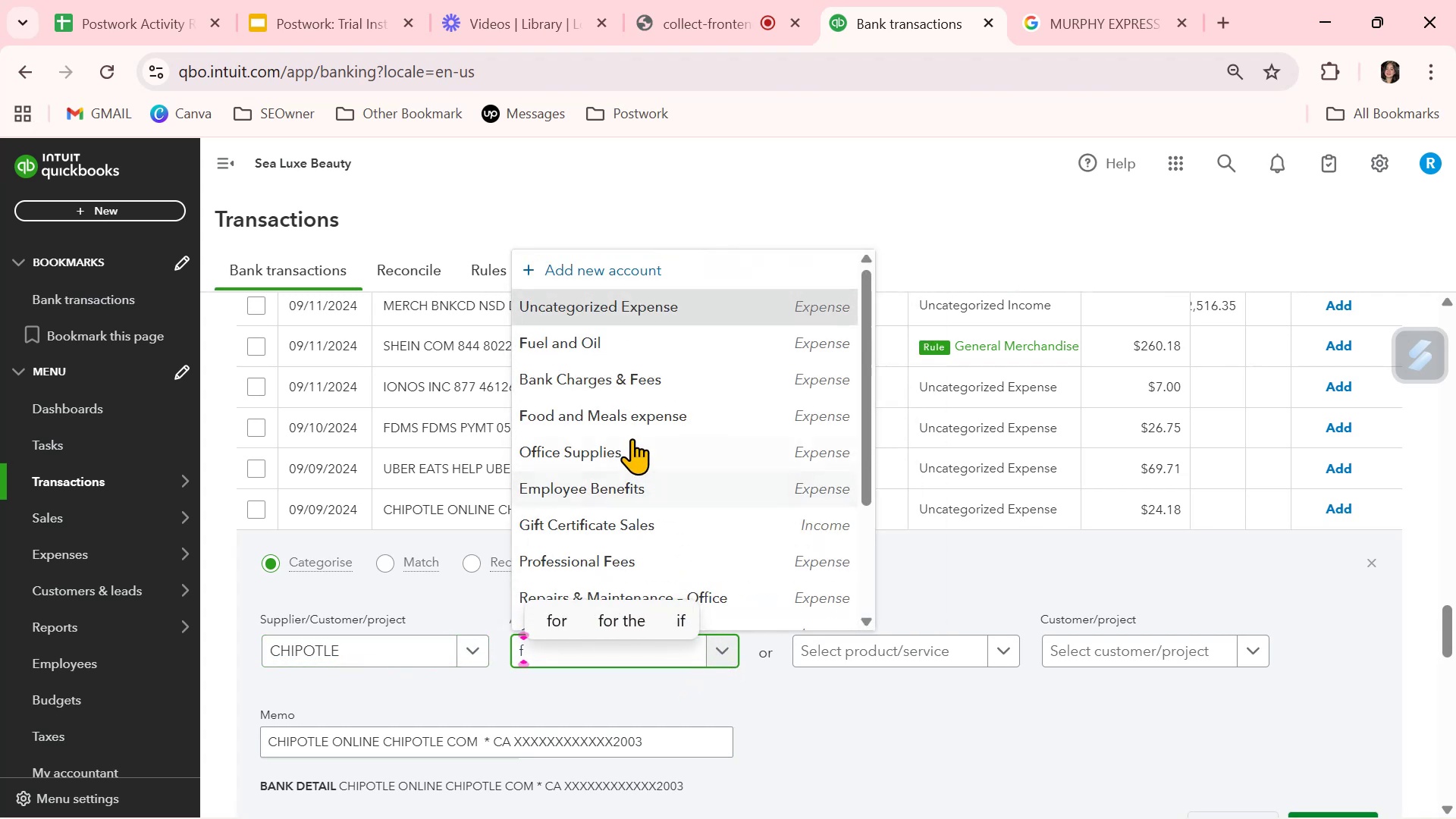 
left_click([628, 408])
 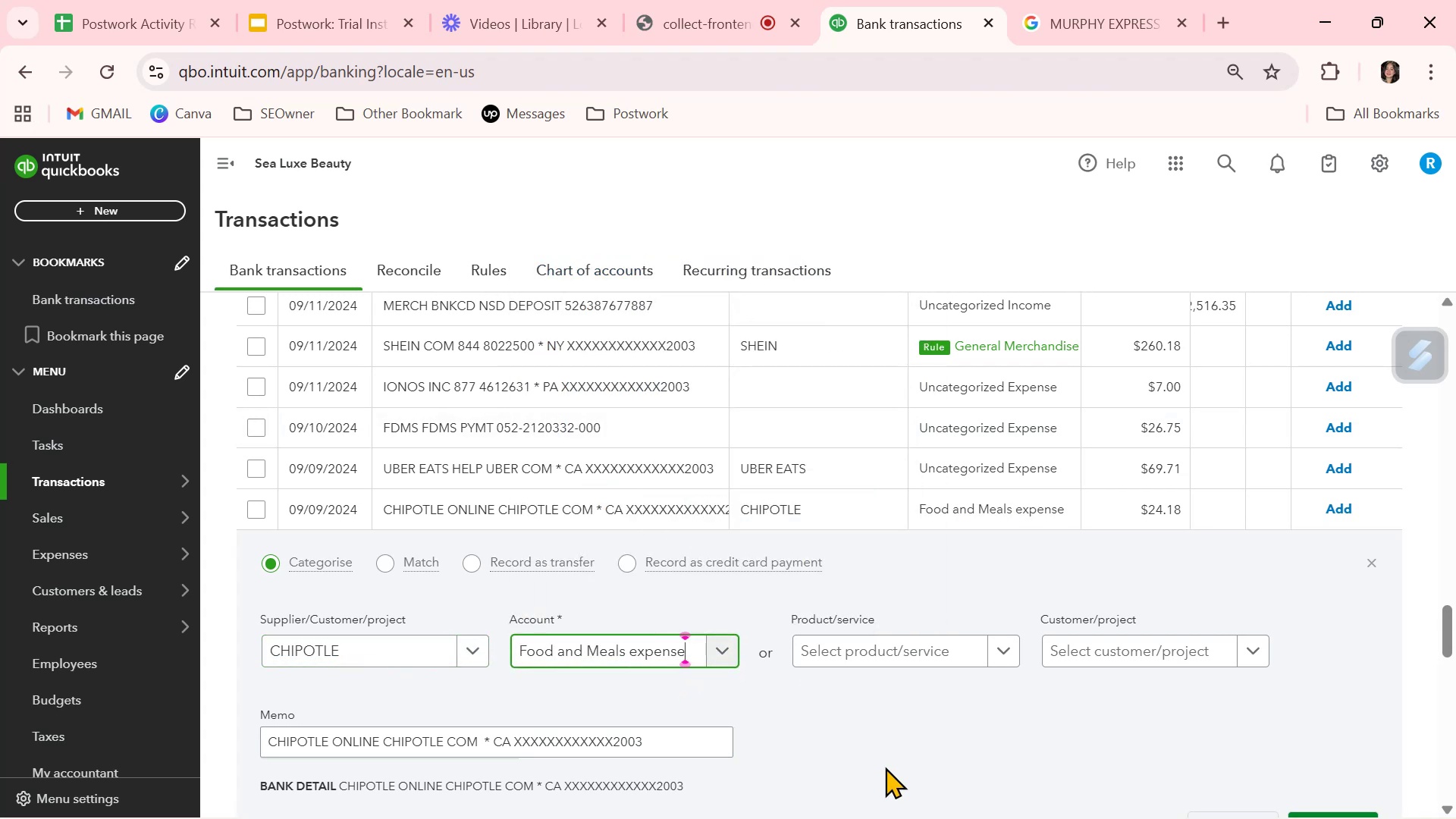 
left_click([888, 746])
 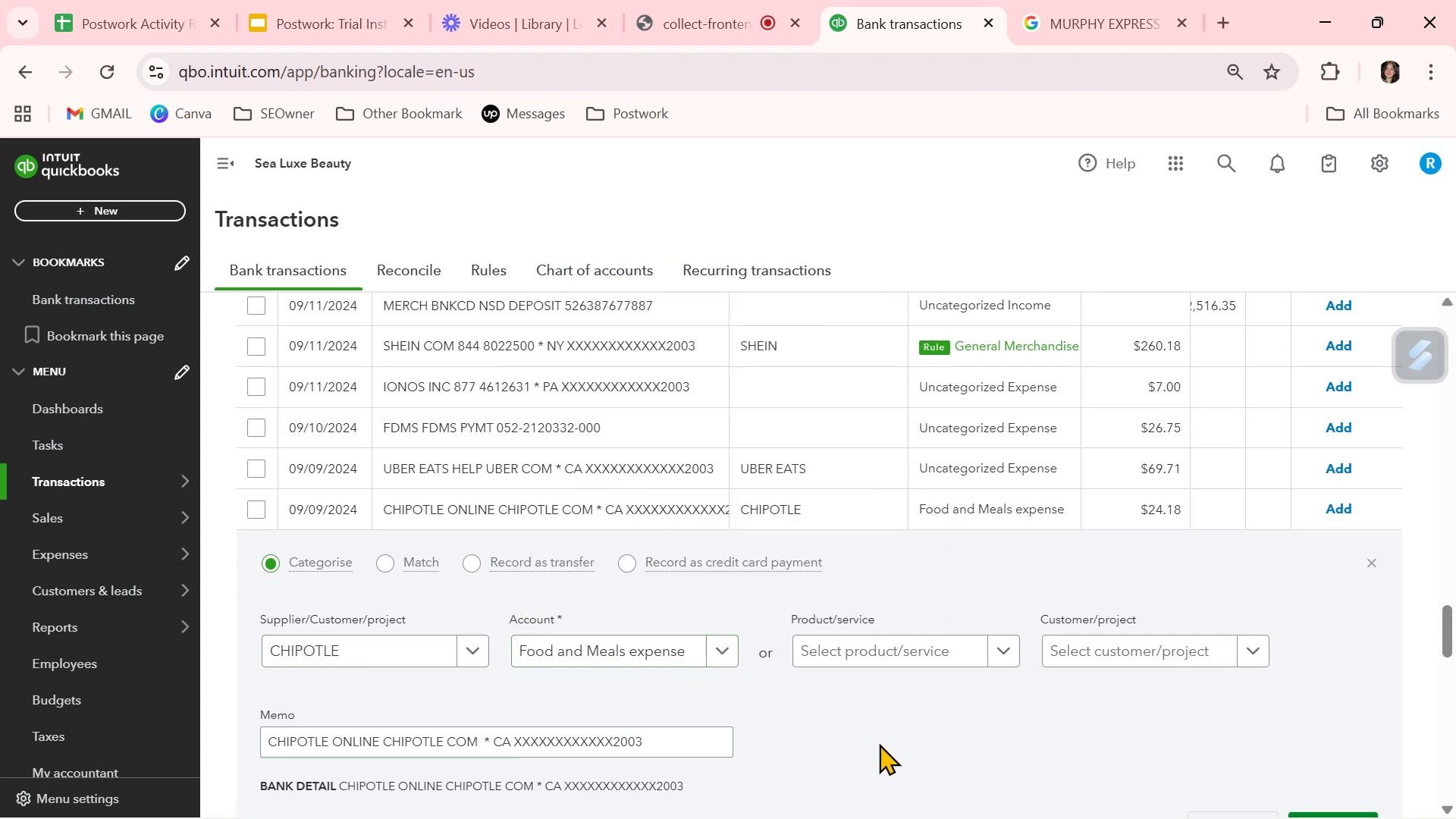 
scroll: coordinate [870, 738], scroll_direction: down, amount: 1.0
 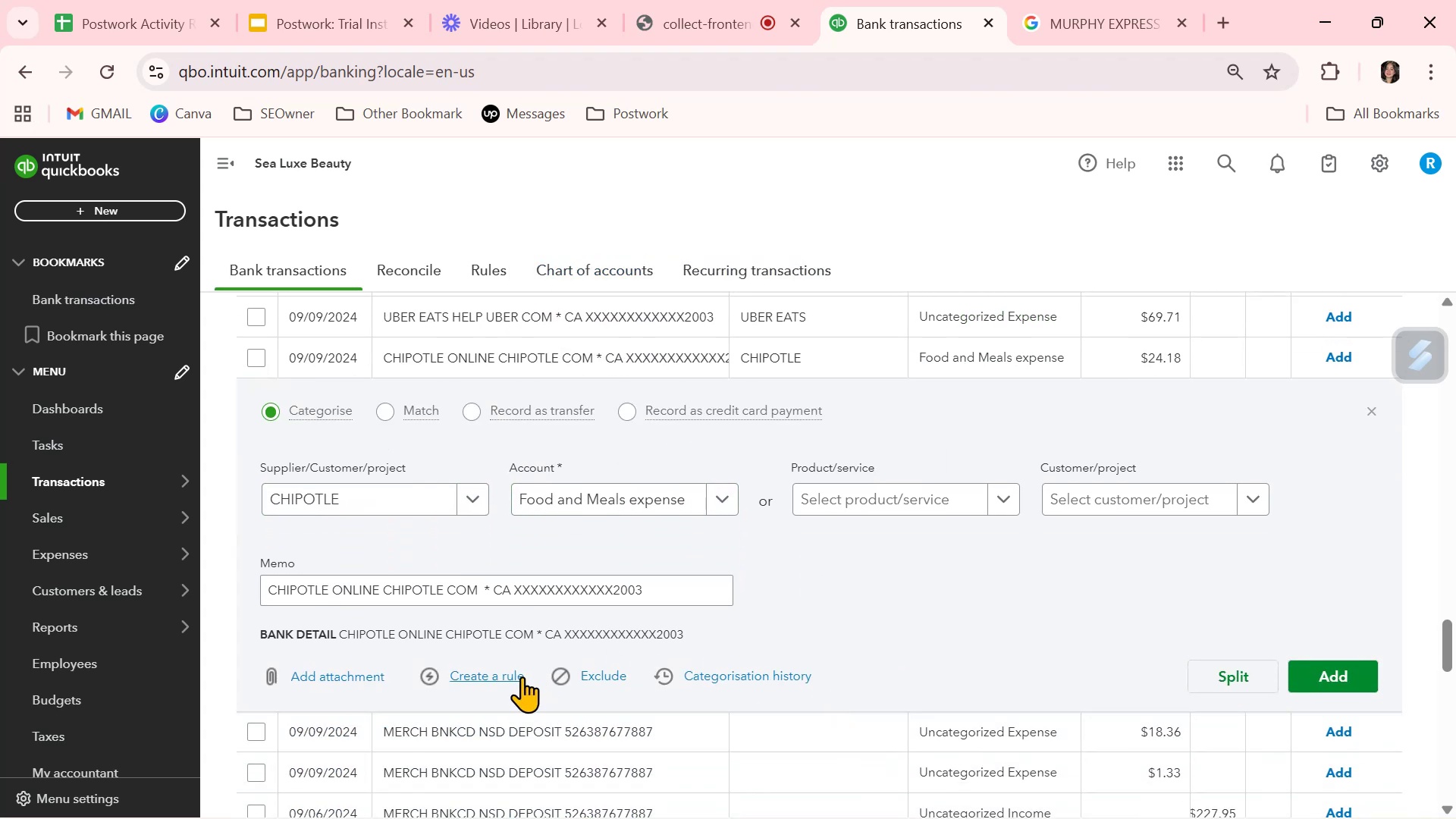 
left_click([517, 677])
 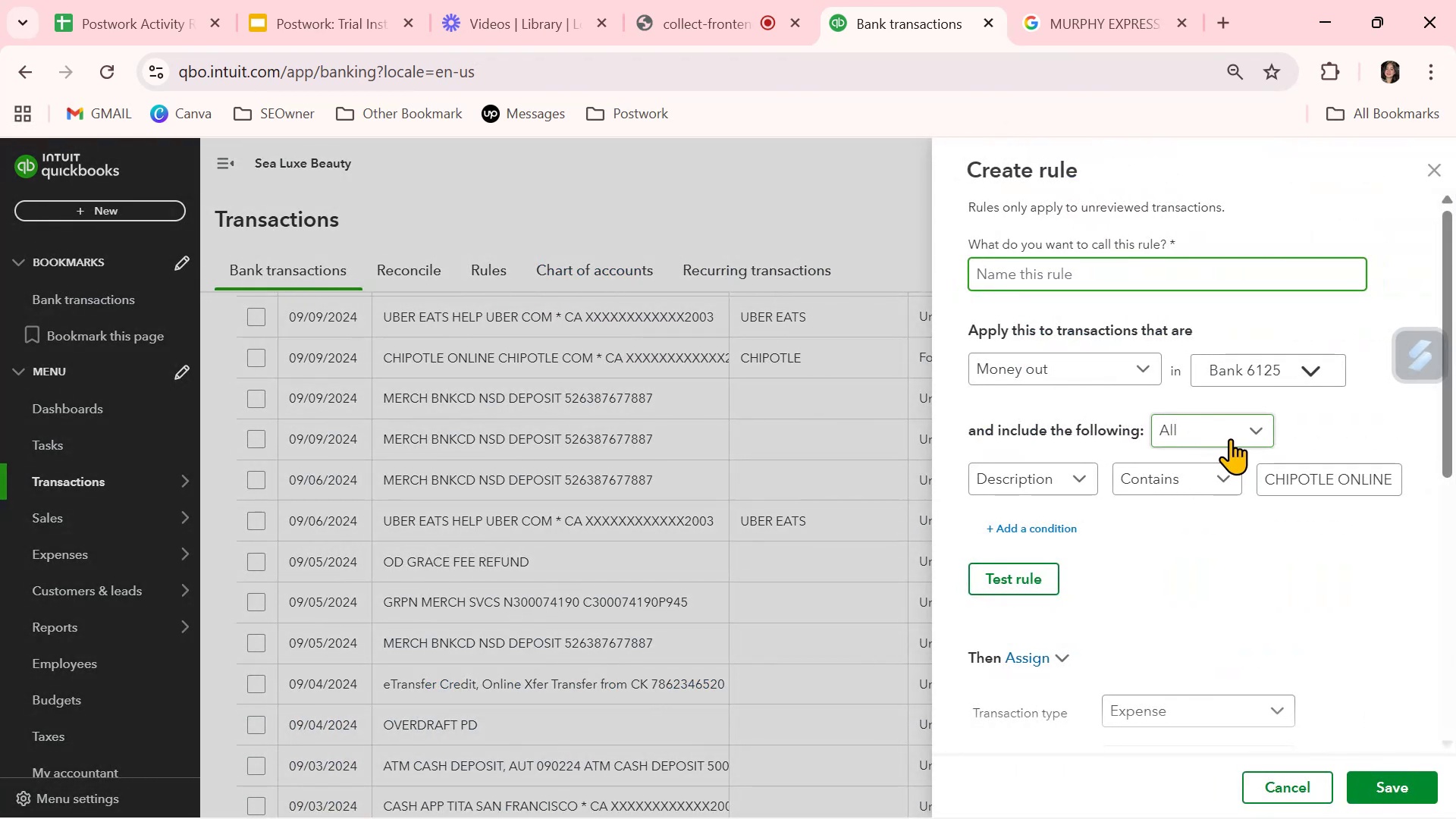 
key(Control+ControlLeft)
 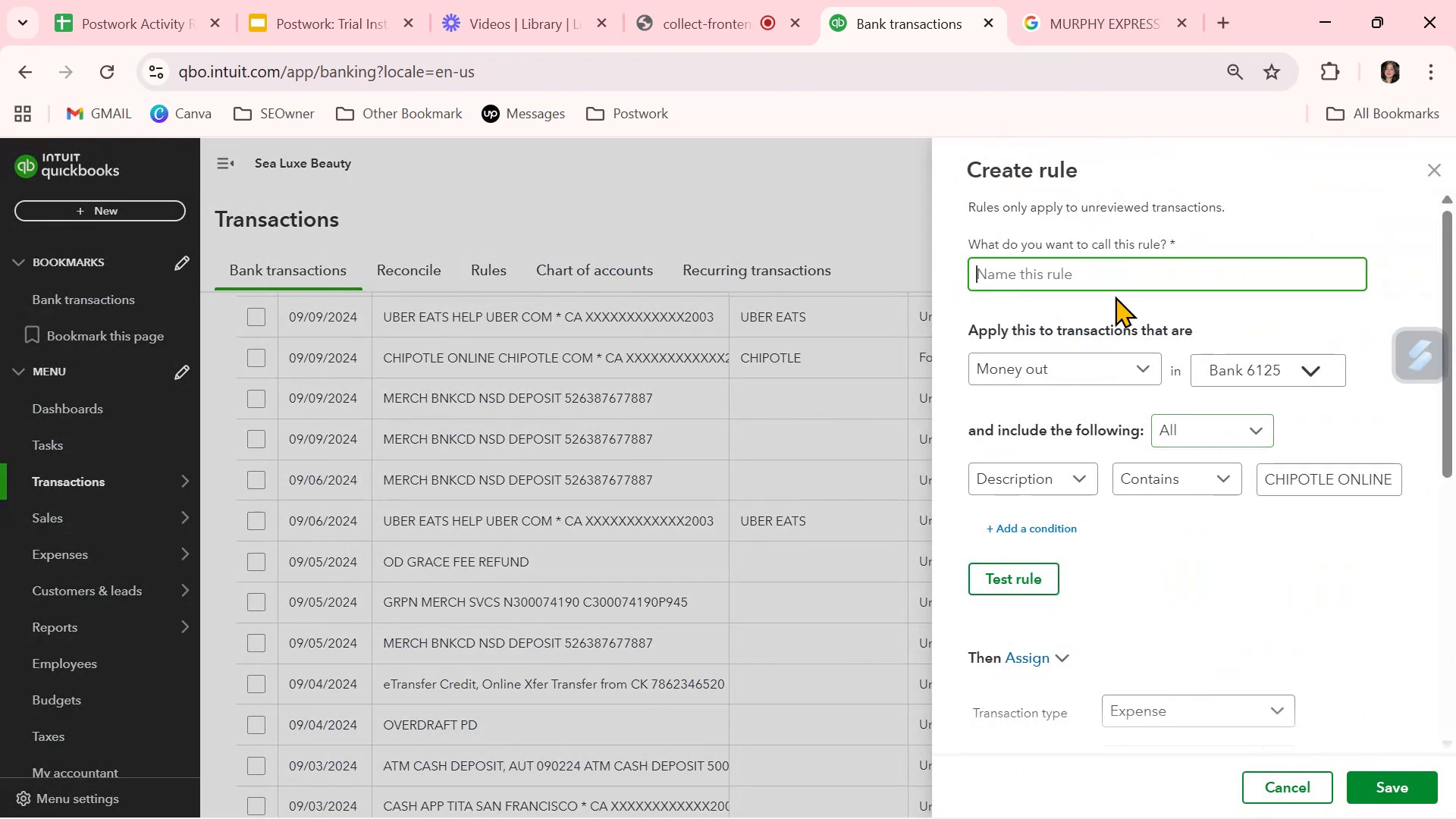 
key(Control+V)
 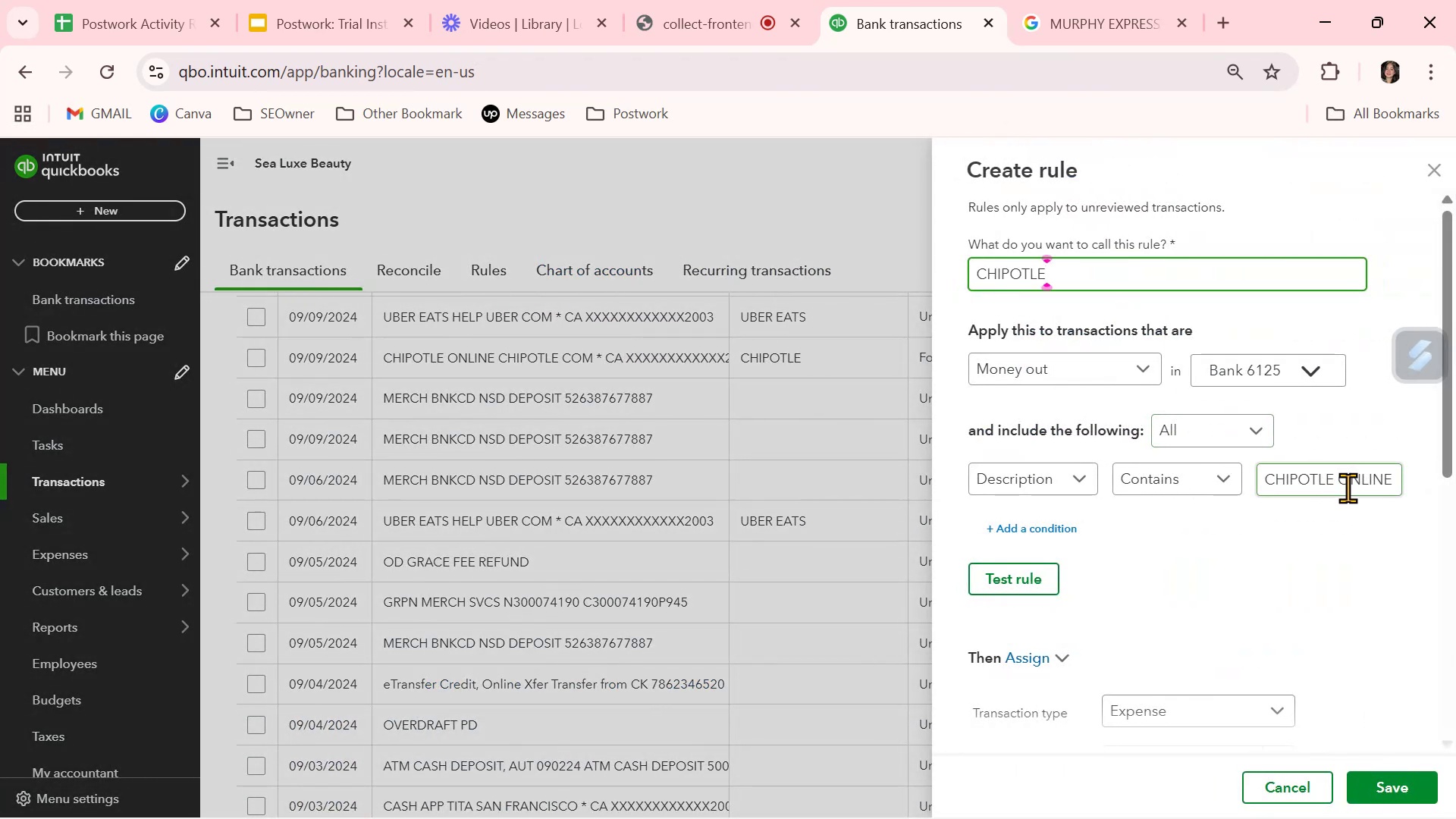 
left_click_drag(start_coordinate=[1340, 482], to_coordinate=[1455, 522])
 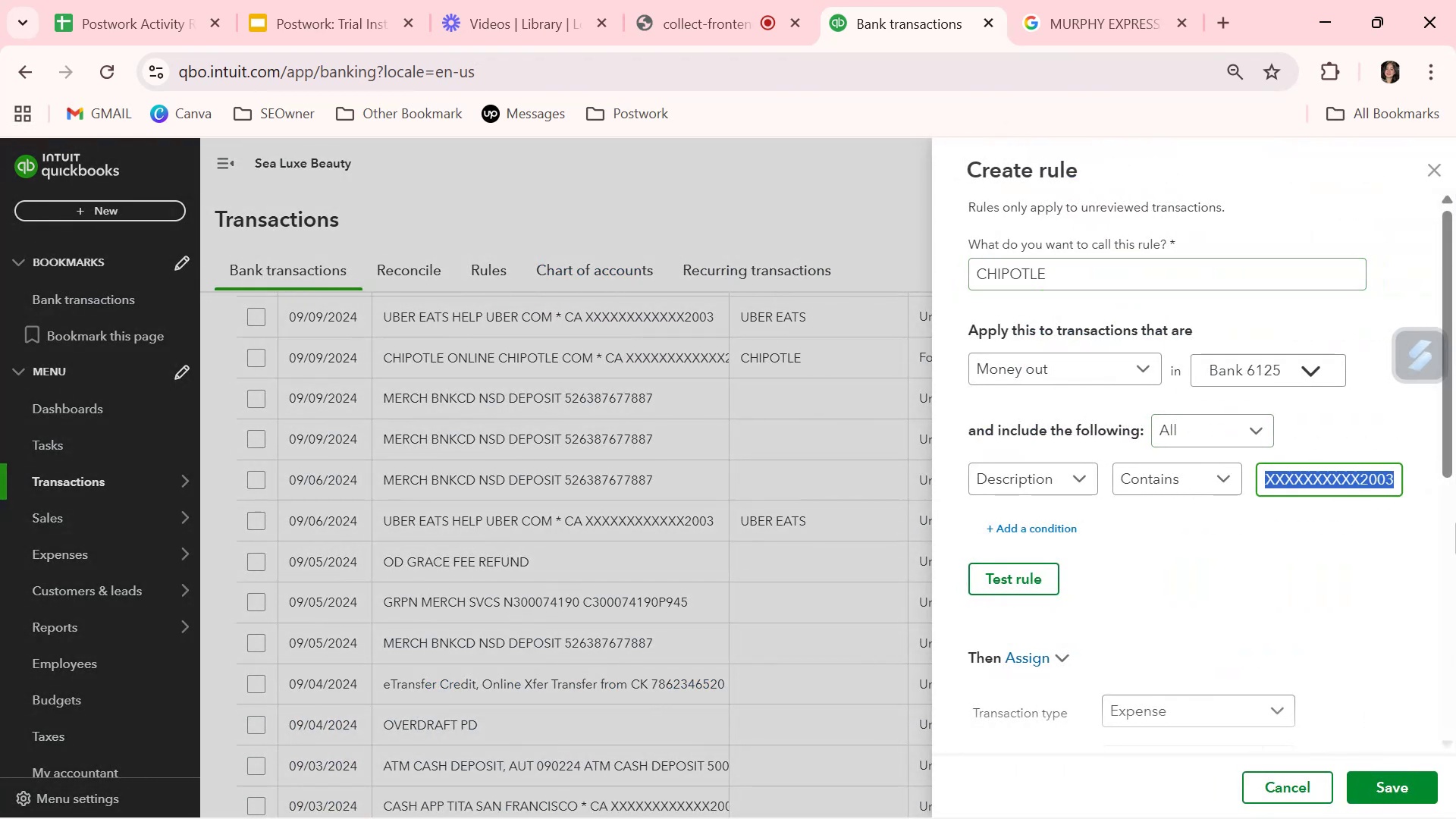 
key(Backspace)
 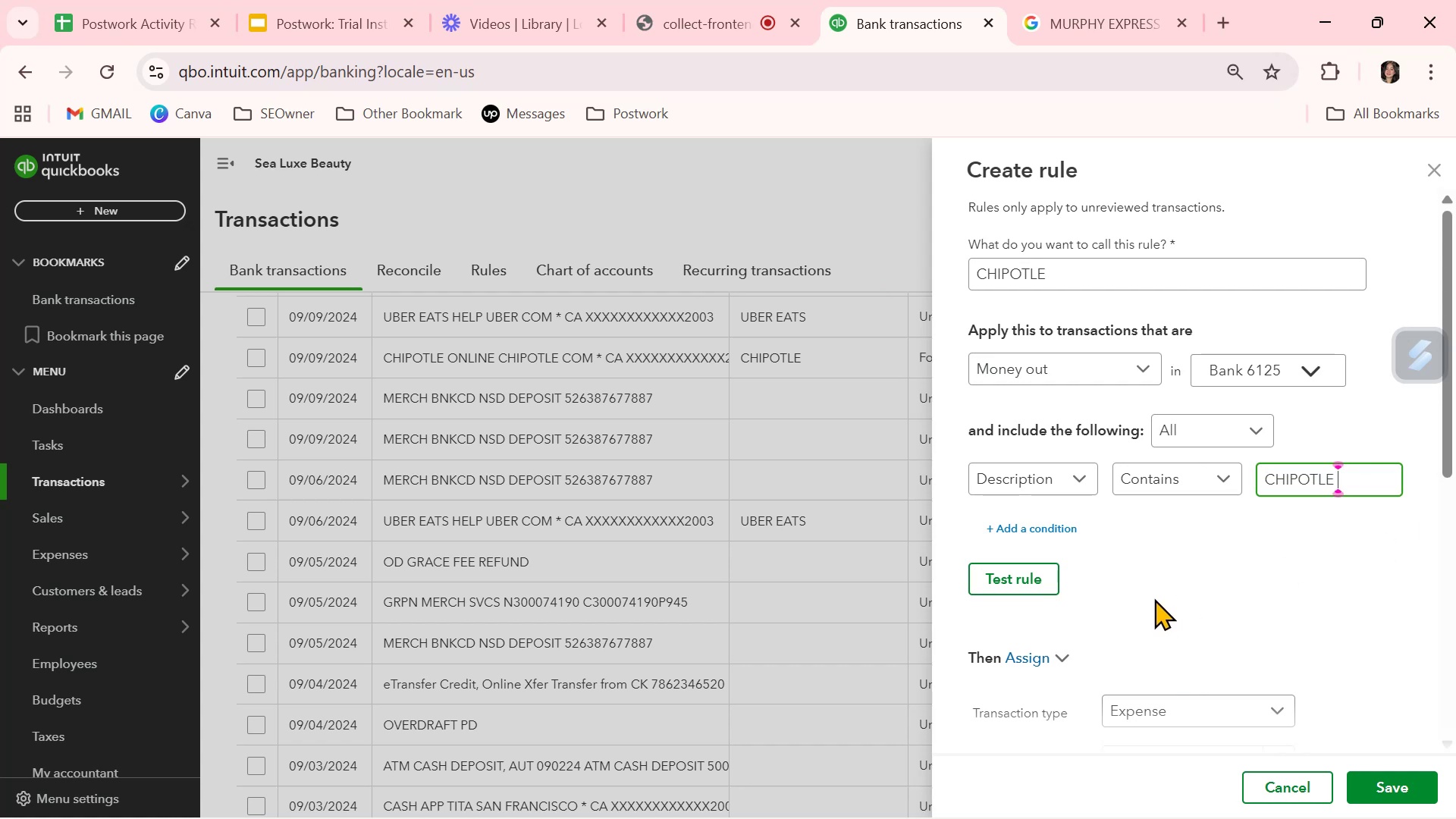 
key(Backspace)
 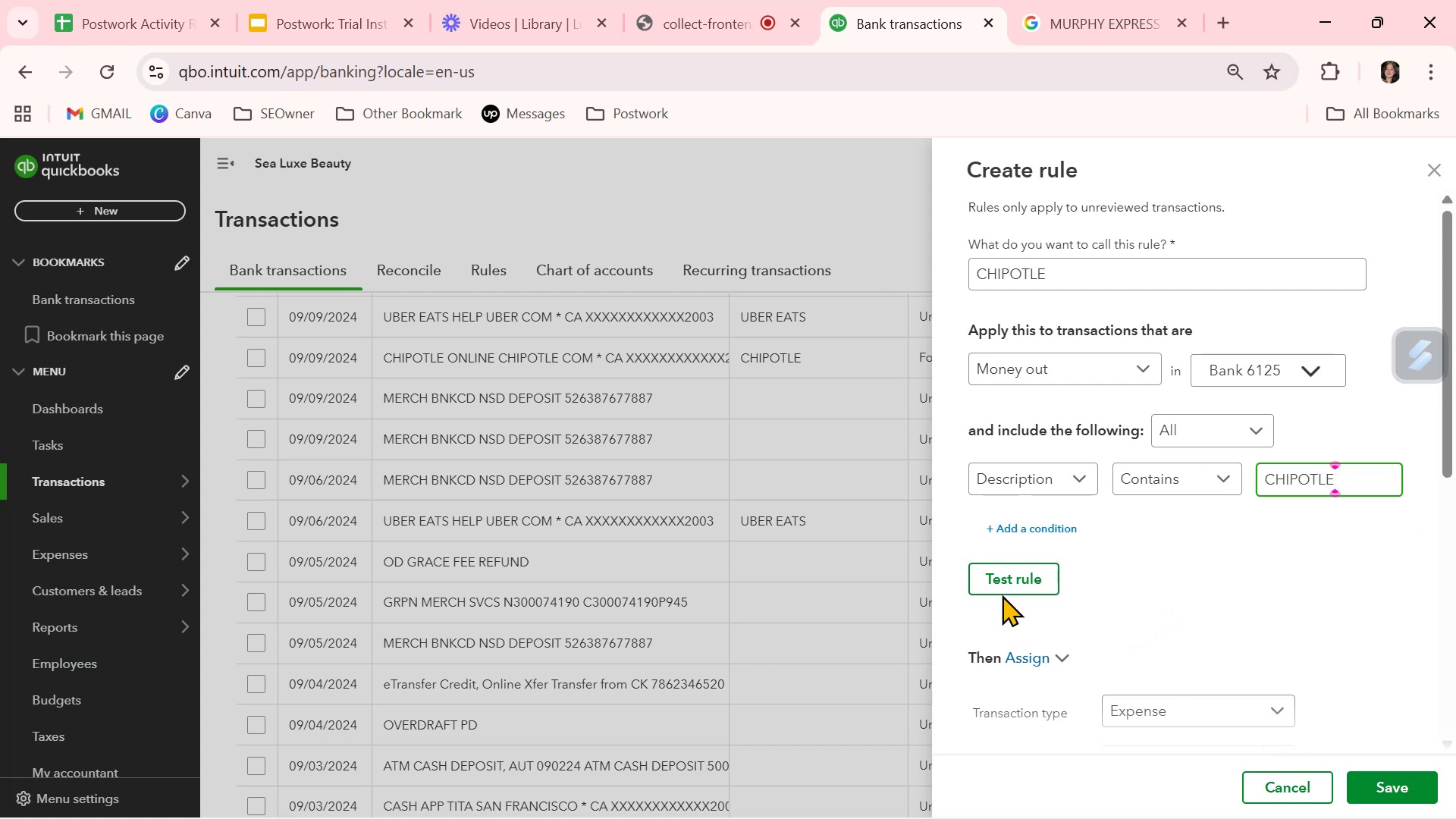 
left_click([1009, 582])
 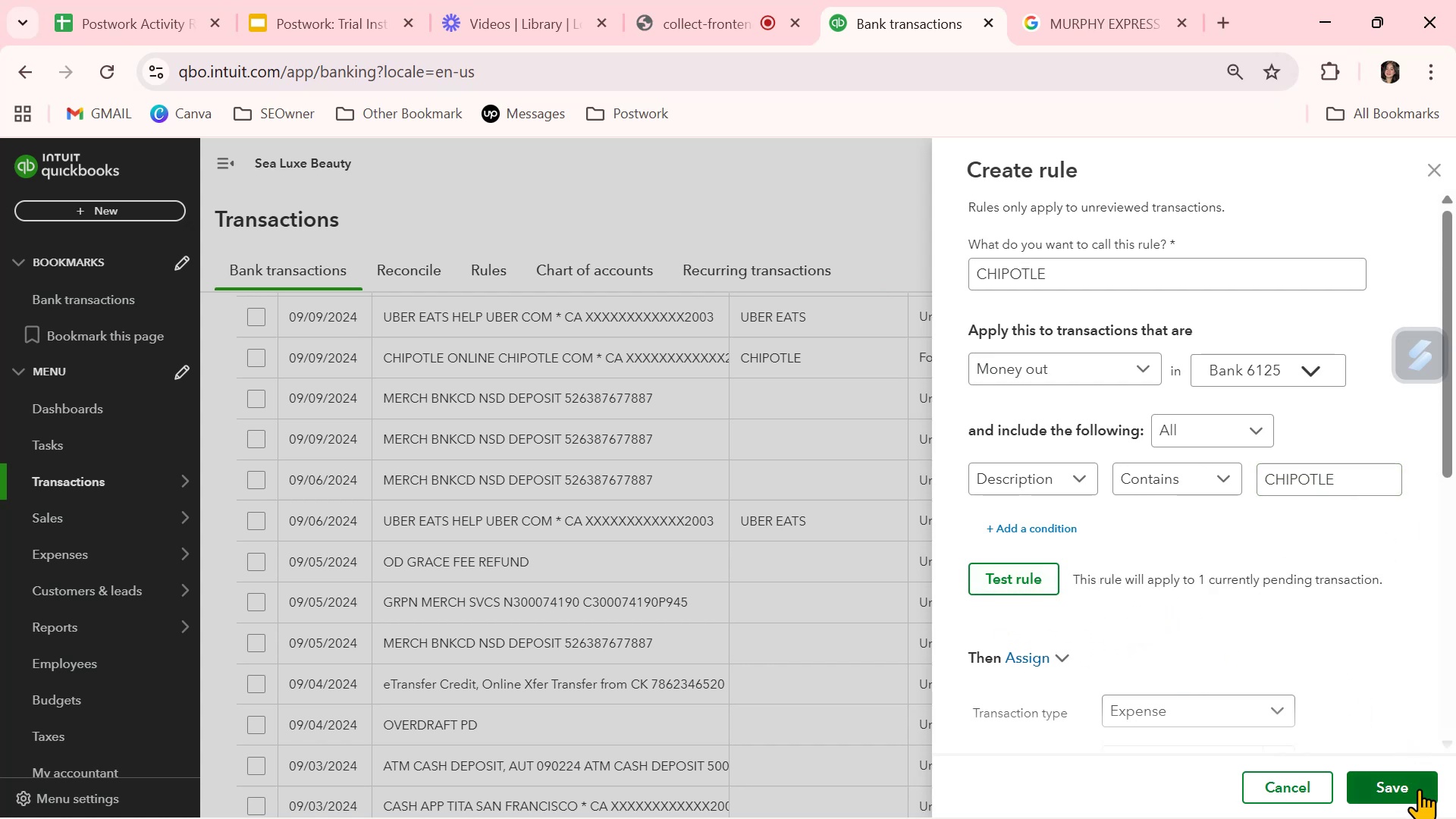 
left_click([1419, 785])
 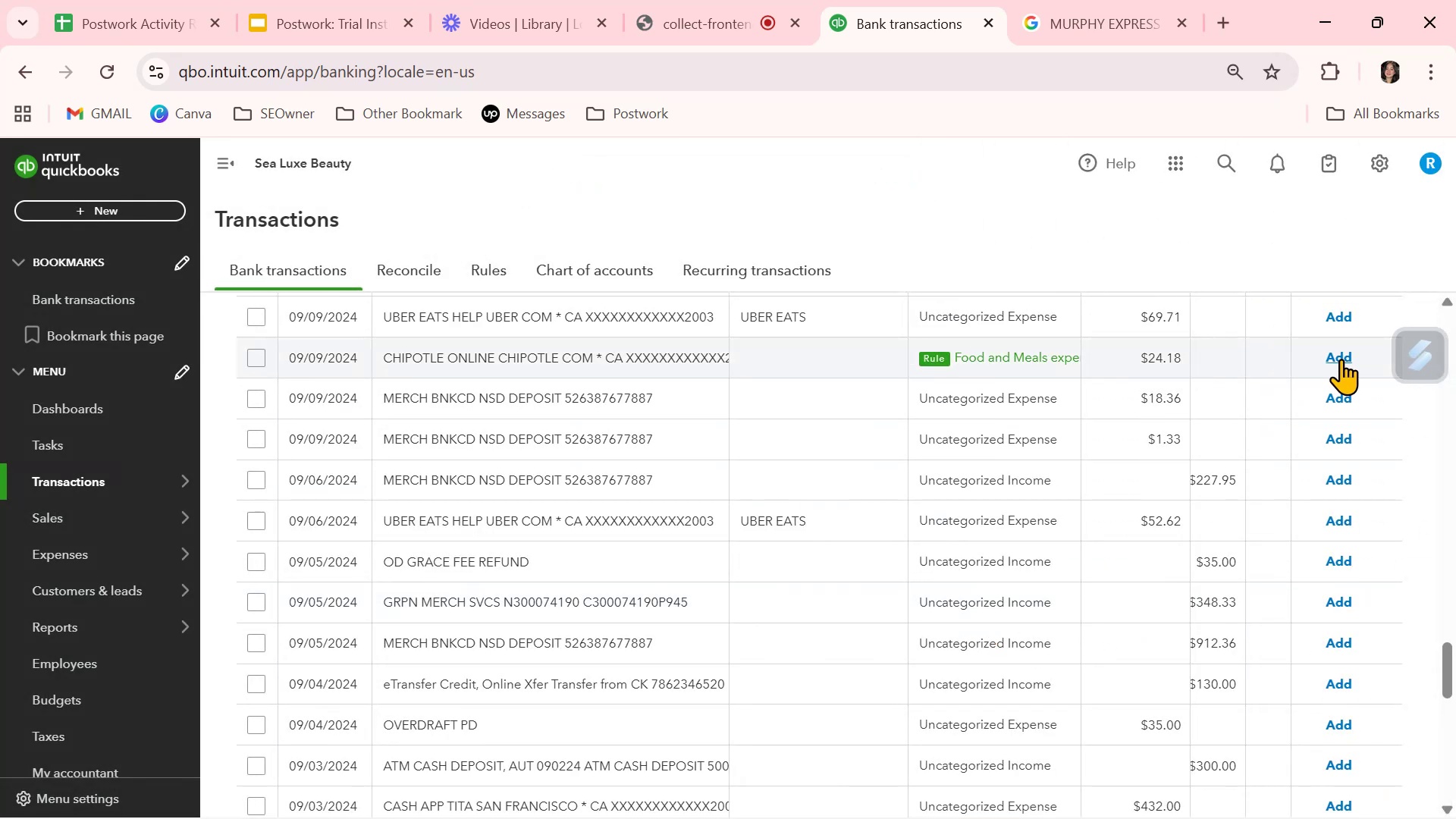 
left_click([1338, 359])
 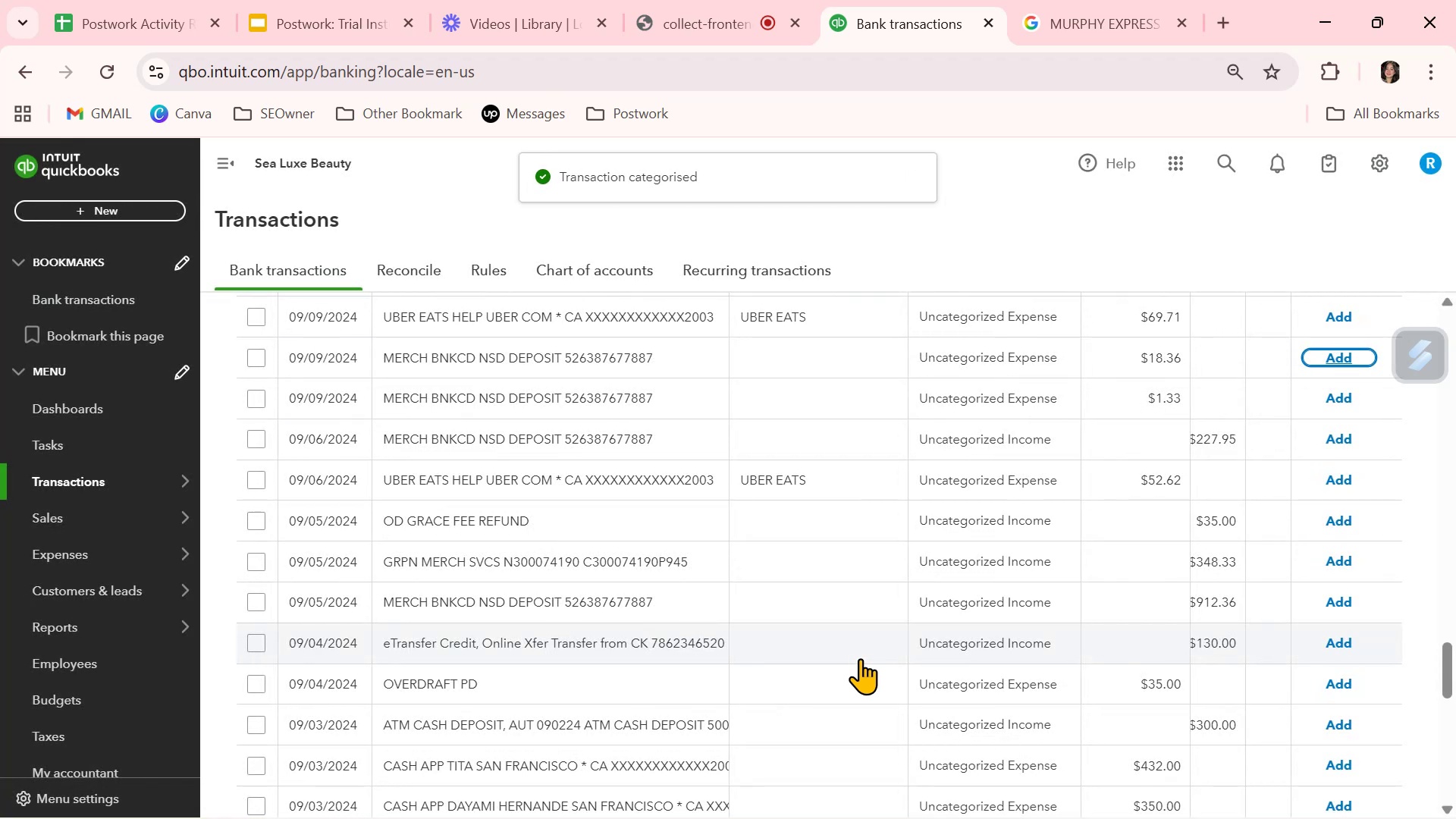 
scroll: coordinate [861, 657], scroll_direction: down, amount: 5.0
 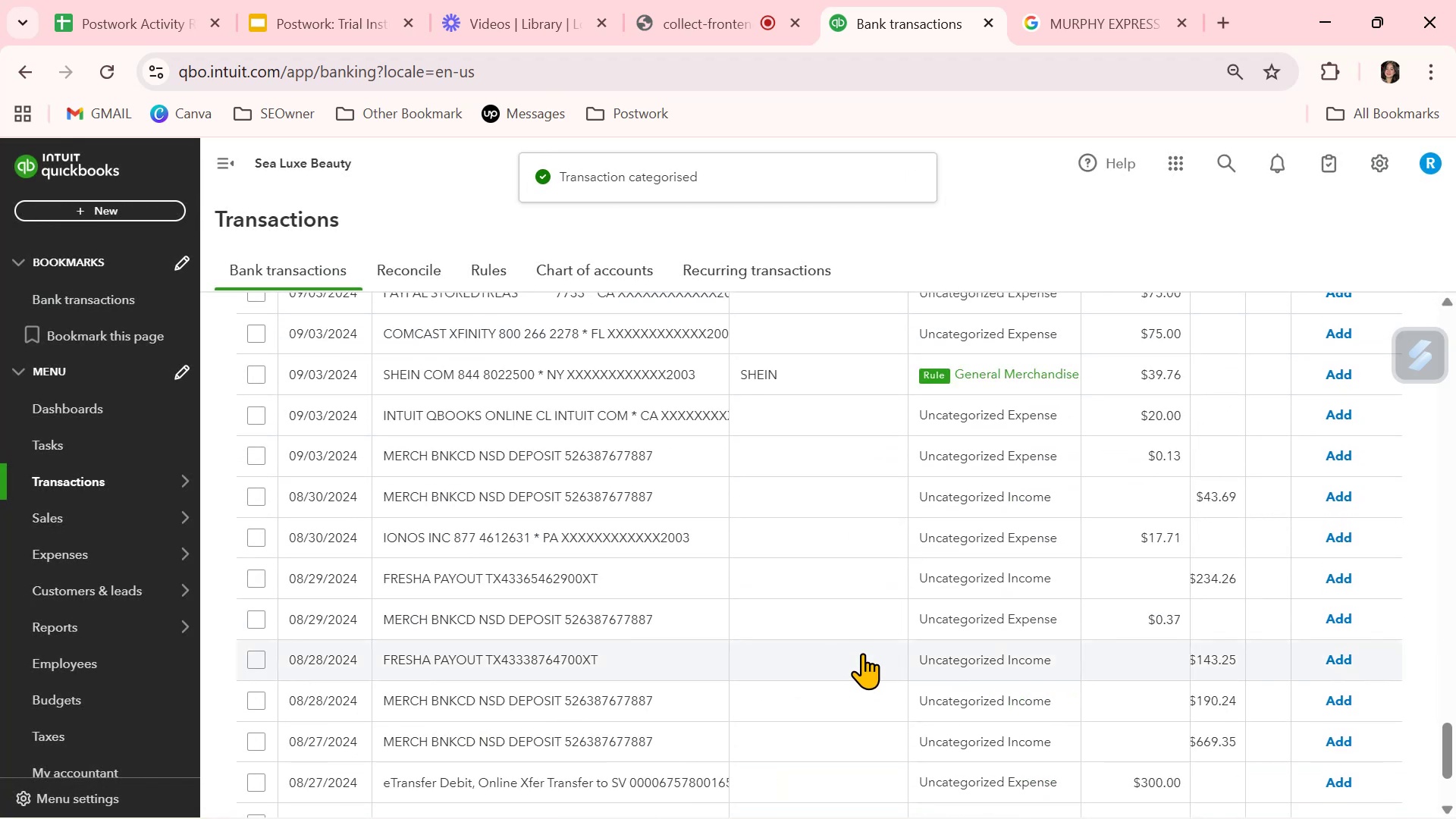 
scroll: coordinate [862, 653], scroll_direction: up, amount: 3.0
 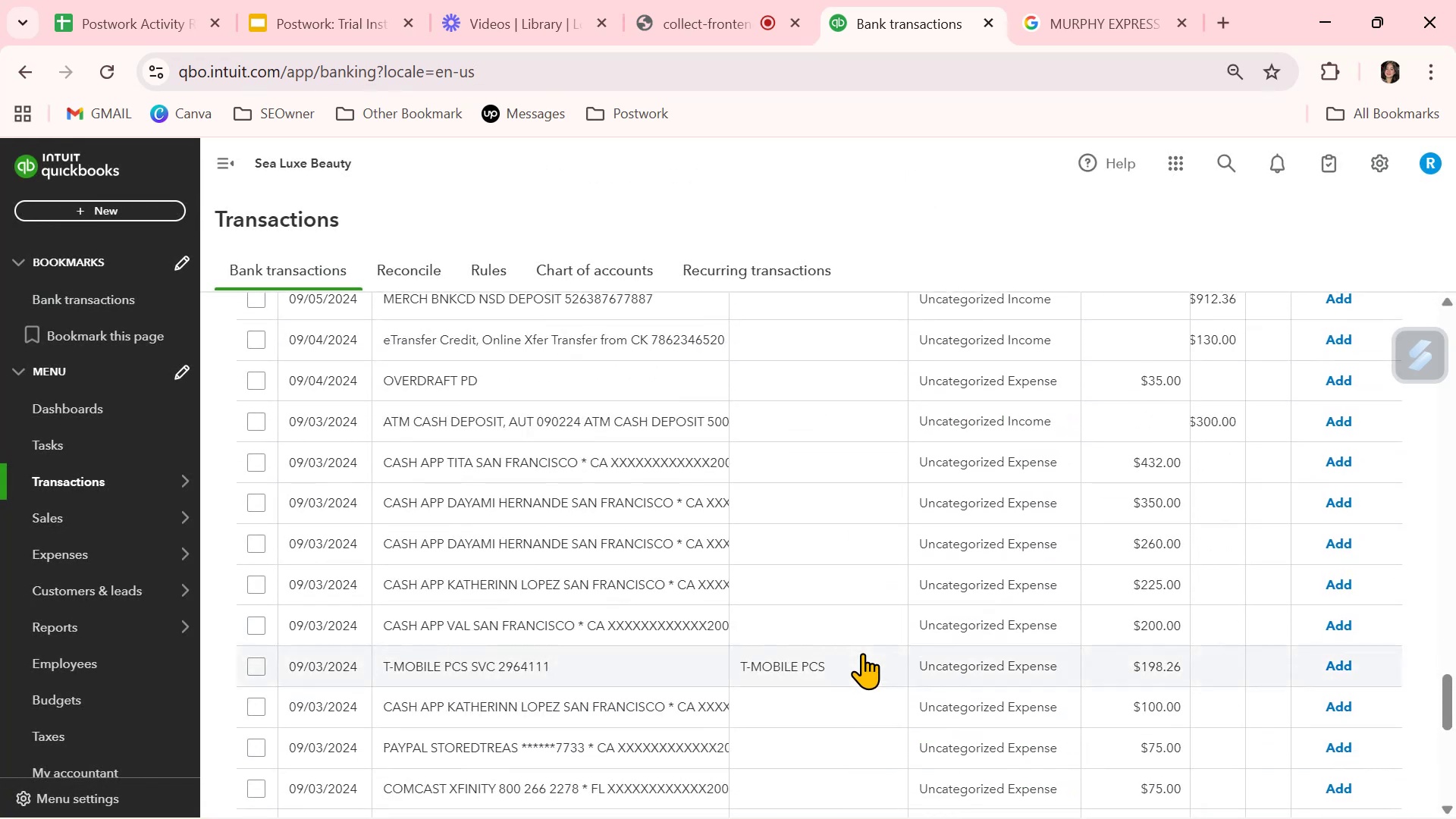 
scroll: coordinate [863, 651], scroll_direction: down, amount: 6.0
 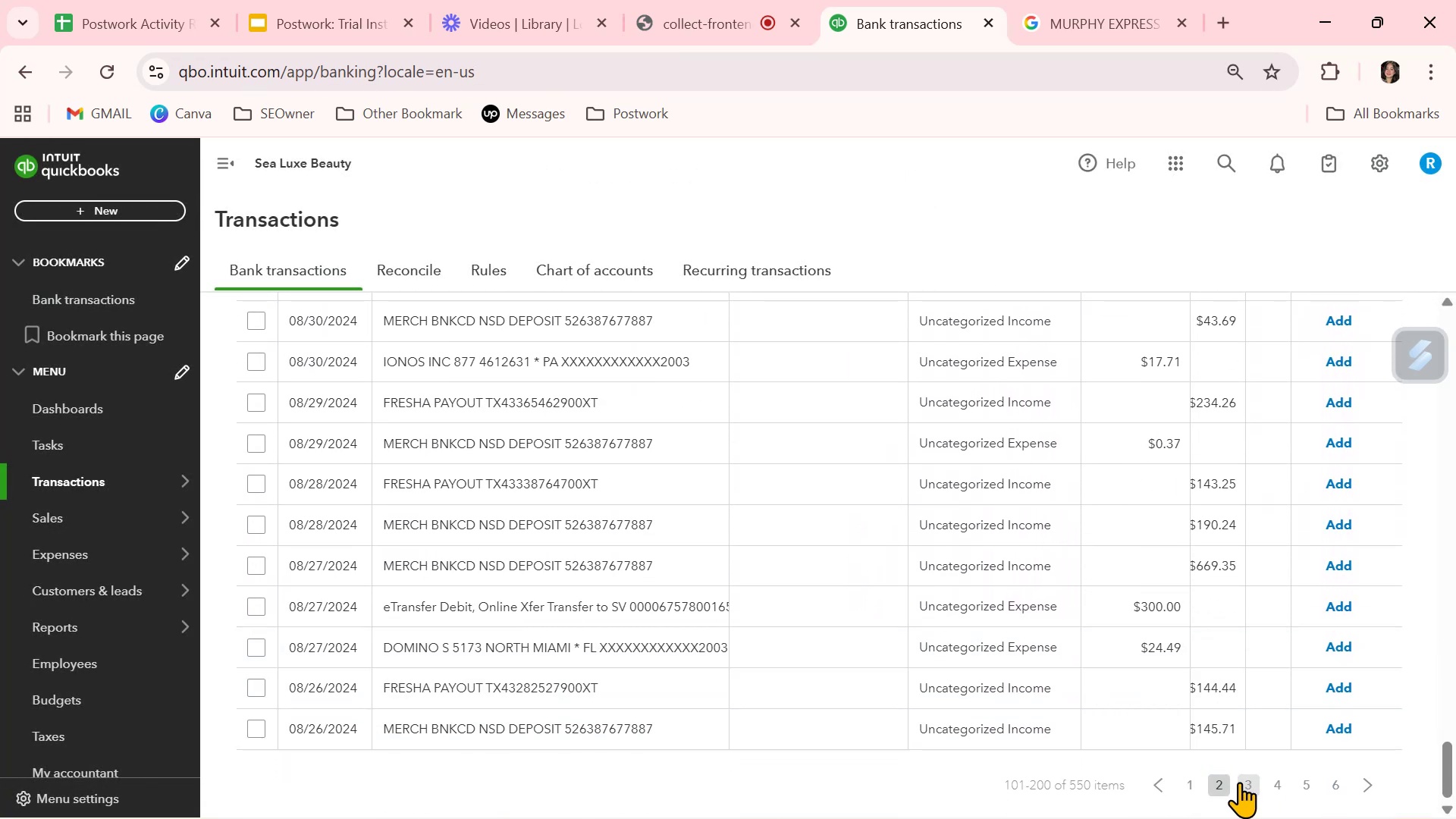 
left_click([1247, 786])
 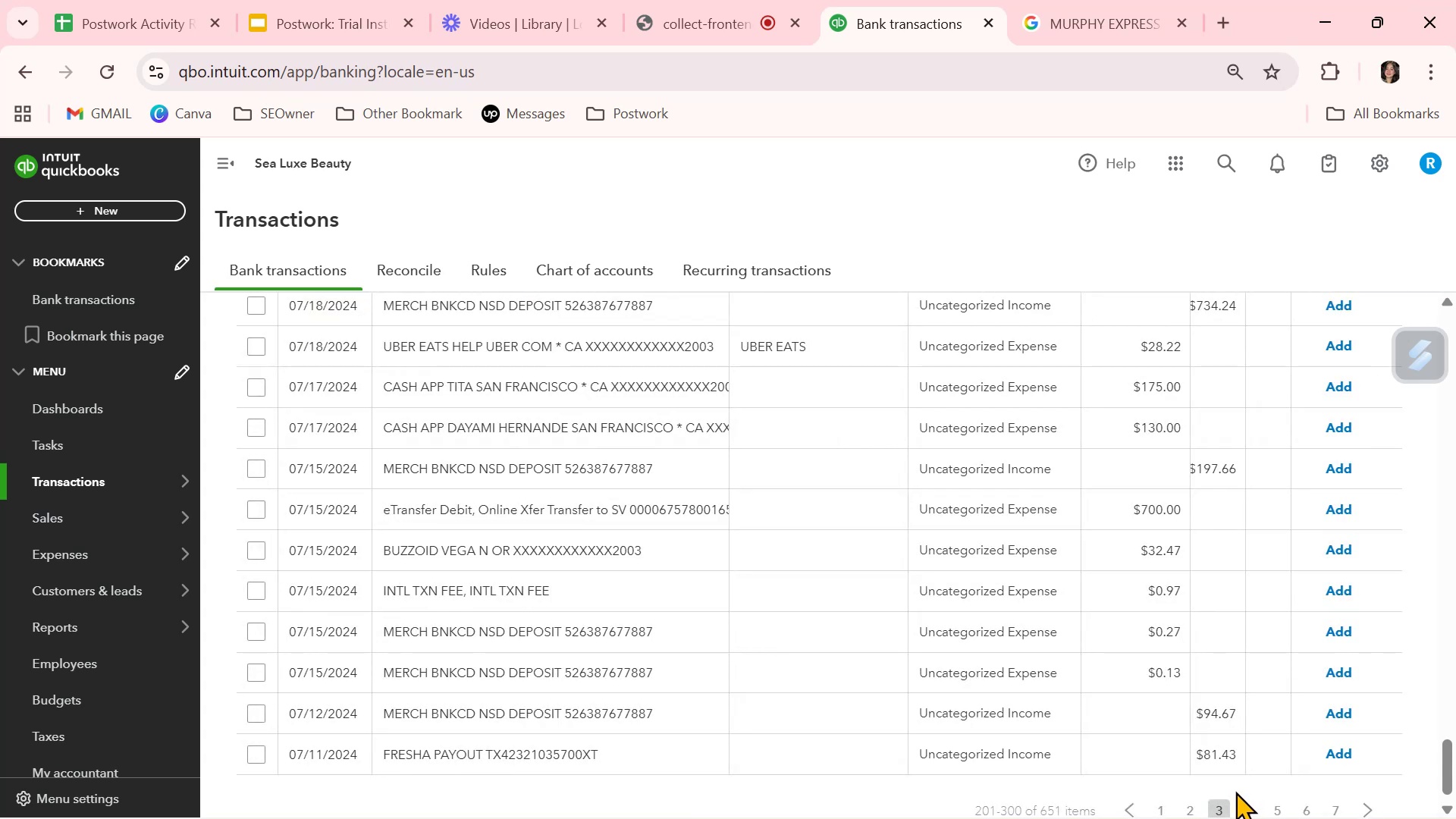 
wait(11.73)
 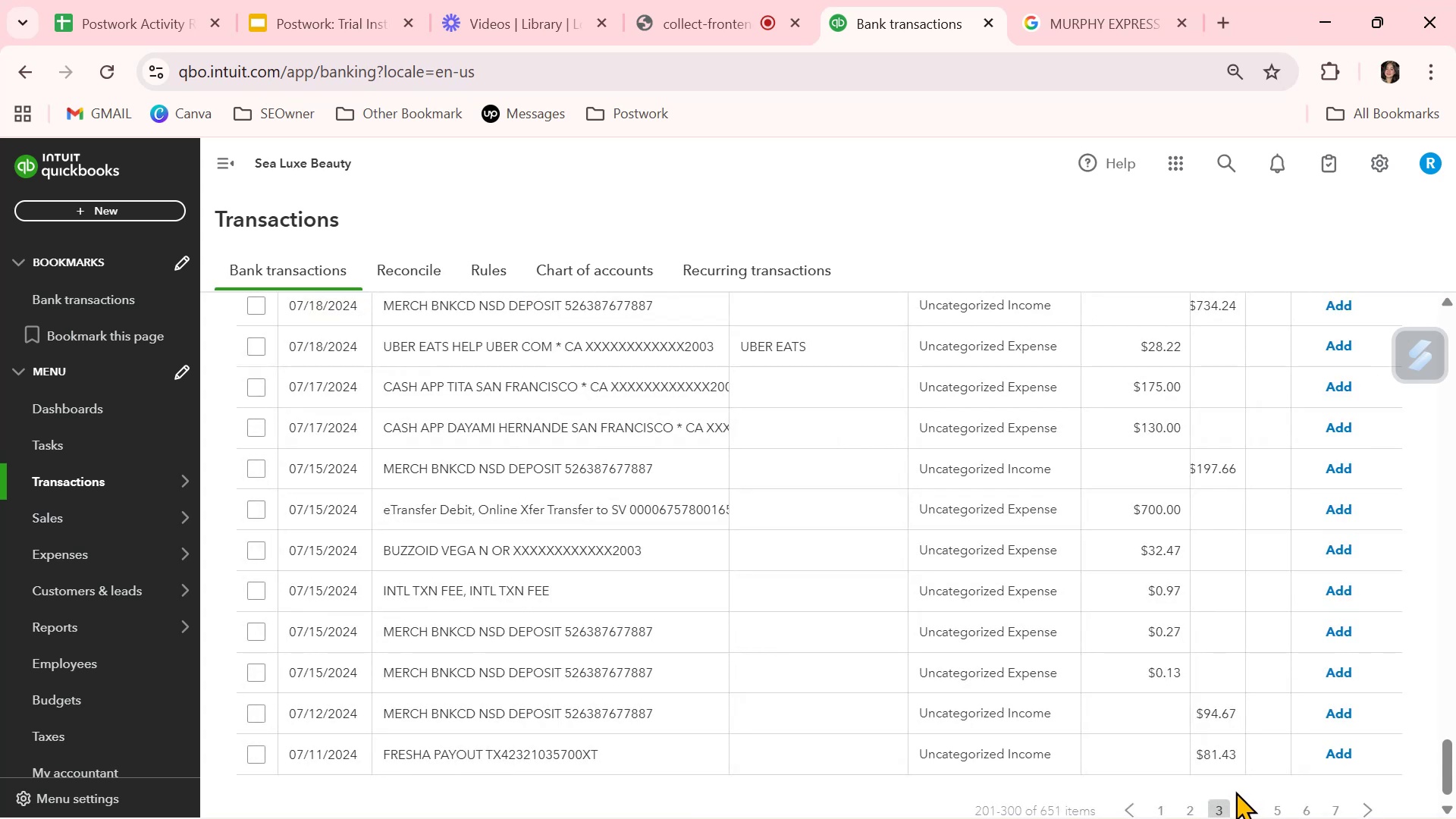 
left_click([1053, 356])
 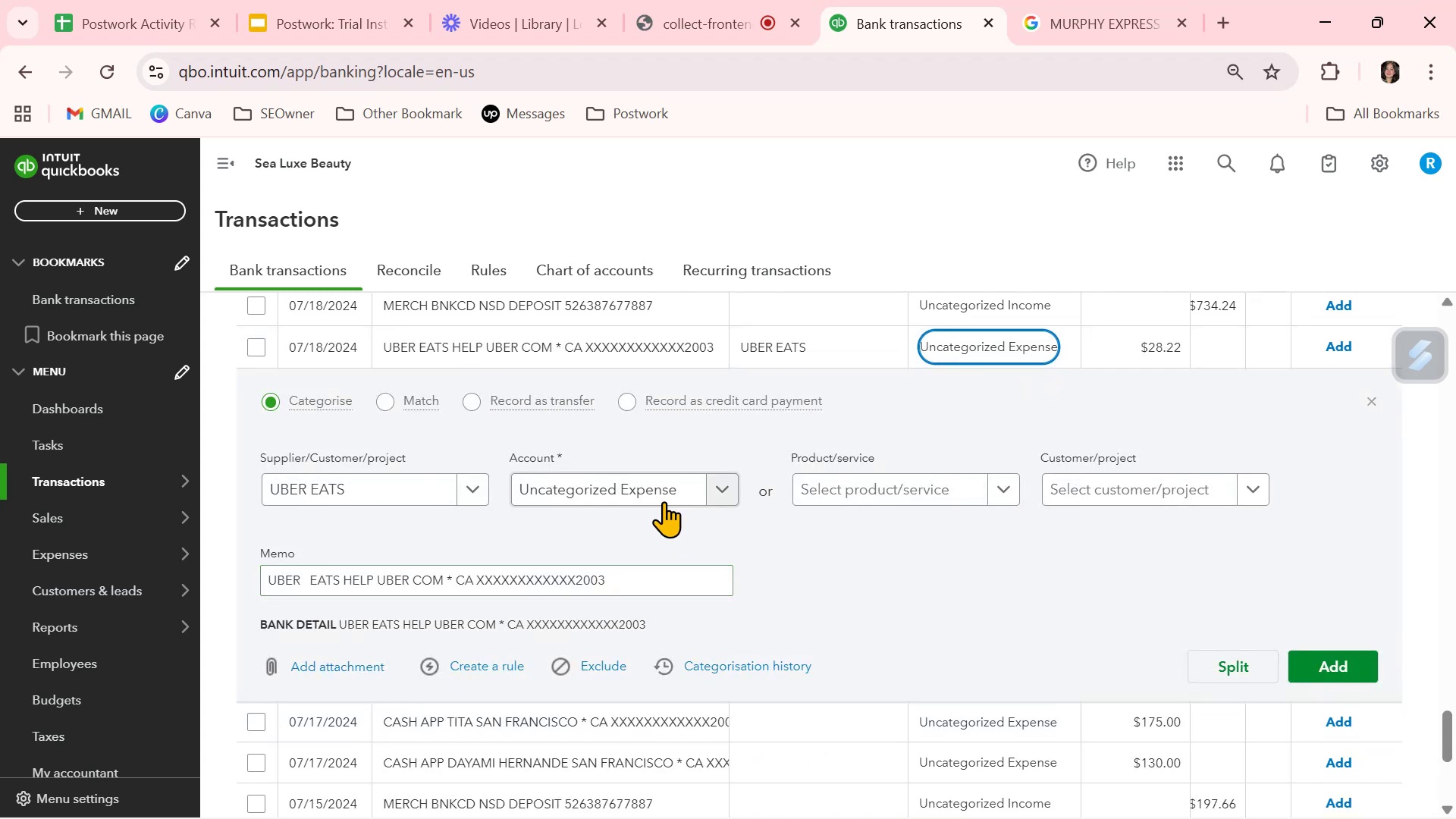 
left_click([718, 494])
 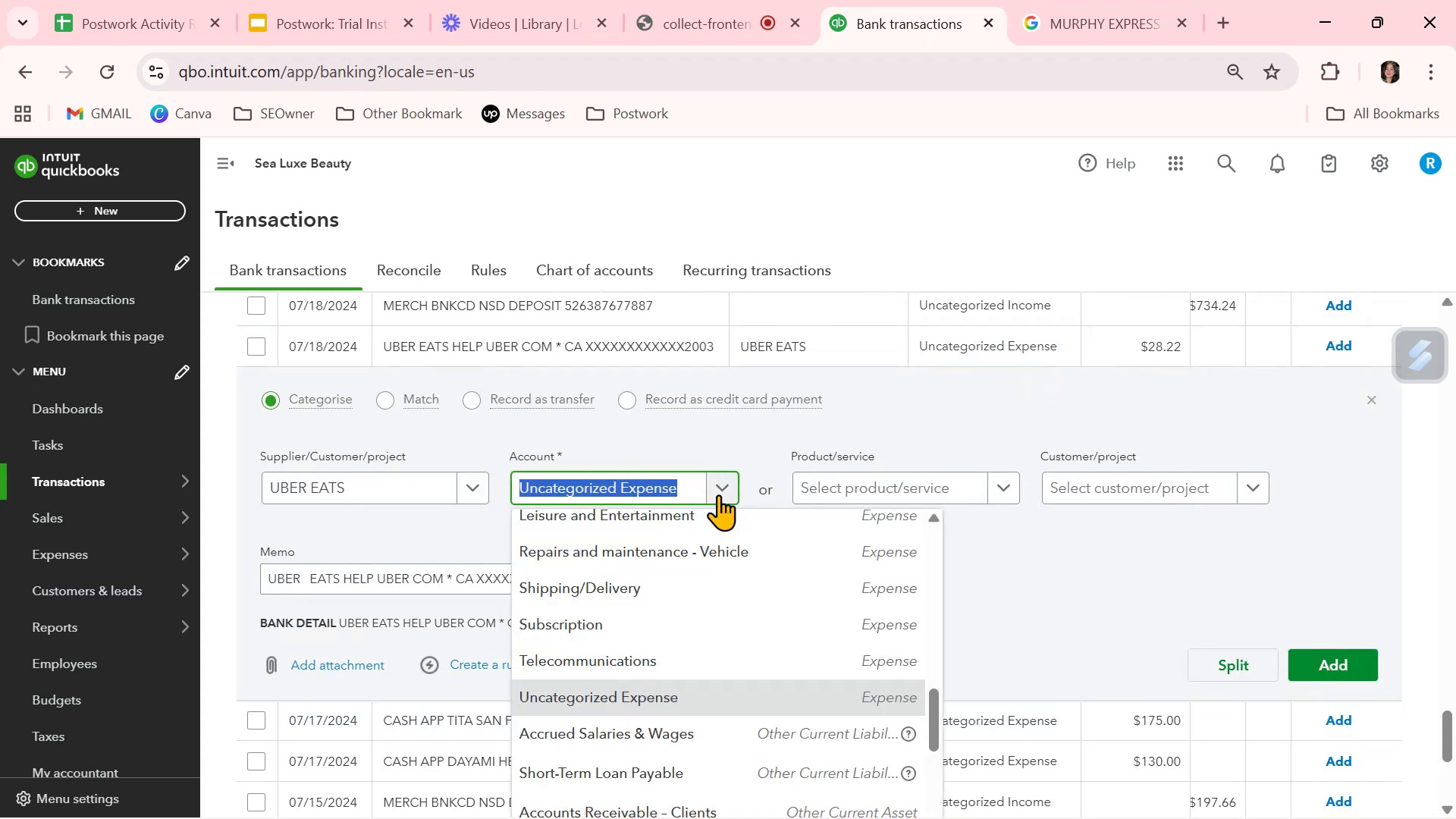 
key(F)
 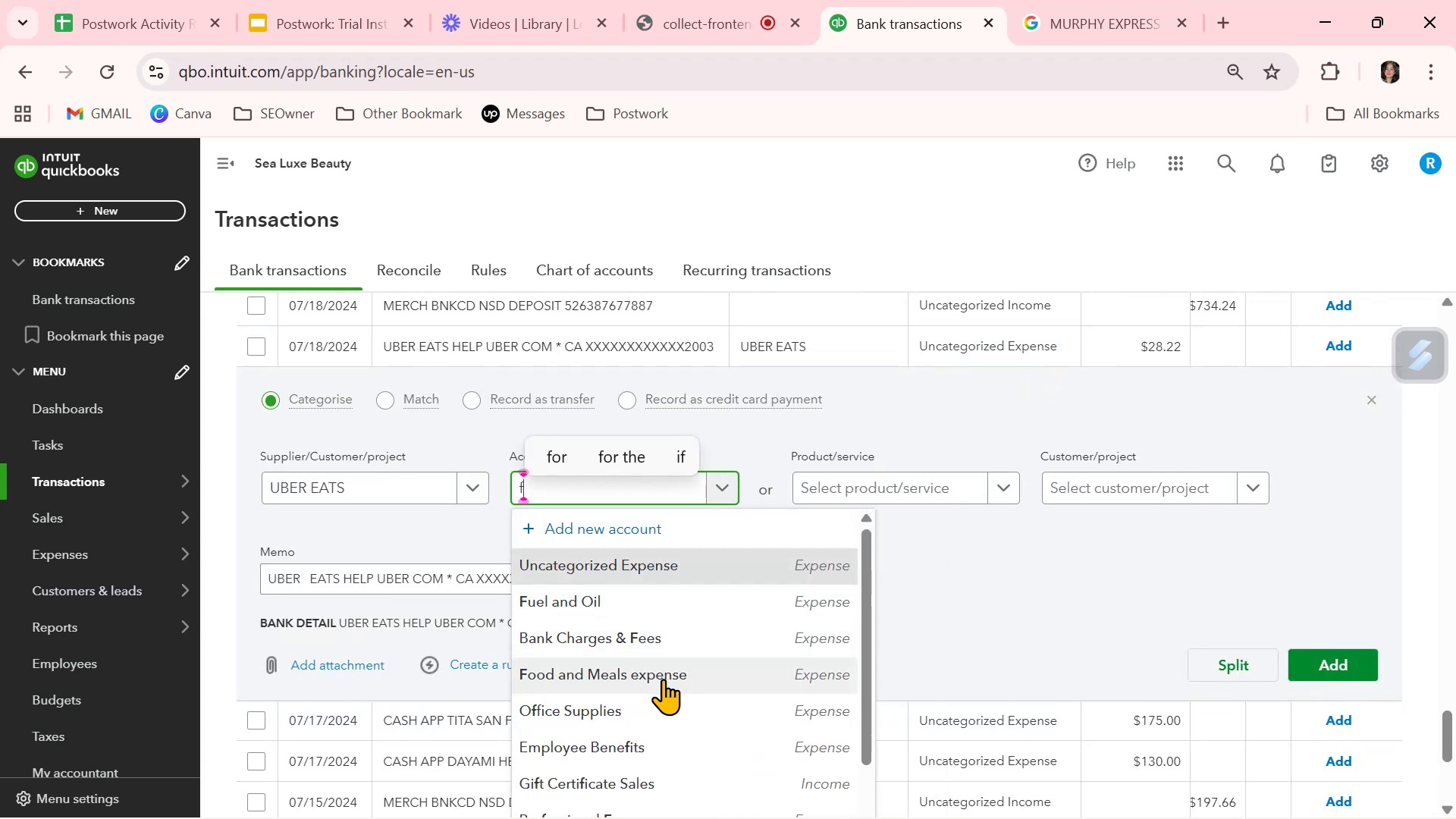 
left_click([663, 679])
 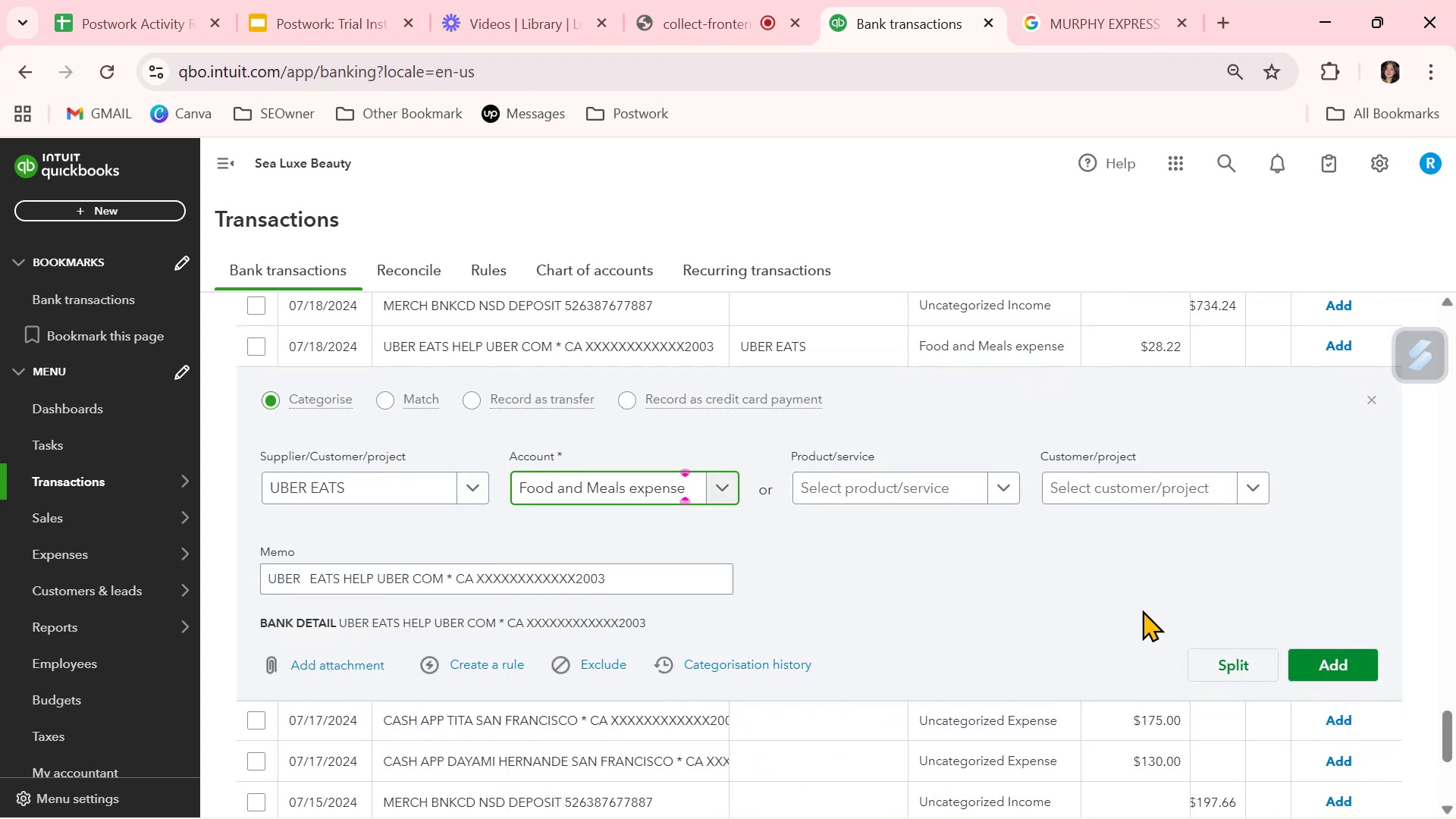 
left_click([1155, 592])
 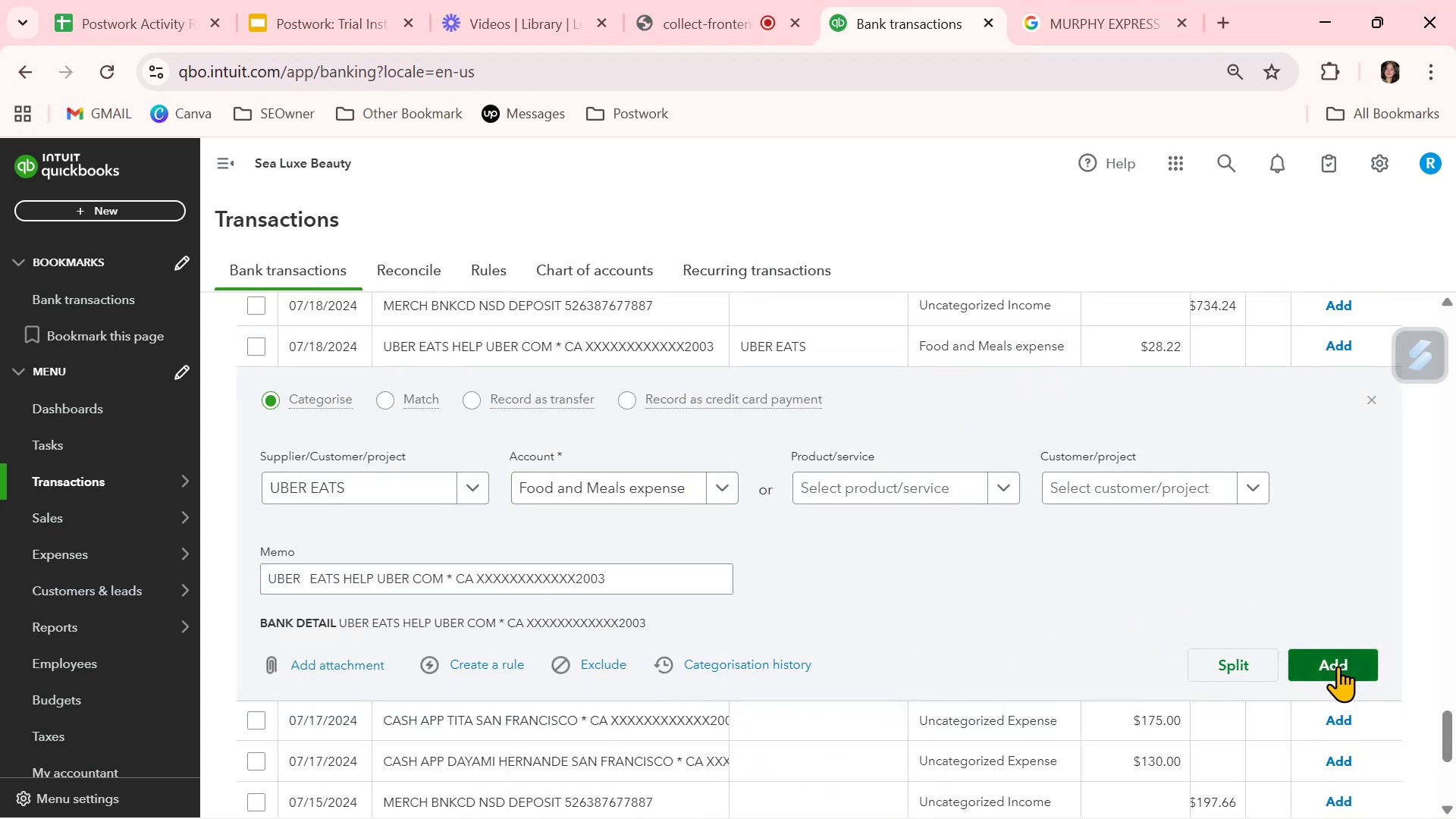 
left_click([1338, 666])
 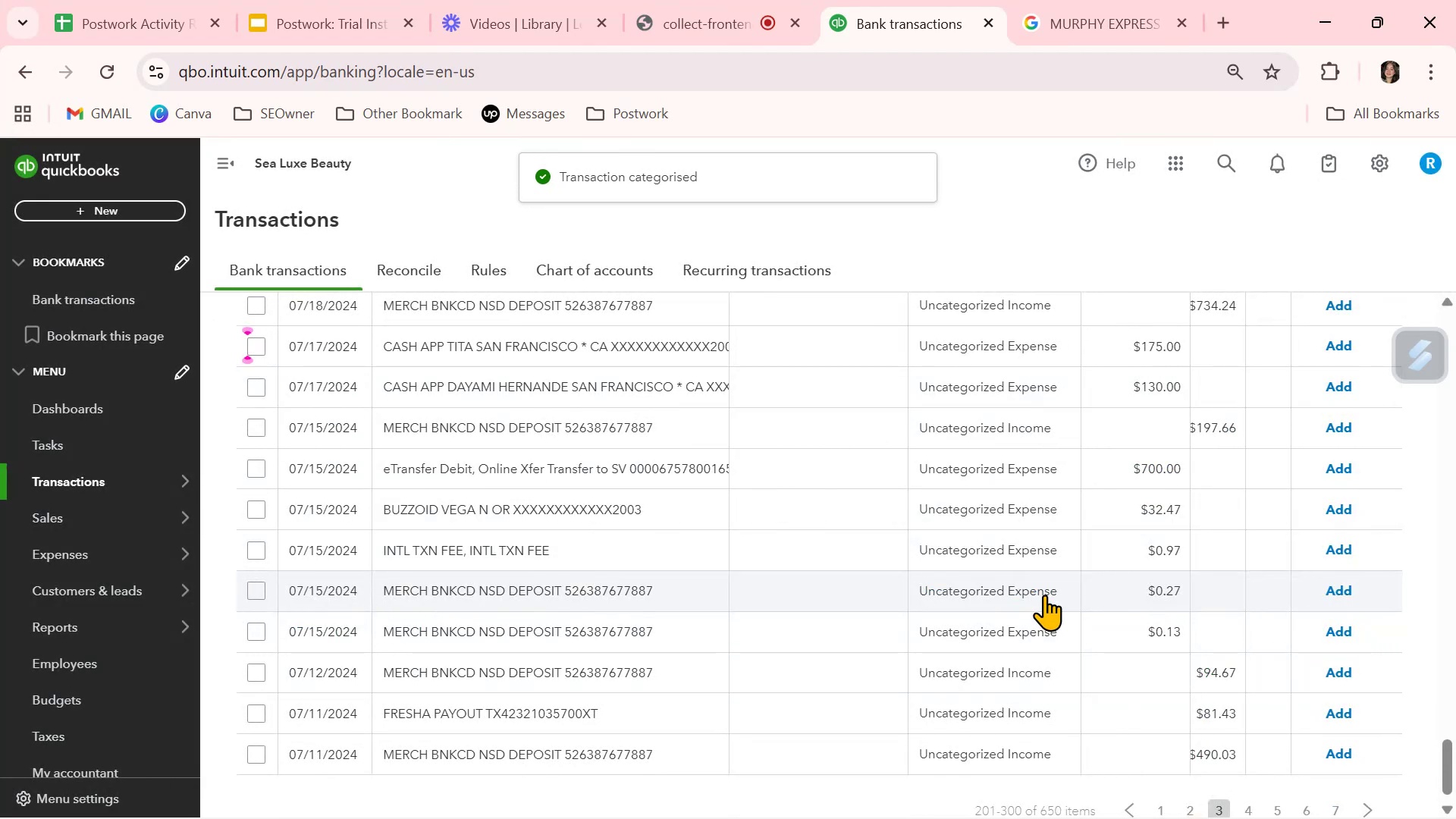 
scroll: coordinate [1044, 595], scroll_direction: down, amount: 1.0
 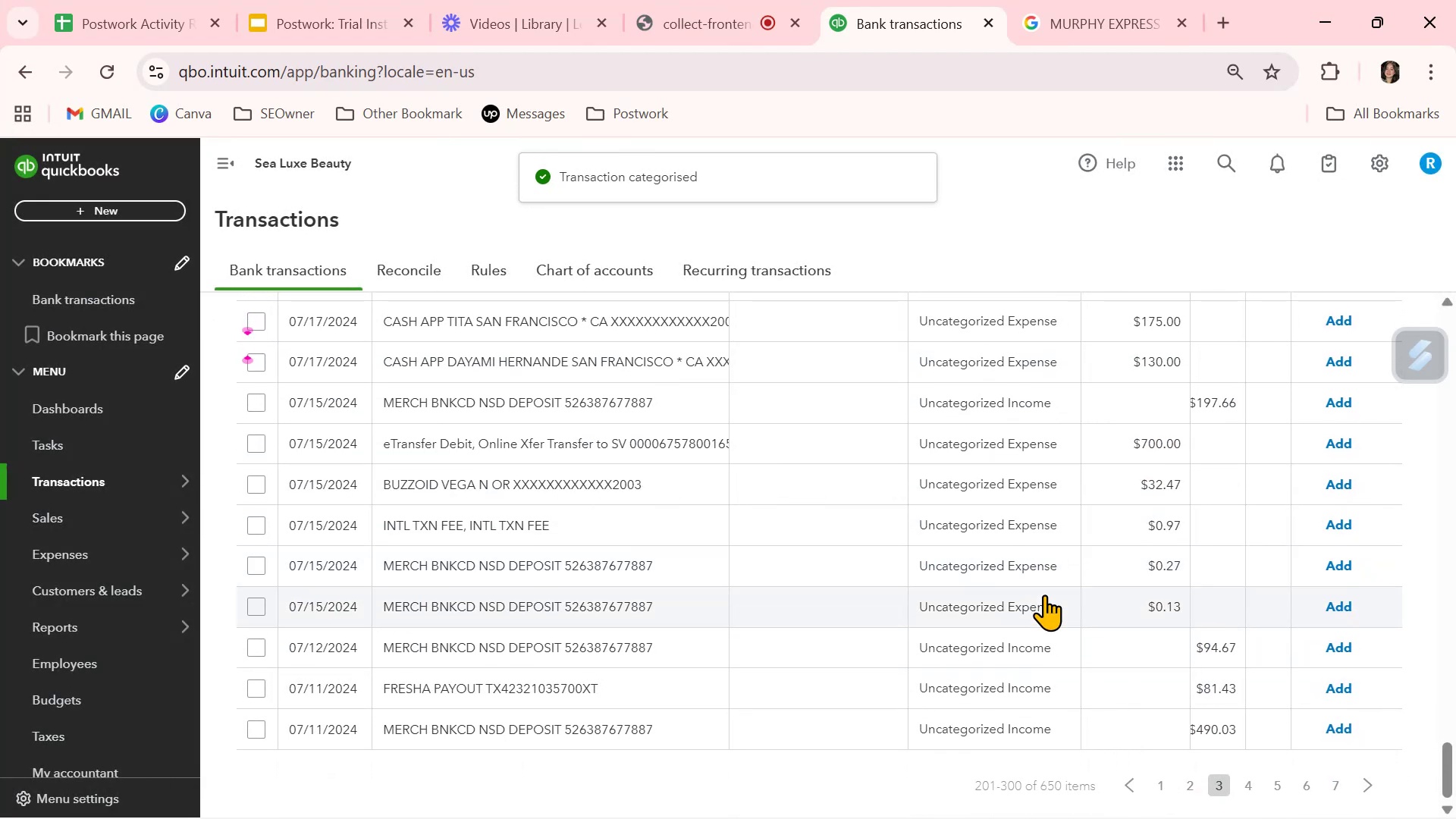 
scroll: coordinate [1044, 595], scroll_direction: up, amount: 3.0
 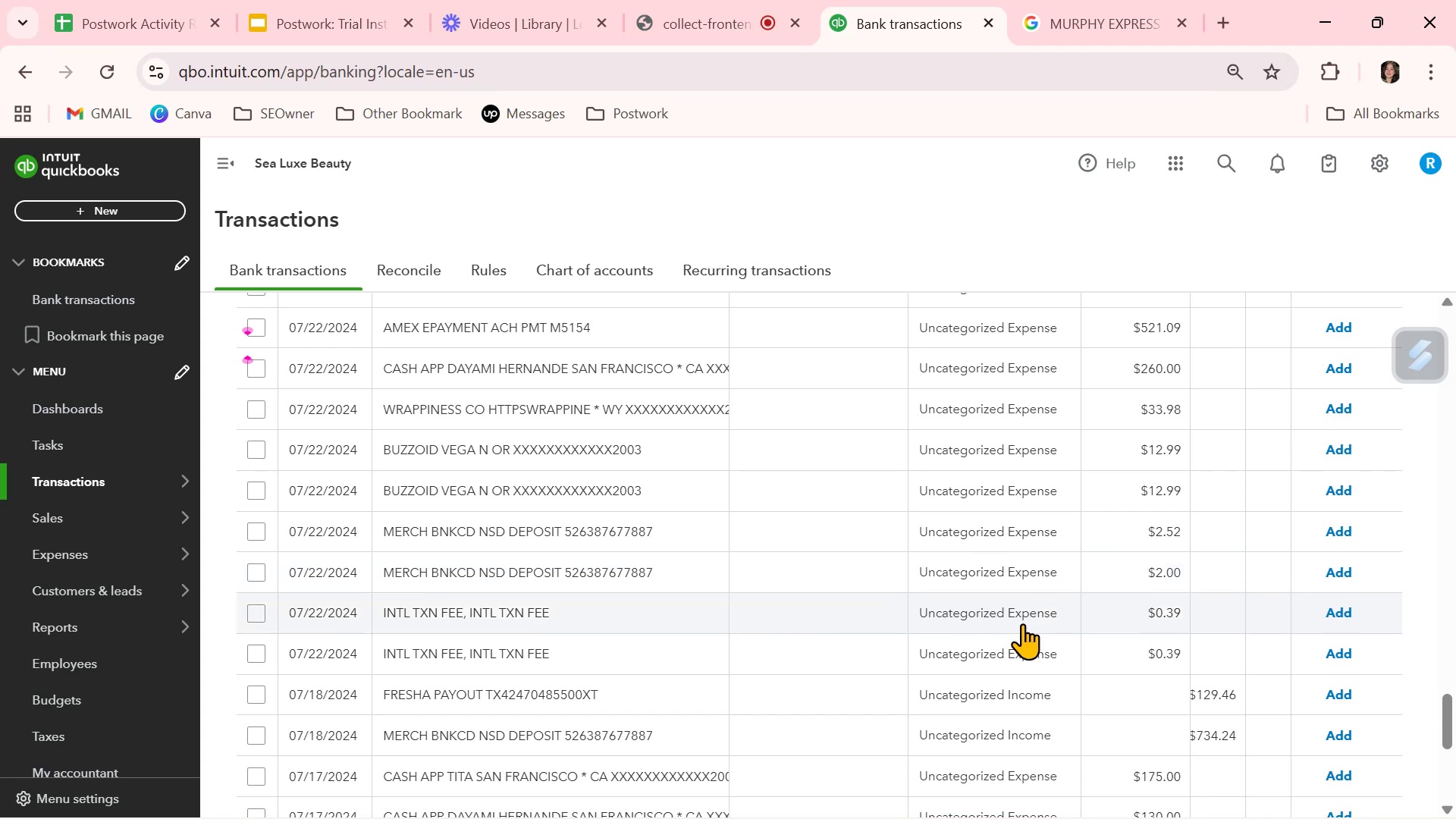 
wait(6.34)
 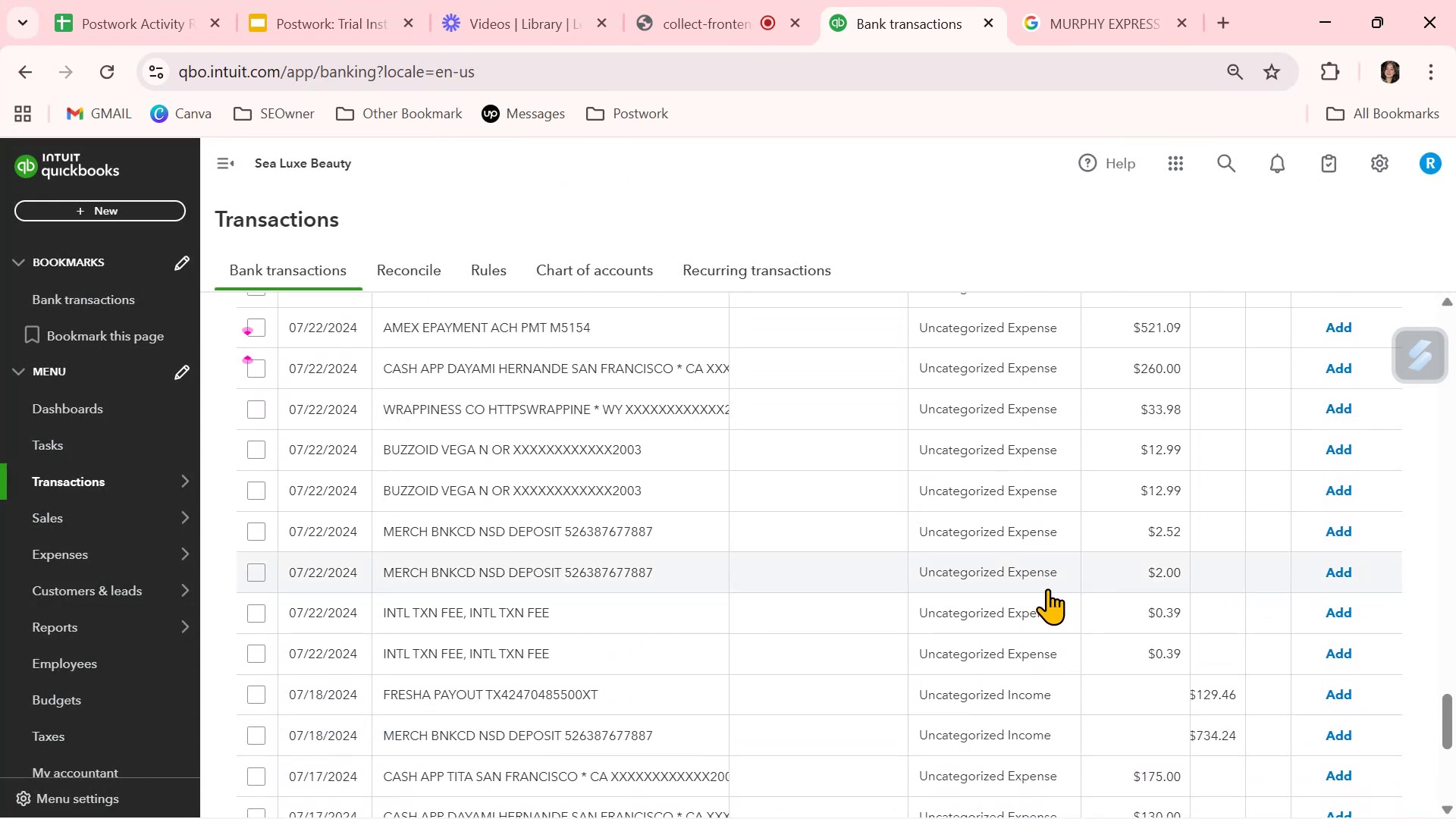 
scroll: coordinate [1022, 623], scroll_direction: up, amount: 2.0
 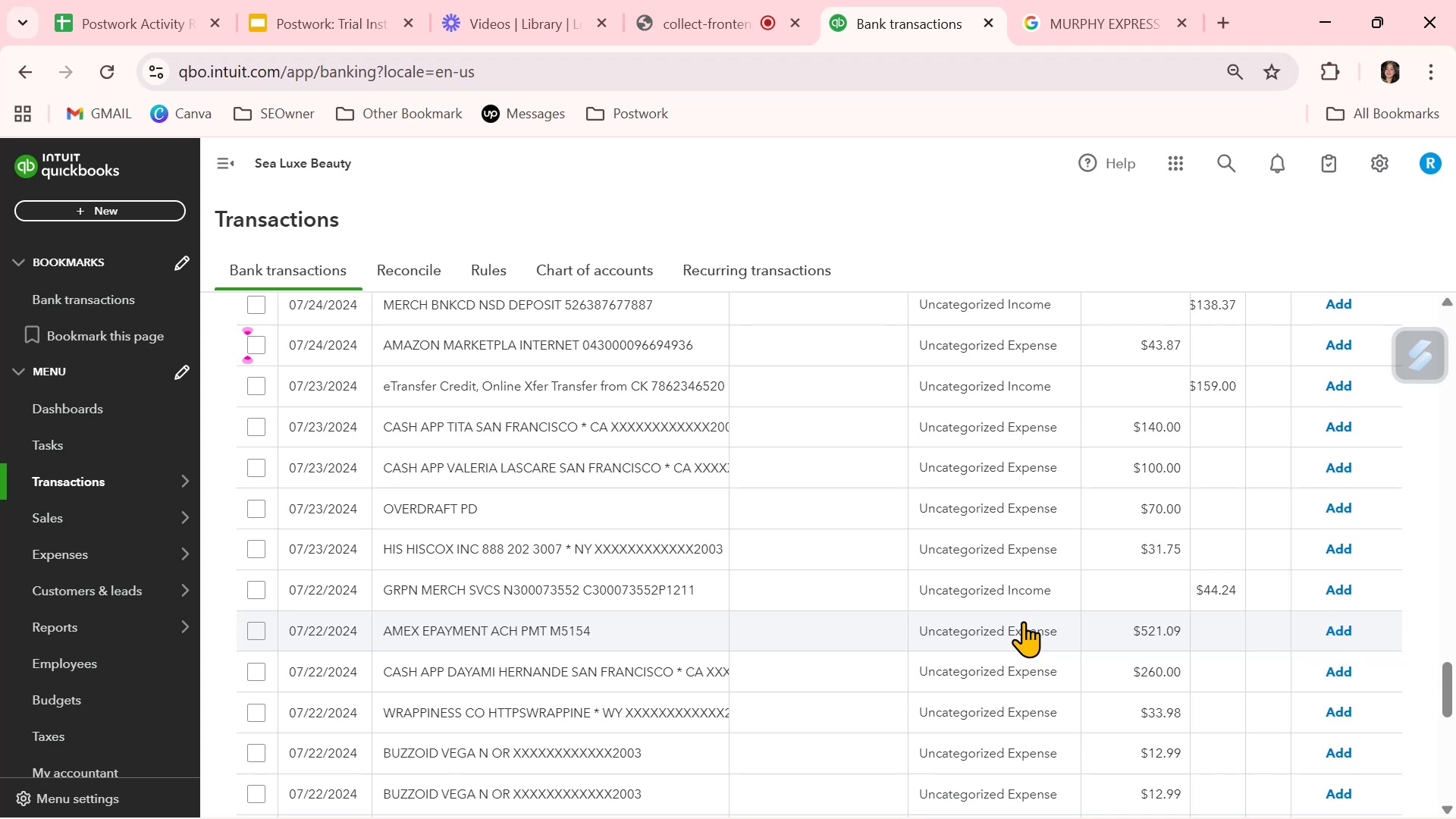 
wait(11.79)
 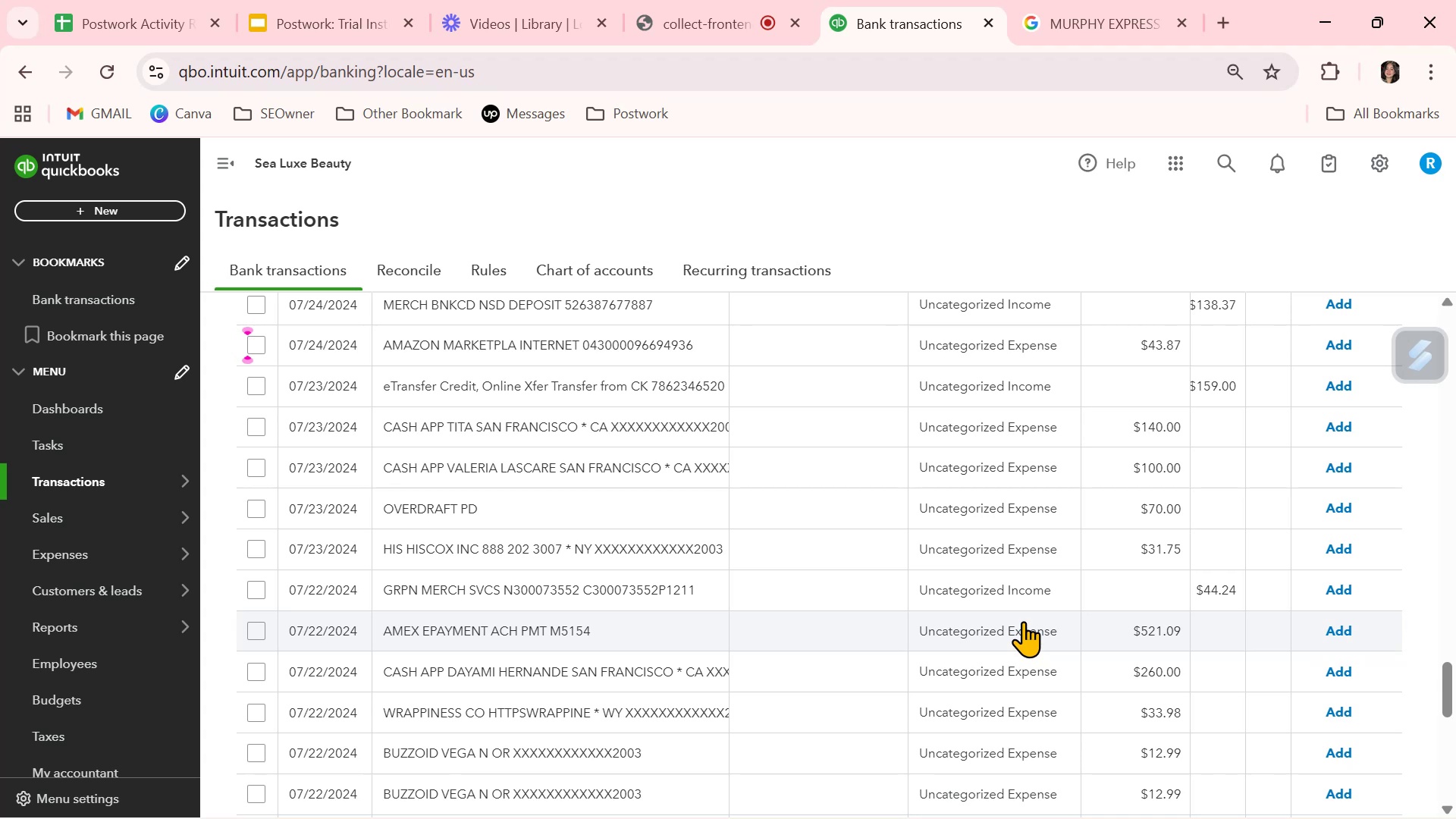 
scroll: coordinate [1025, 614], scroll_direction: up, amount: 4.0
 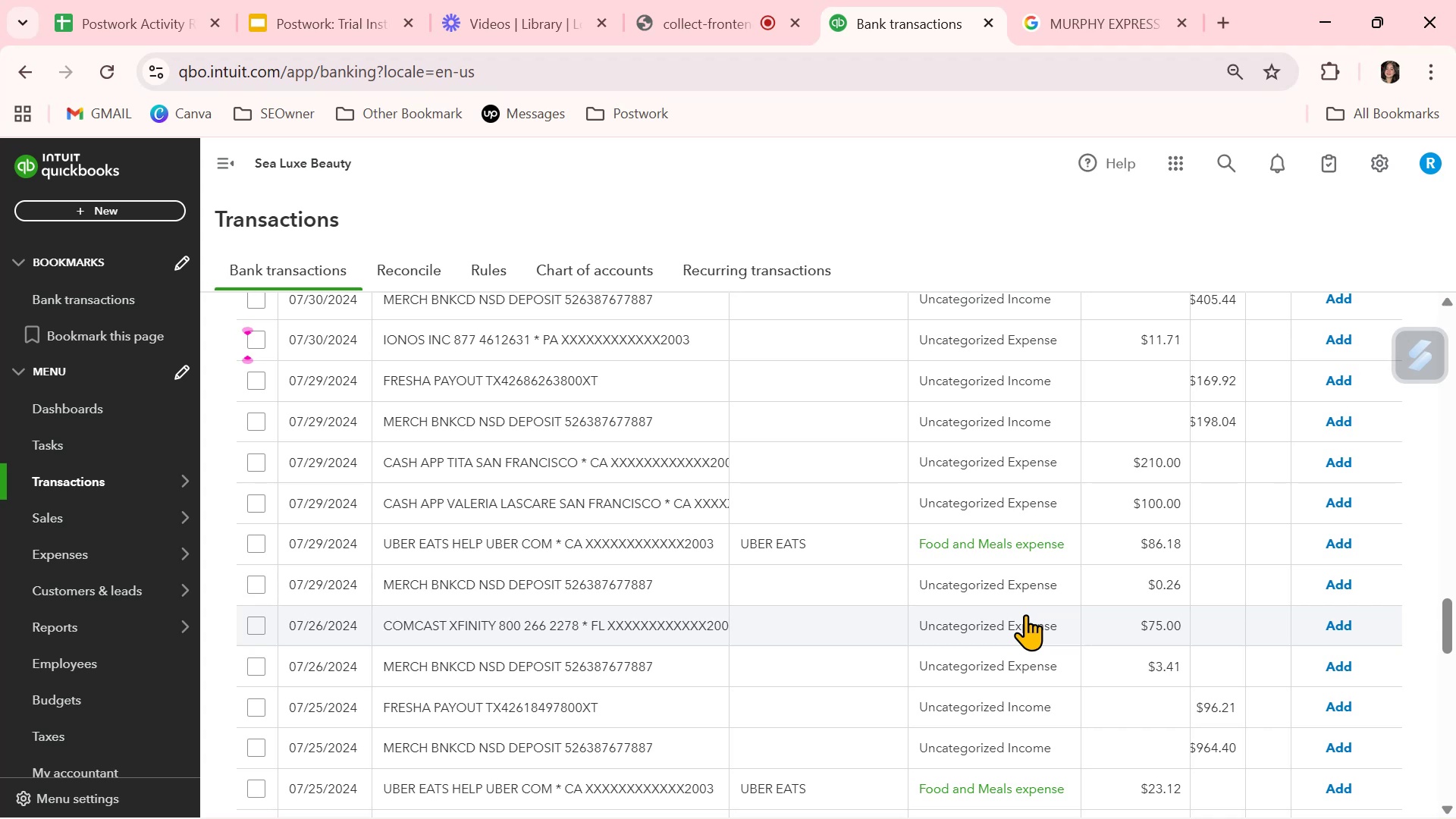 
wait(7.15)
 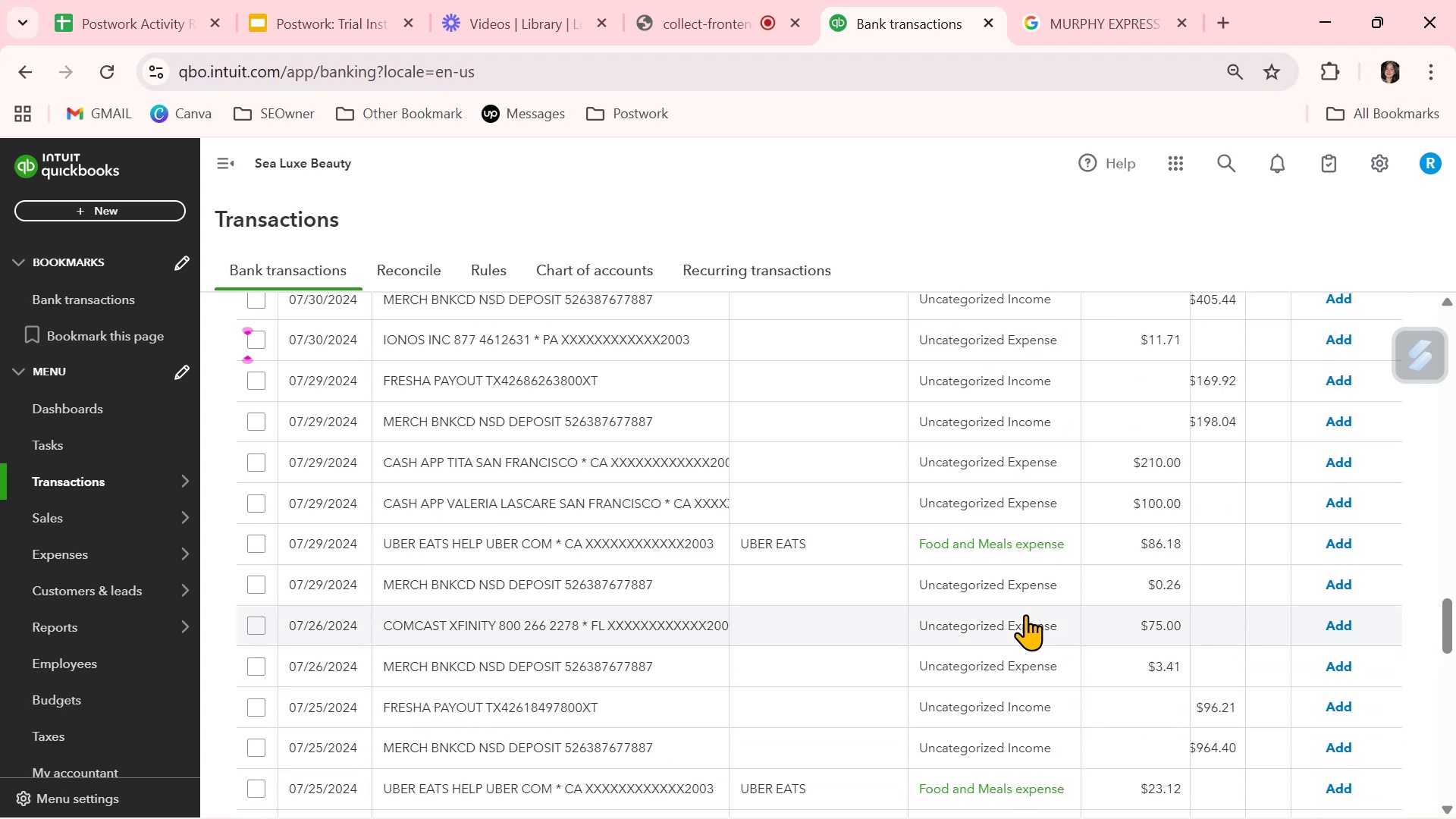 
scroll: coordinate [1026, 612], scroll_direction: up, amount: 8.0
 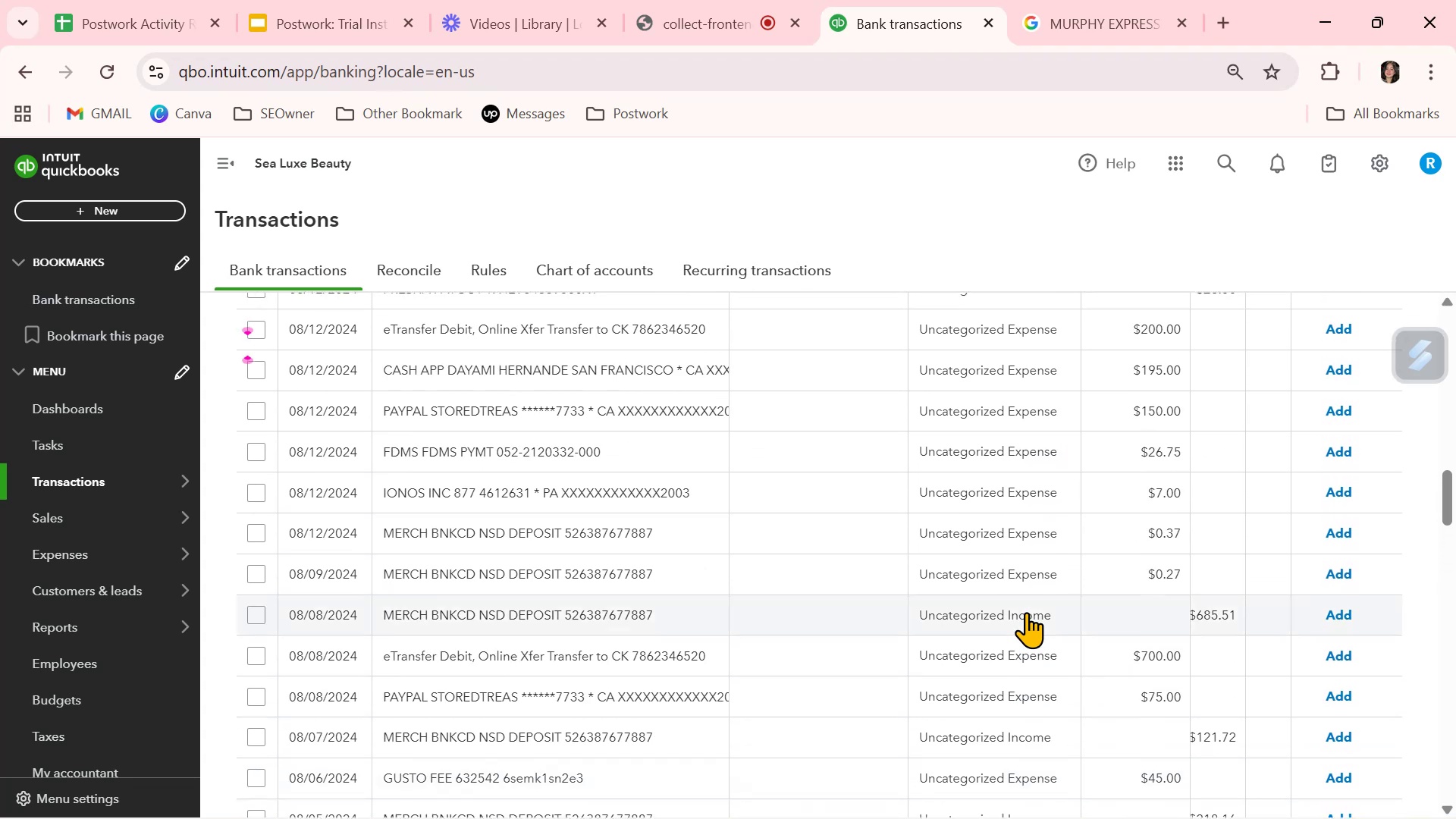 
scroll: coordinate [1026, 612], scroll_direction: up, amount: 1.0
 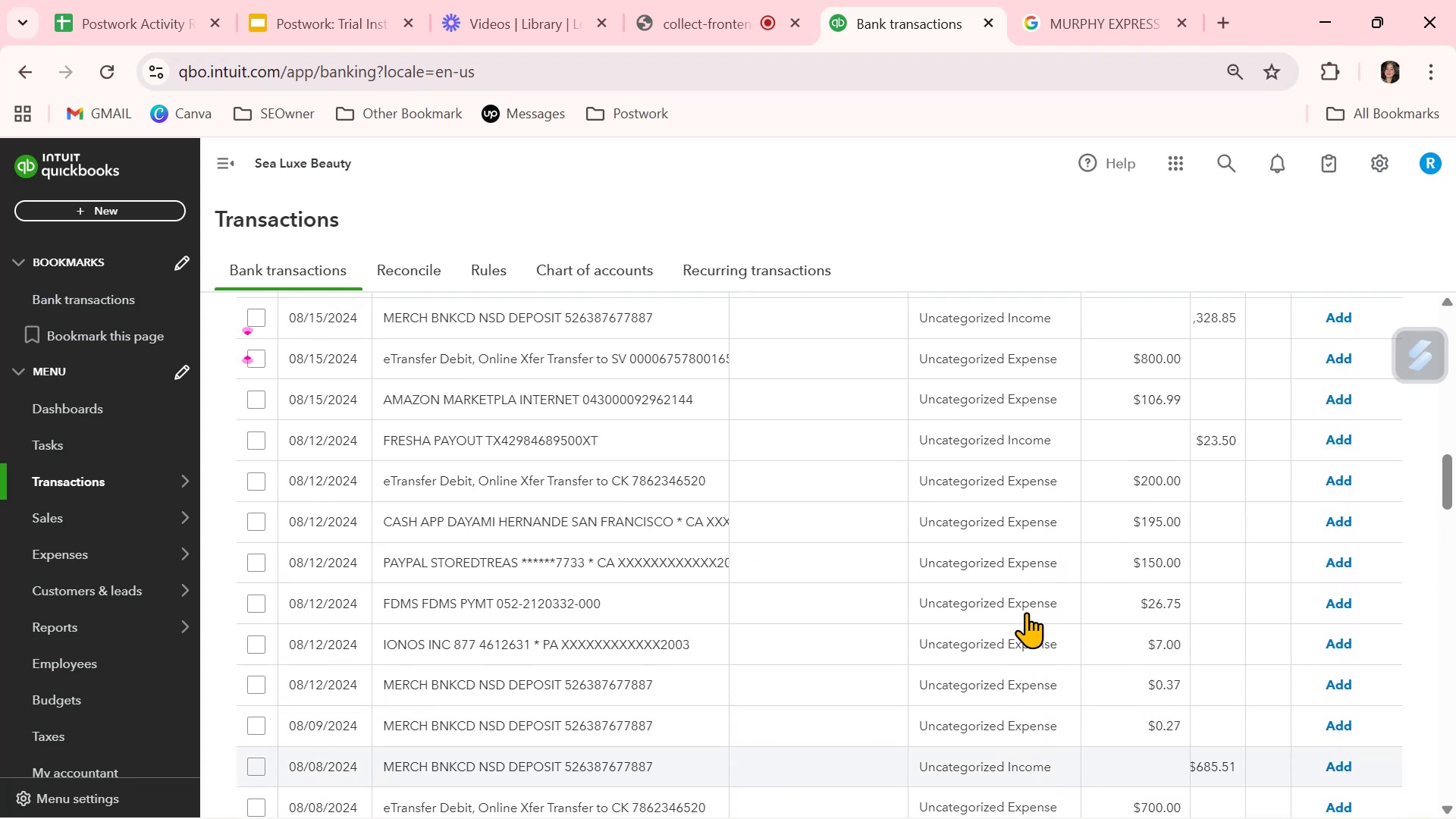 
scroll: coordinate [1026, 612], scroll_direction: down, amount: 1.0
 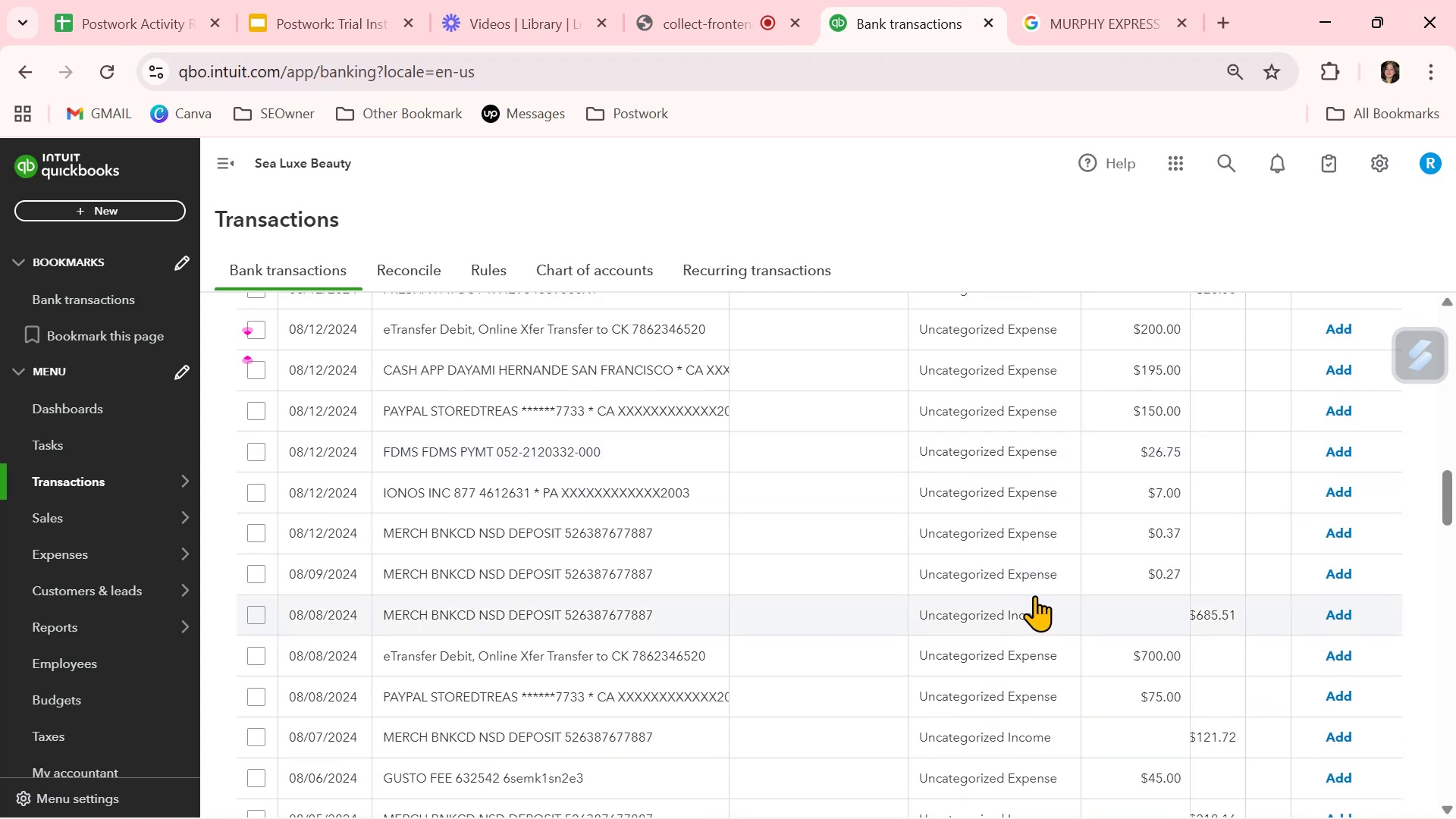 
wait(5.34)
 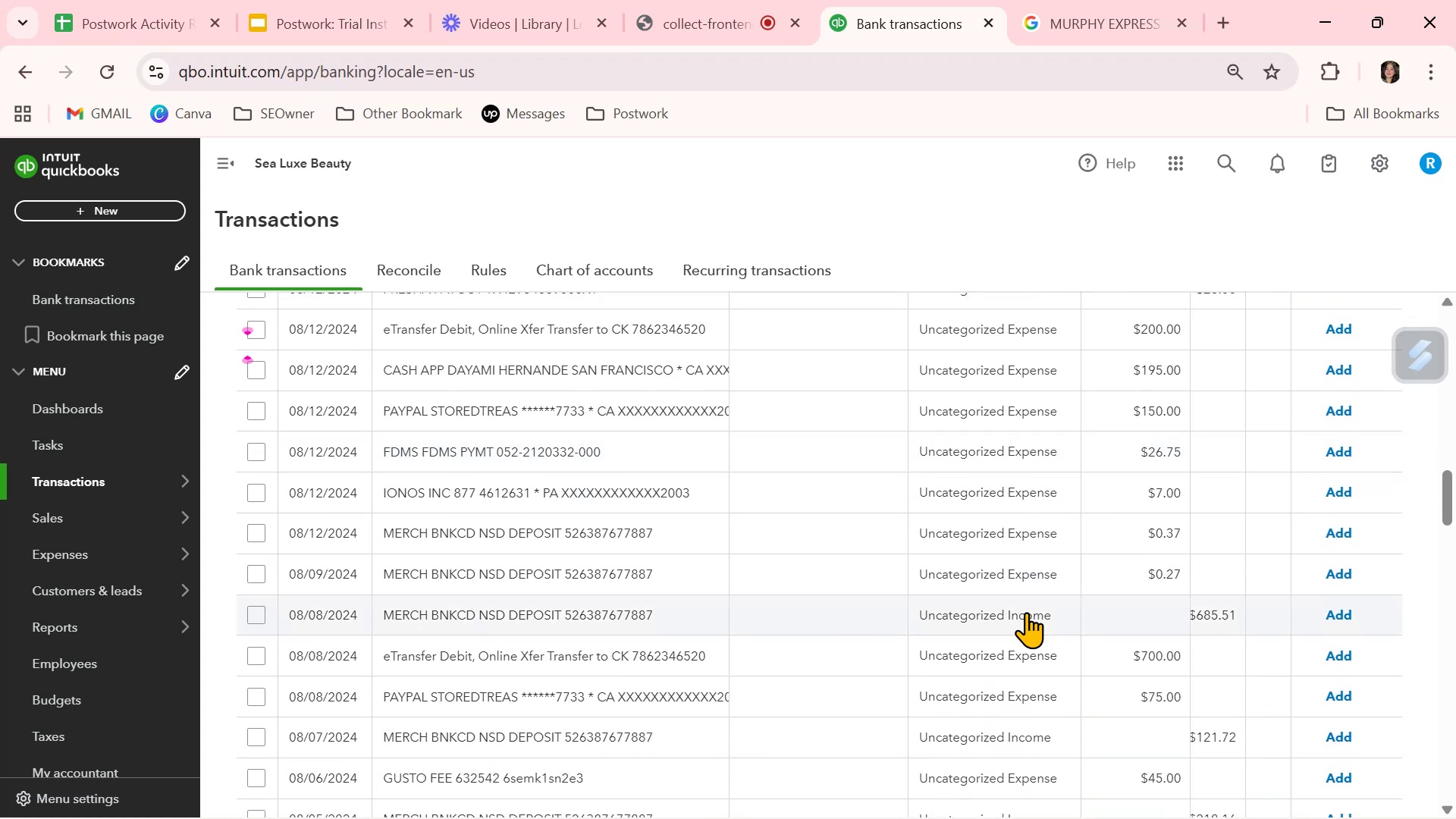 
scroll: coordinate [1034, 595], scroll_direction: up, amount: 2.0
 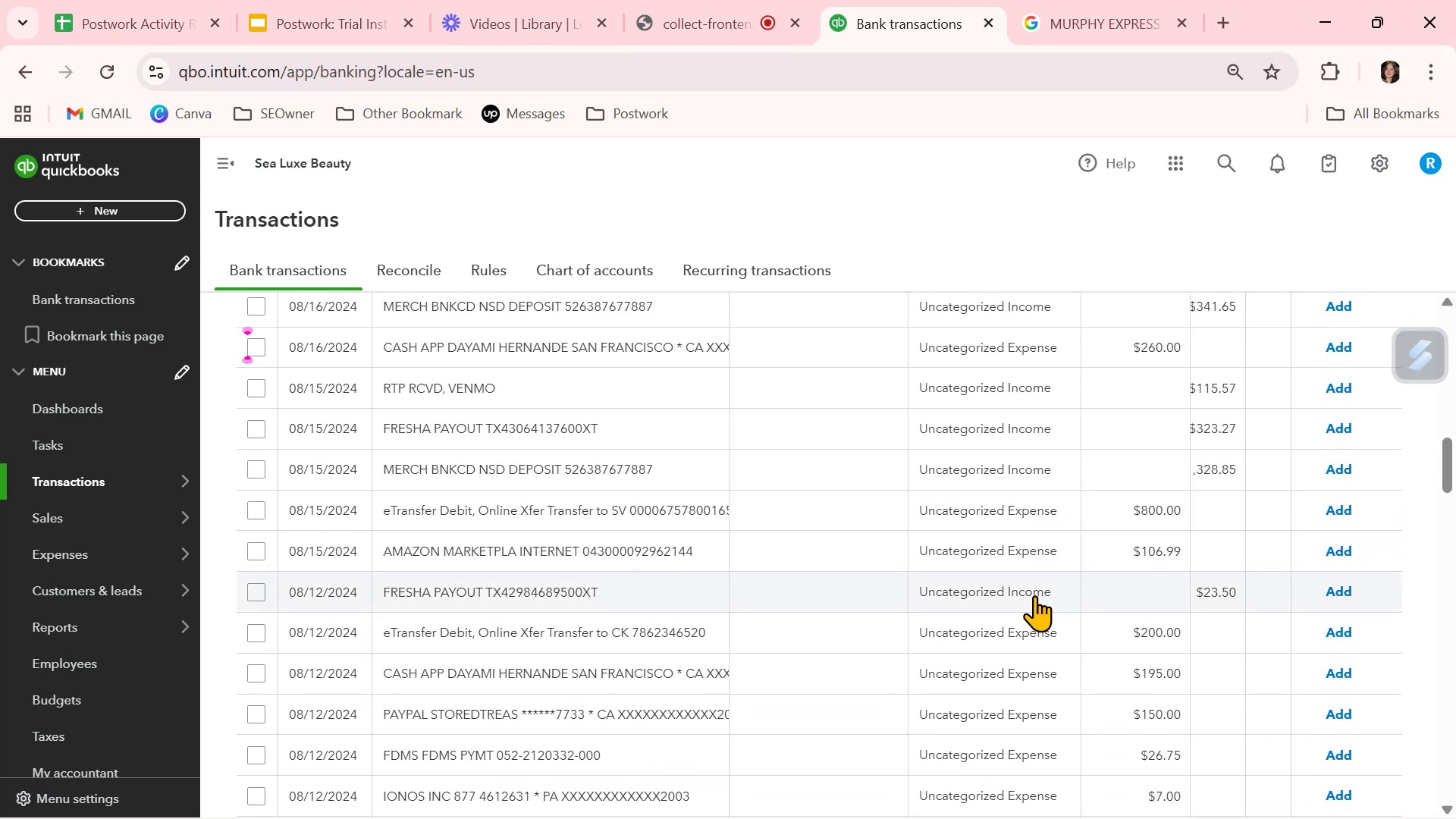 
scroll: coordinate [1034, 595], scroll_direction: down, amount: 2.0
 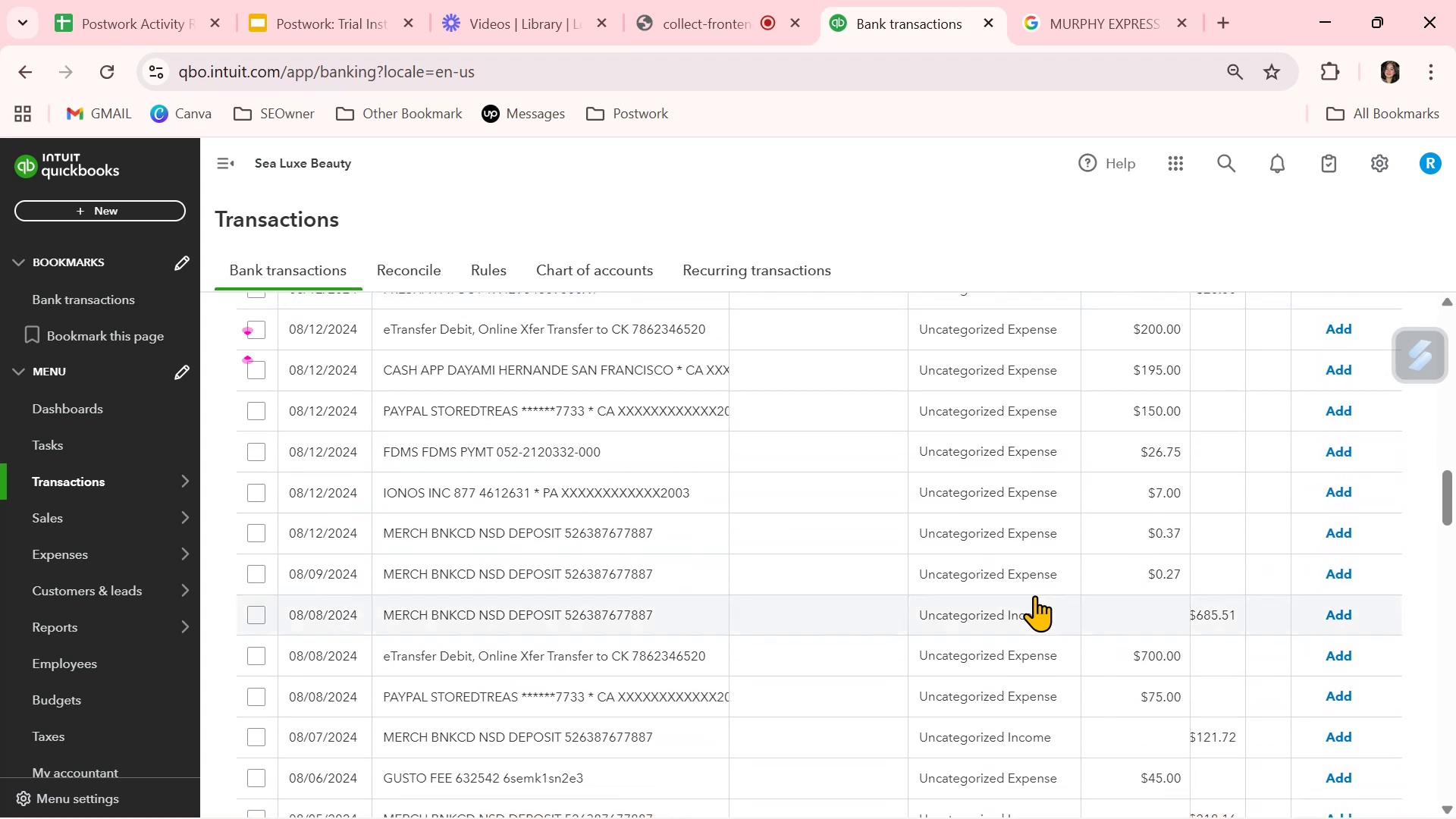 
scroll: coordinate [1034, 595], scroll_direction: up, amount: 7.0
 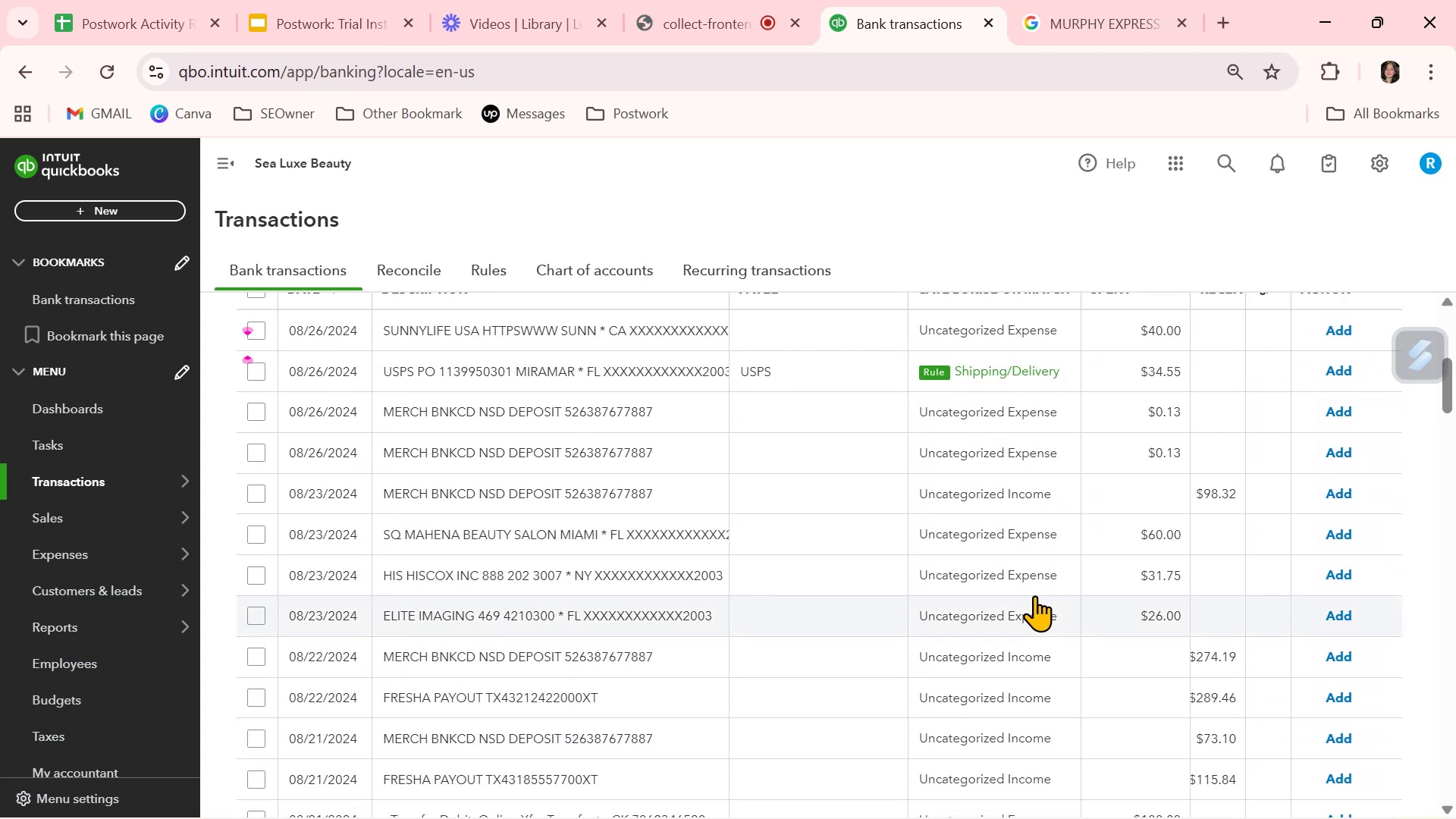 
wait(8.2)
 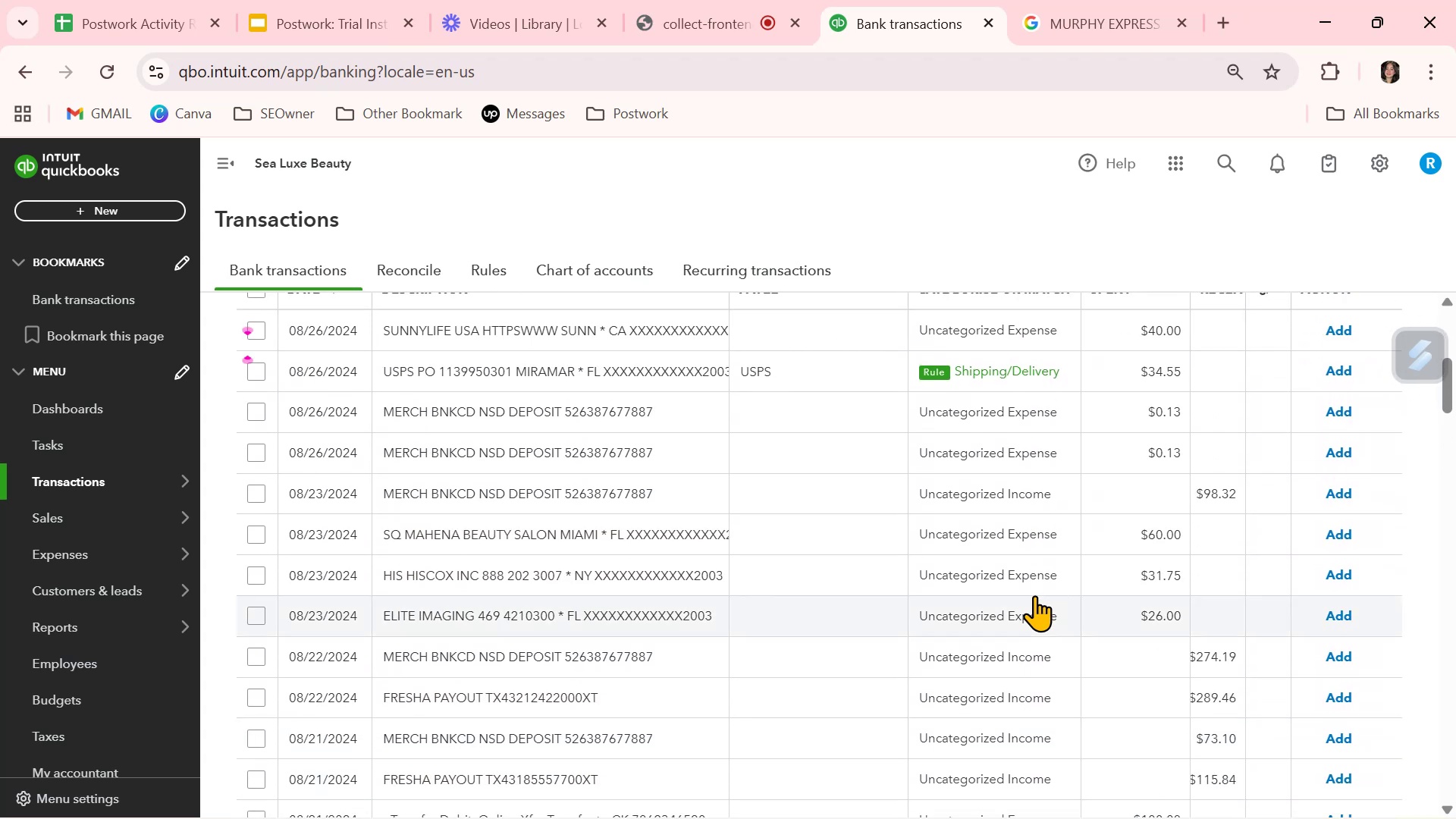 
scroll: coordinate [1034, 595], scroll_direction: up, amount: 2.0
 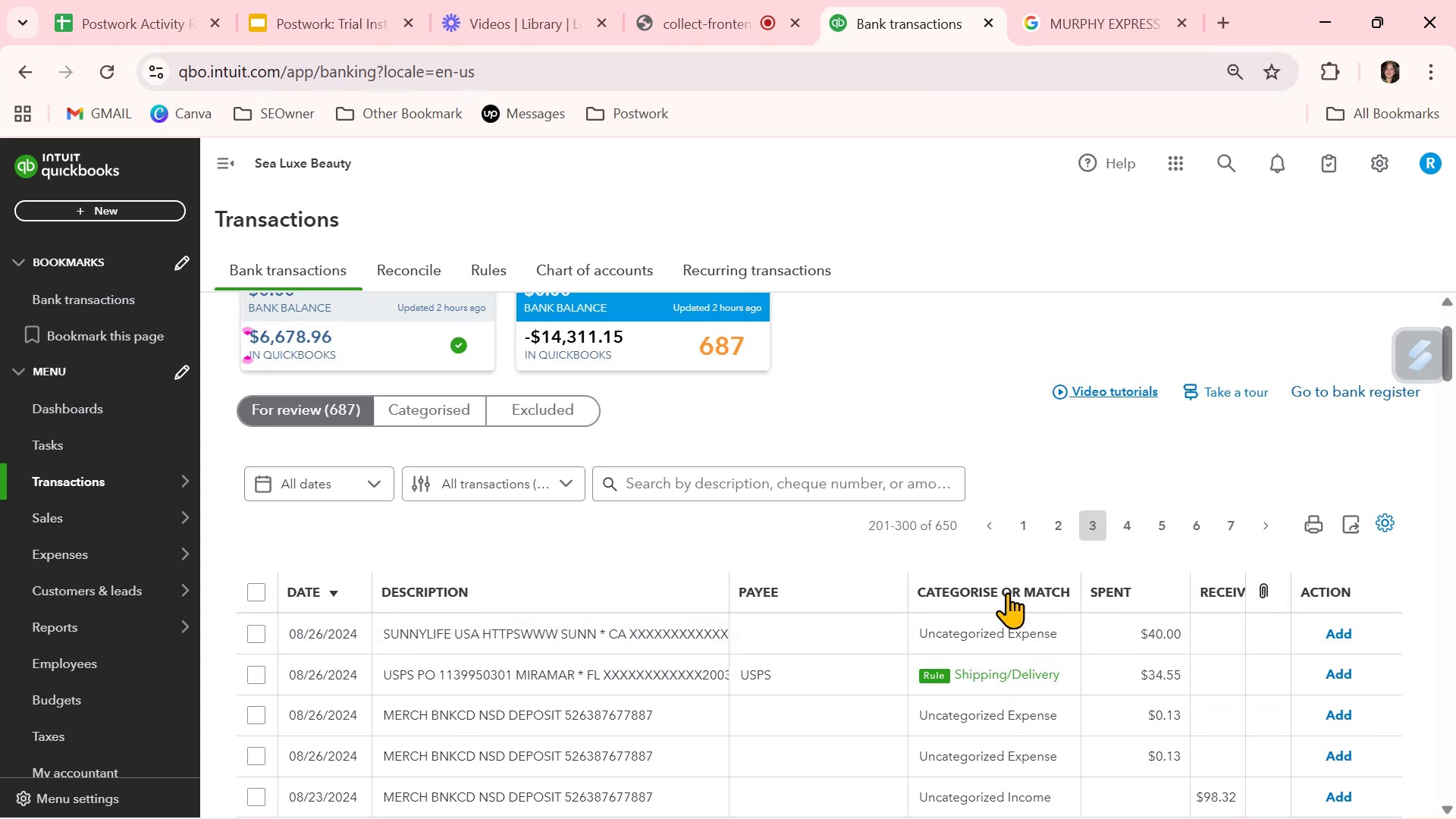 
left_click([1119, 525])
 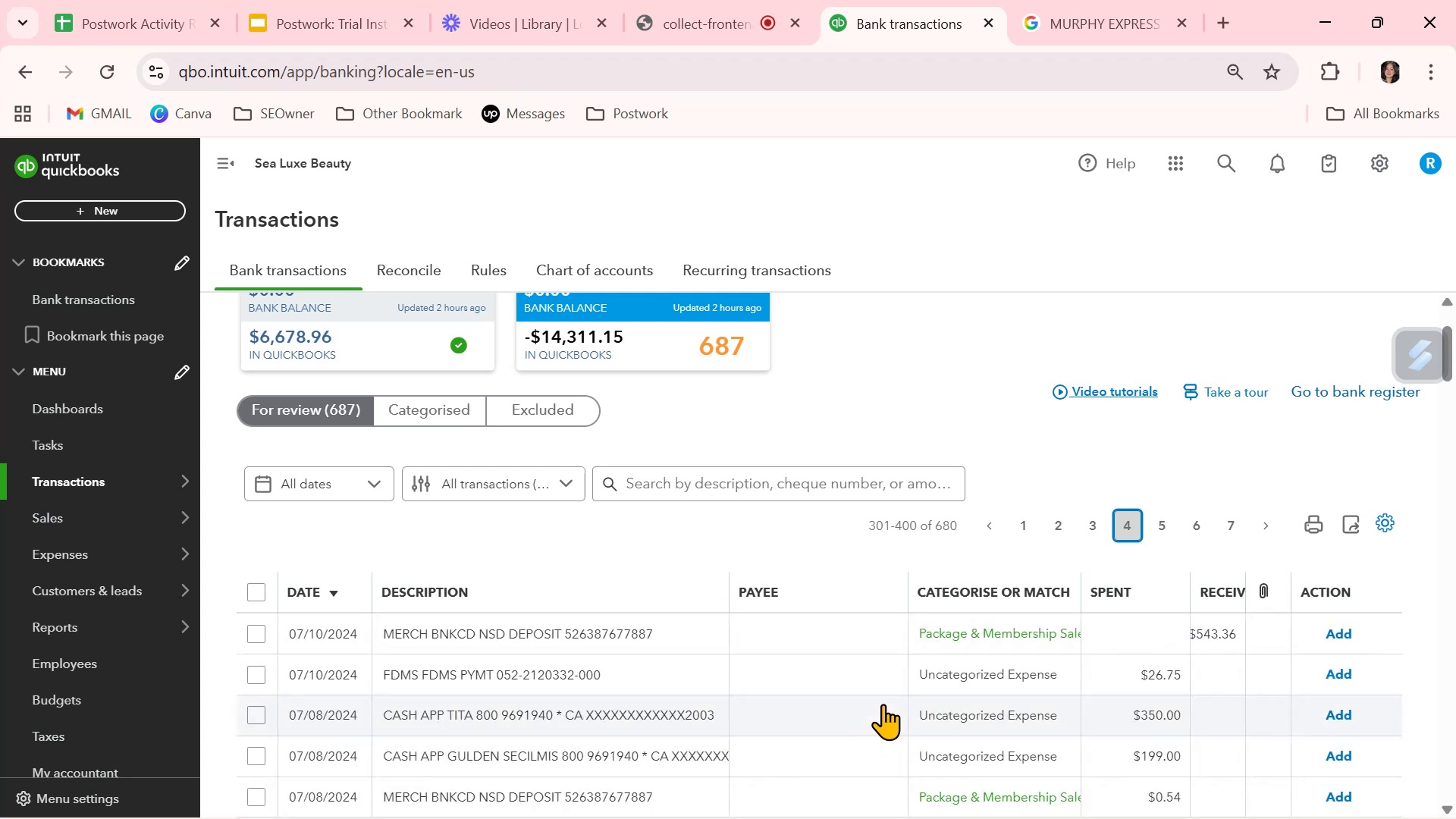 
scroll: coordinate [883, 700], scroll_direction: down, amount: 7.0
 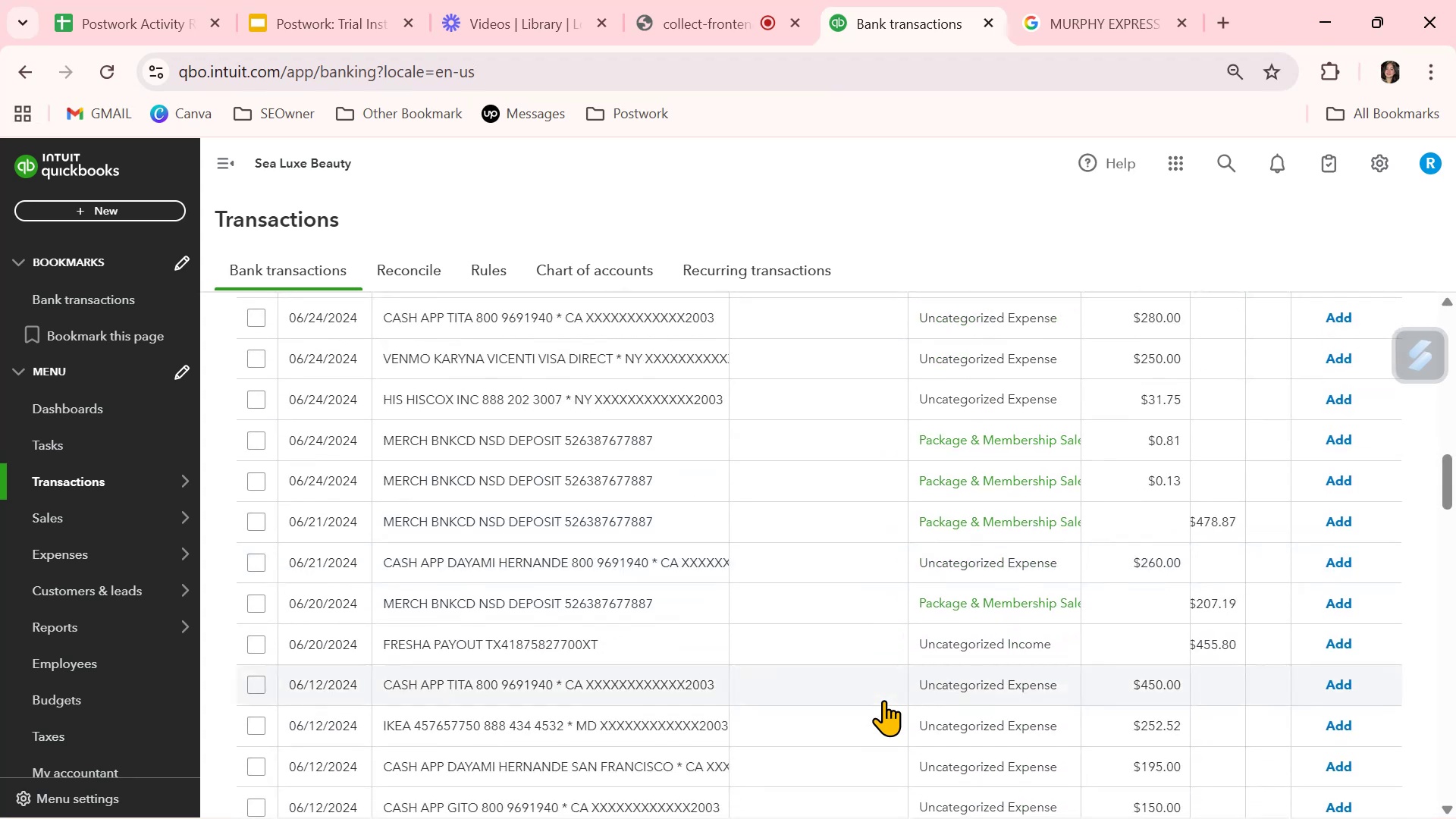 
scroll: coordinate [883, 700], scroll_direction: down, amount: 1.0
 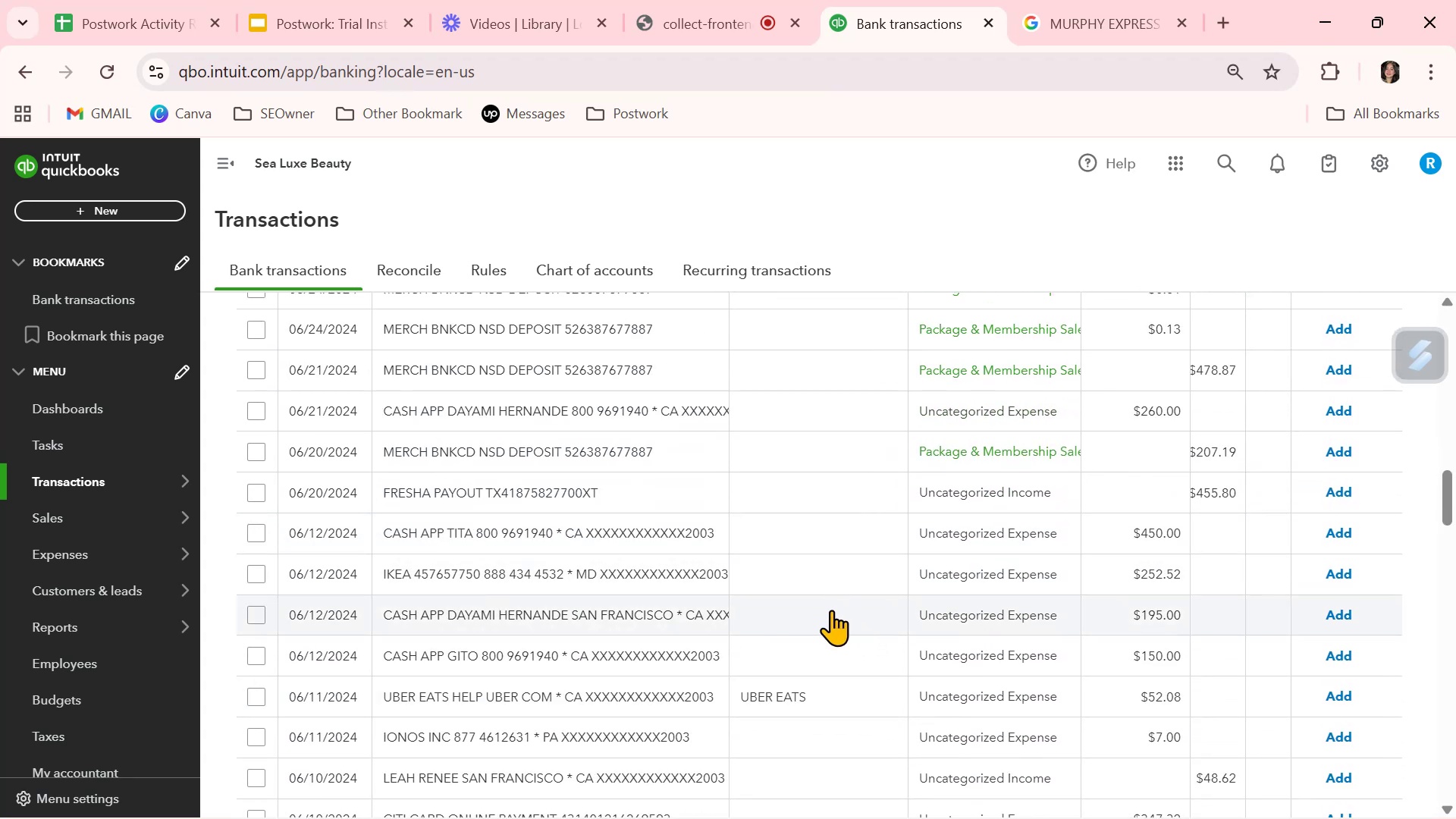 
wait(8.74)
 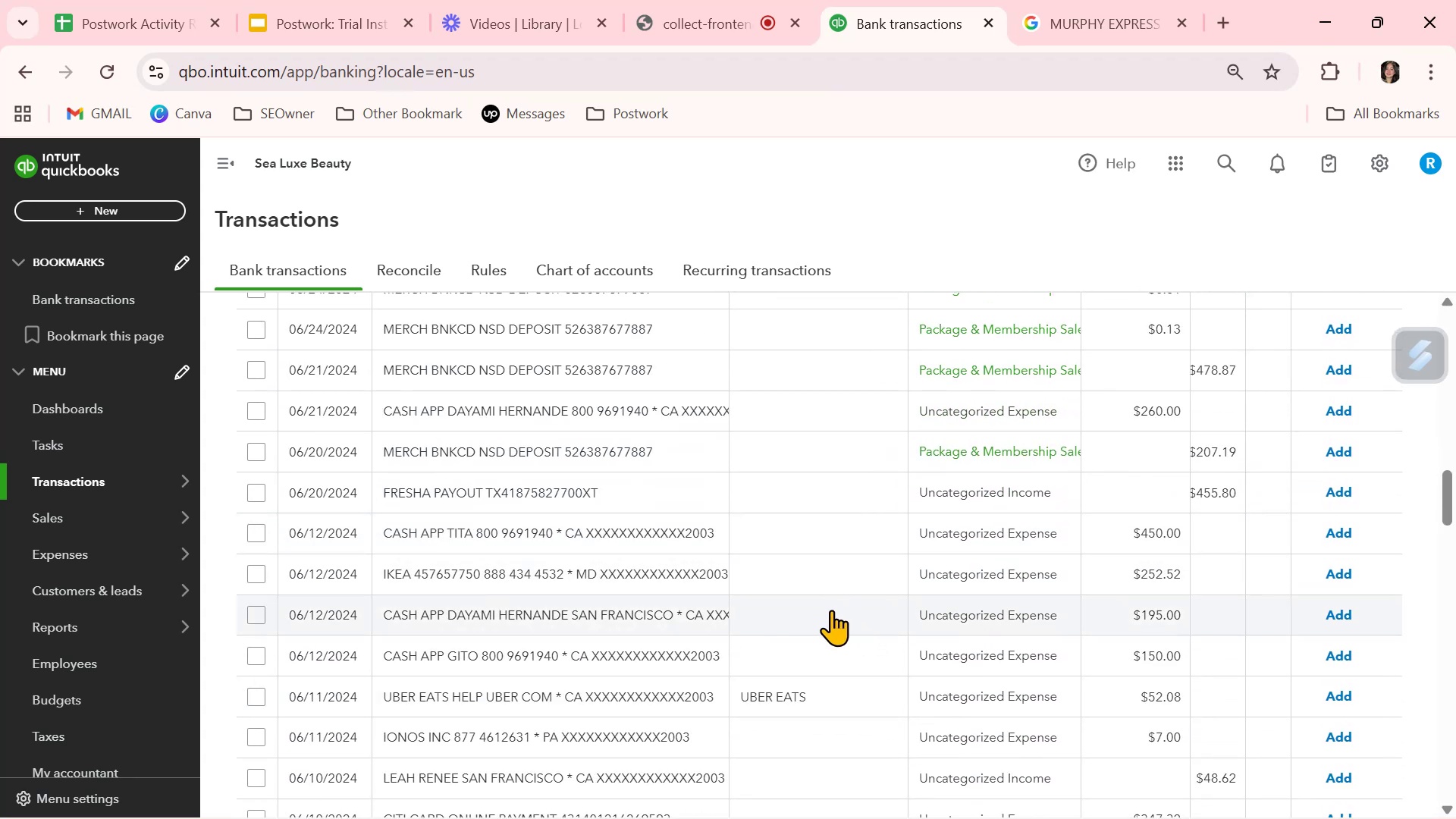 
scroll: coordinate [840, 621], scroll_direction: down, amount: 3.0
 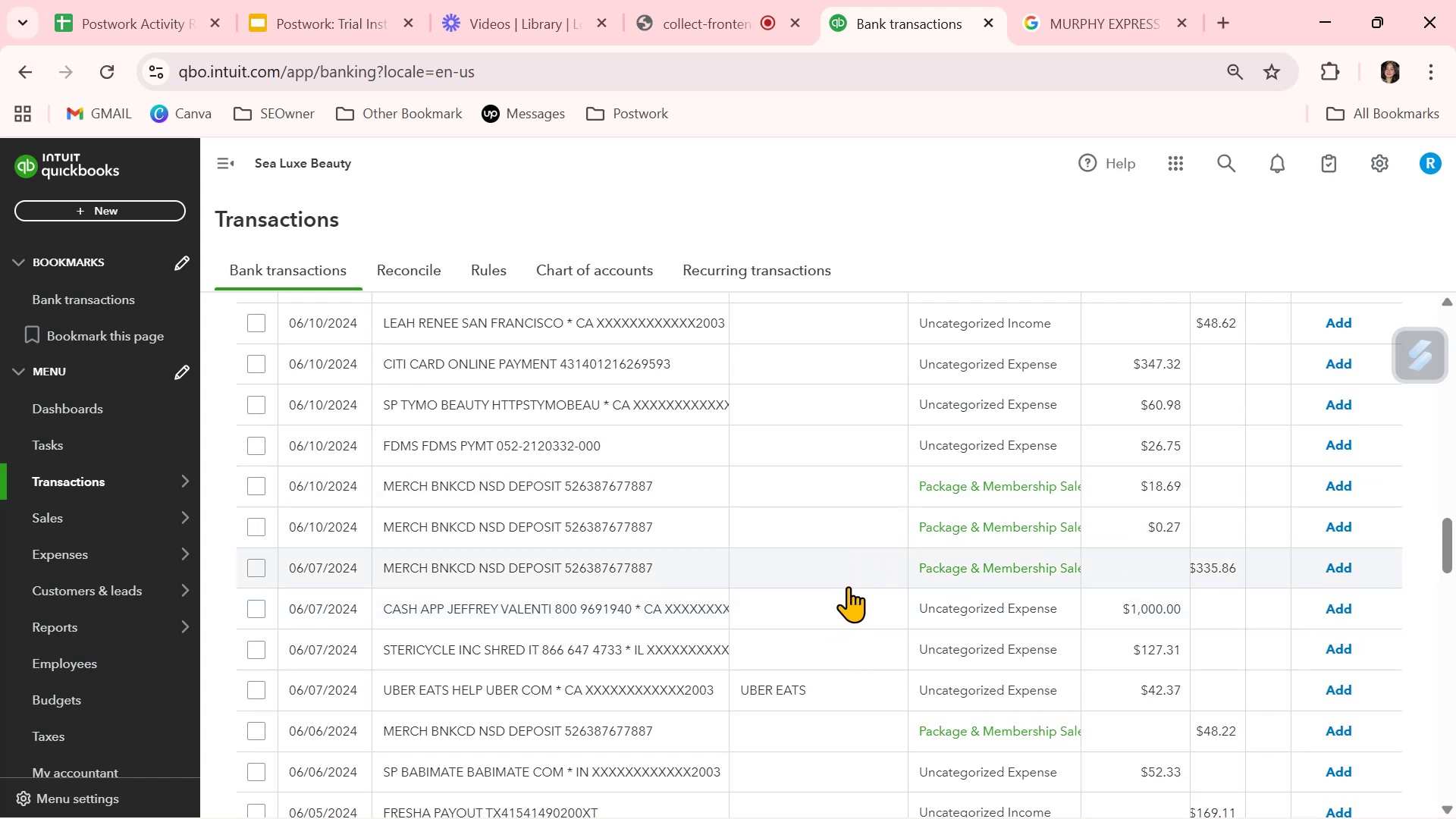 
wait(6.89)
 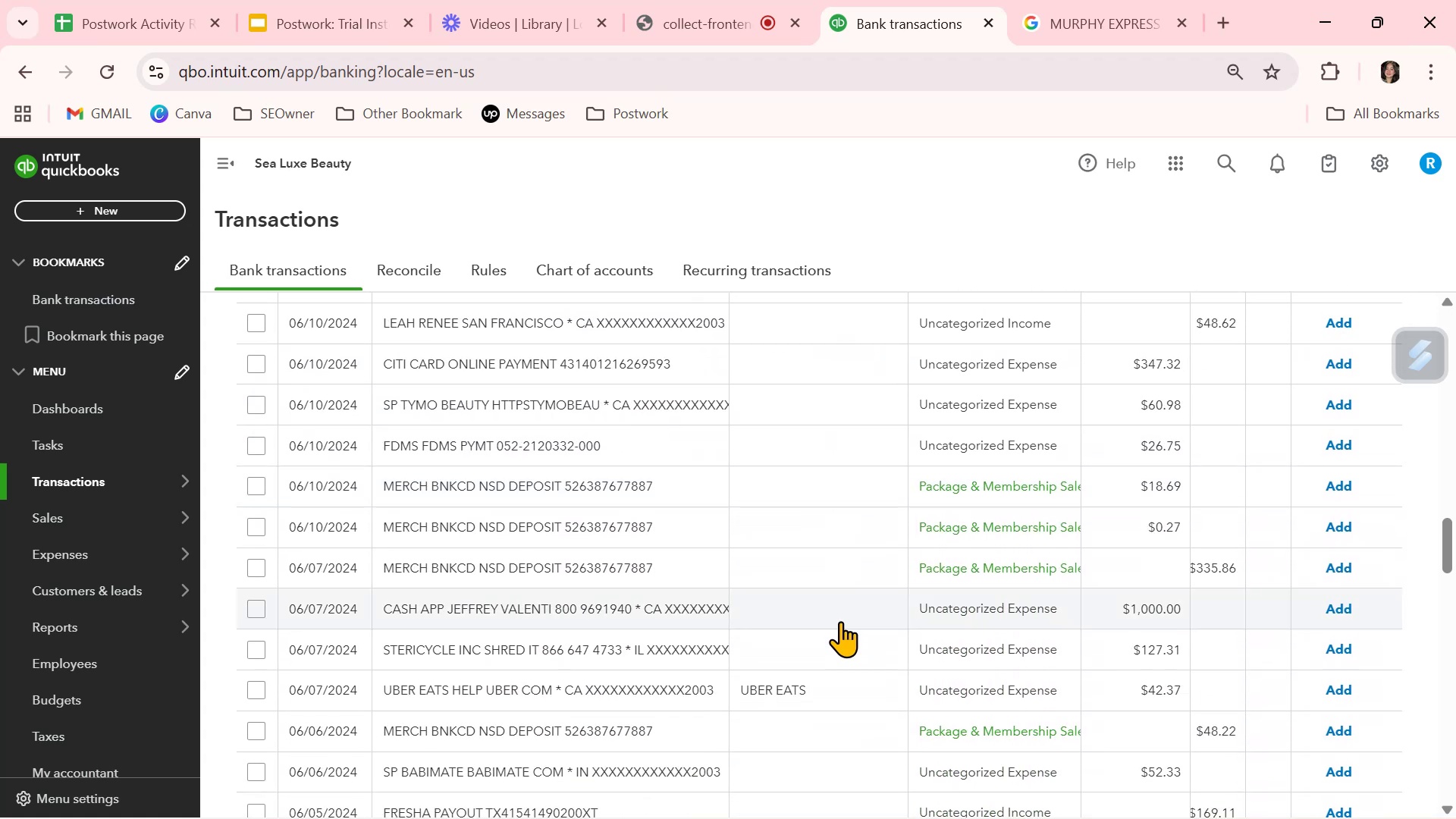 
left_click([989, 698])
 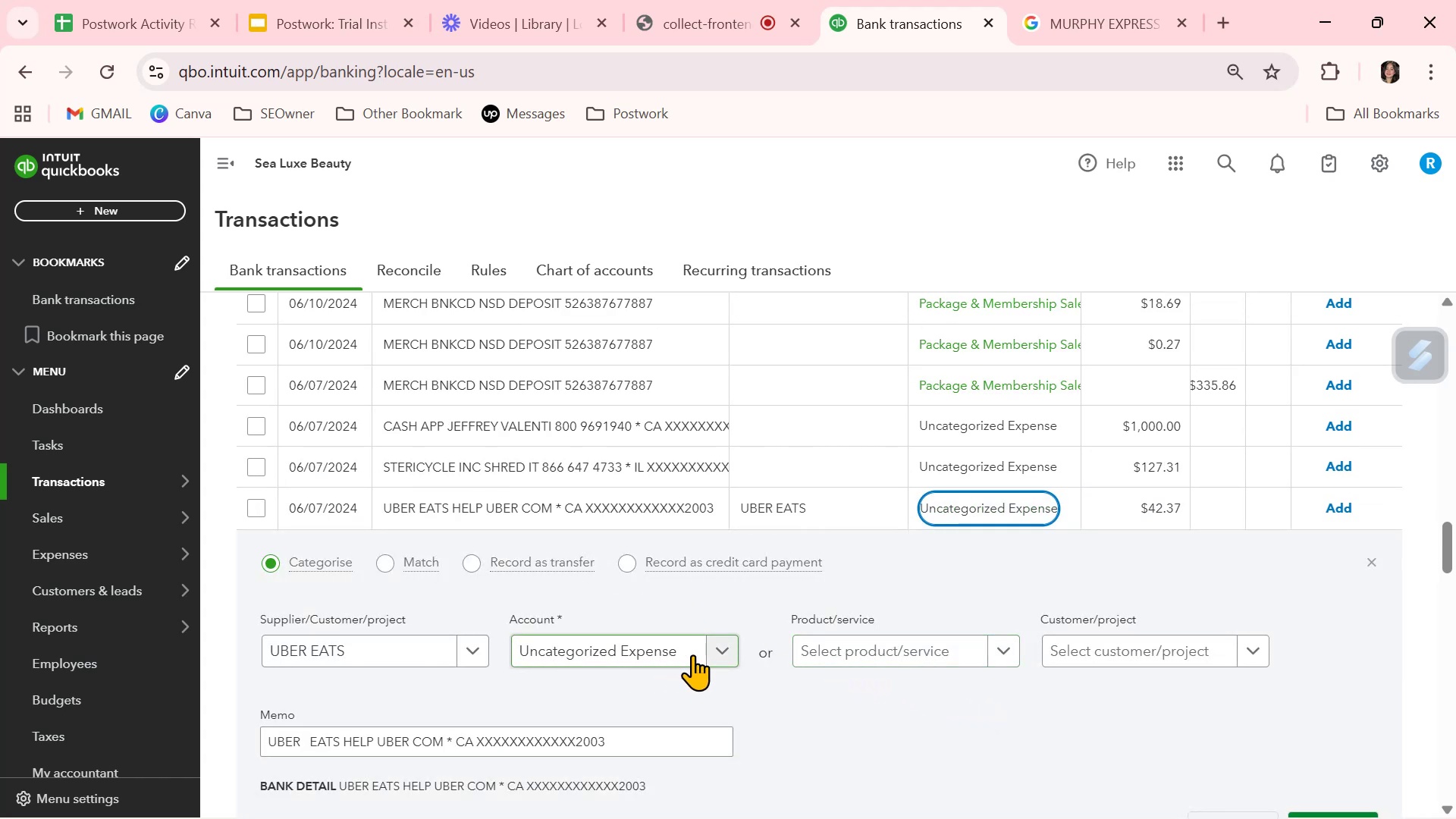 
left_click([726, 654])
 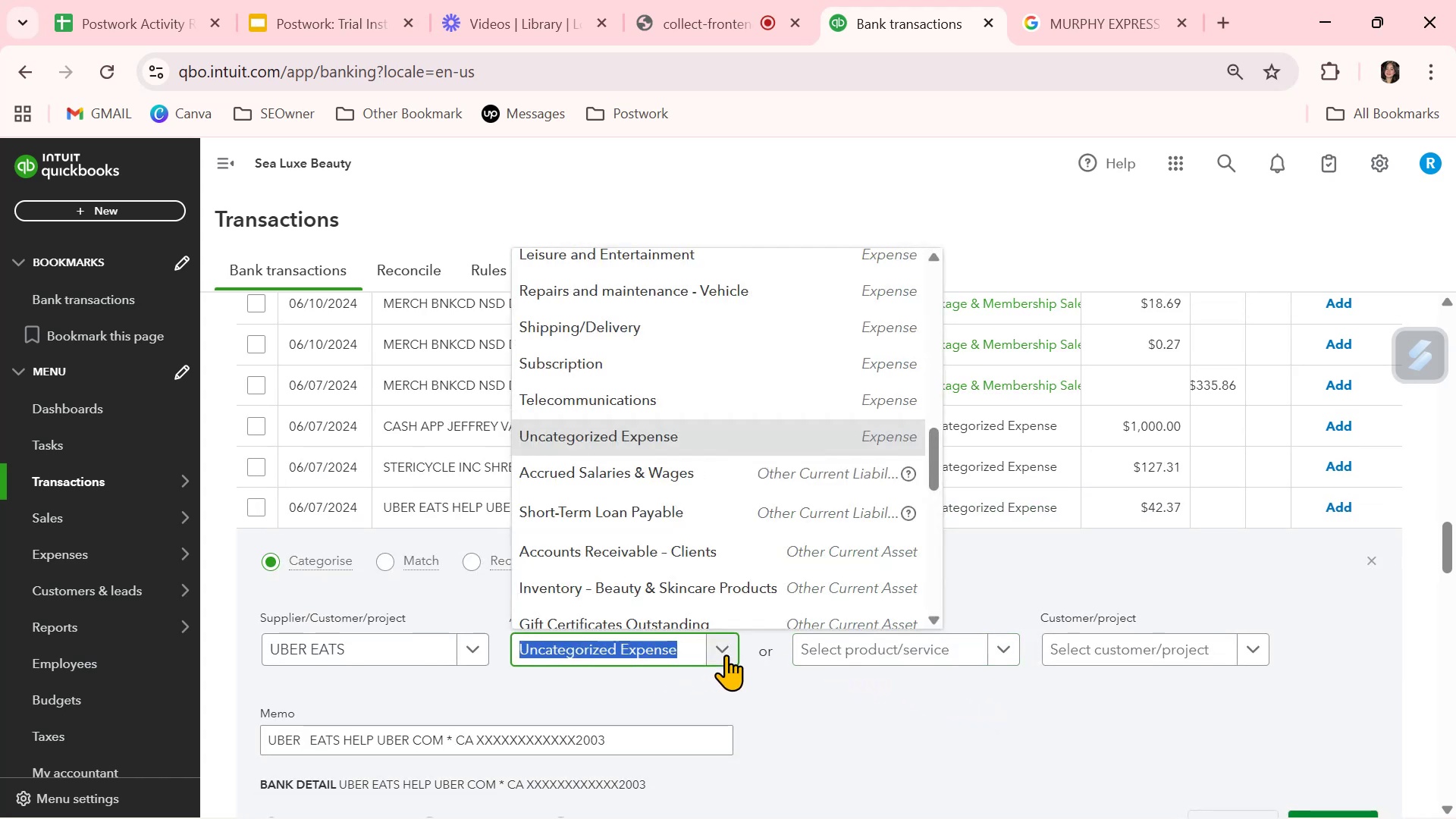 
key(F)
 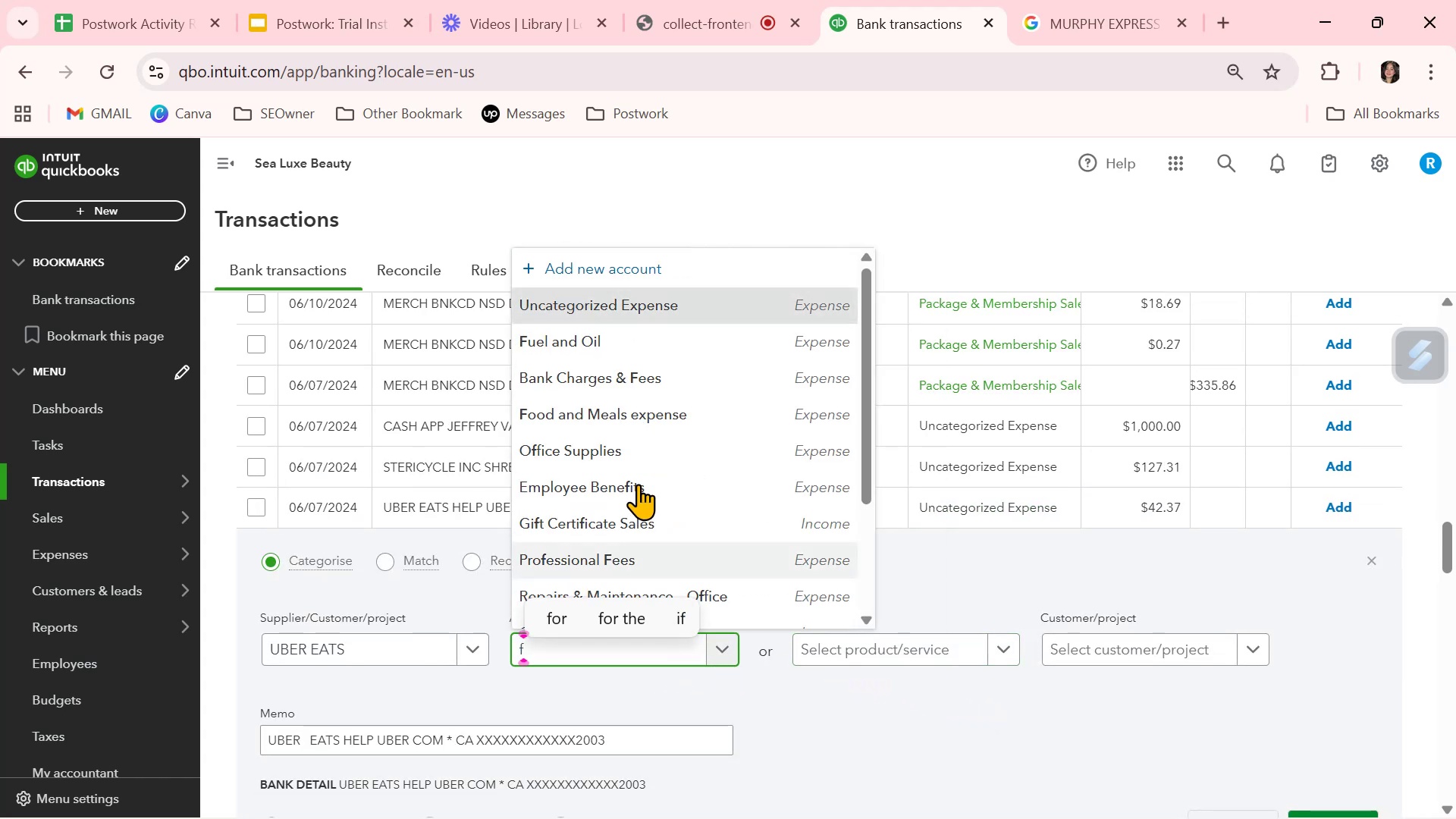 
left_click([633, 410])
 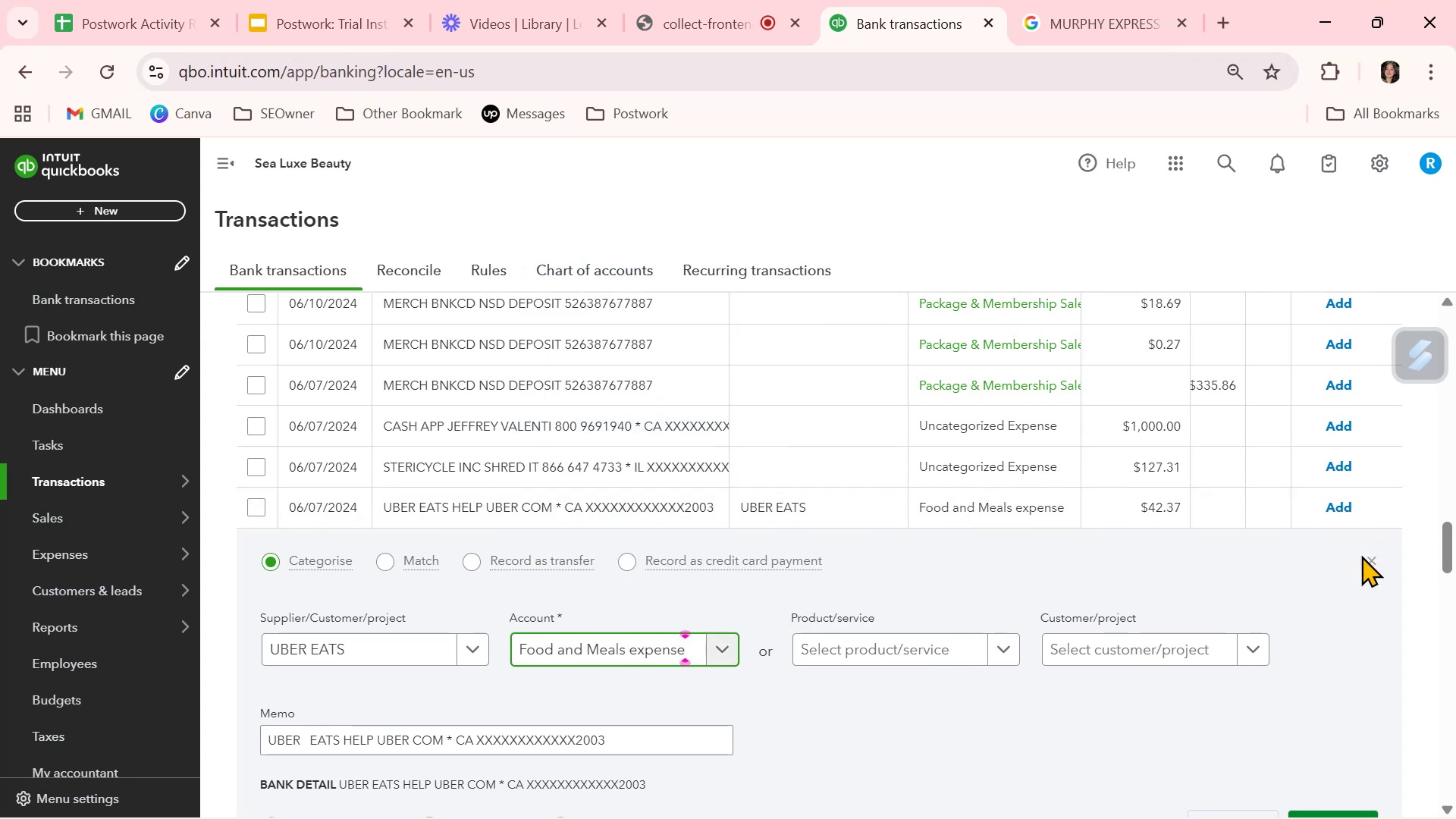 
left_click([1370, 557])
 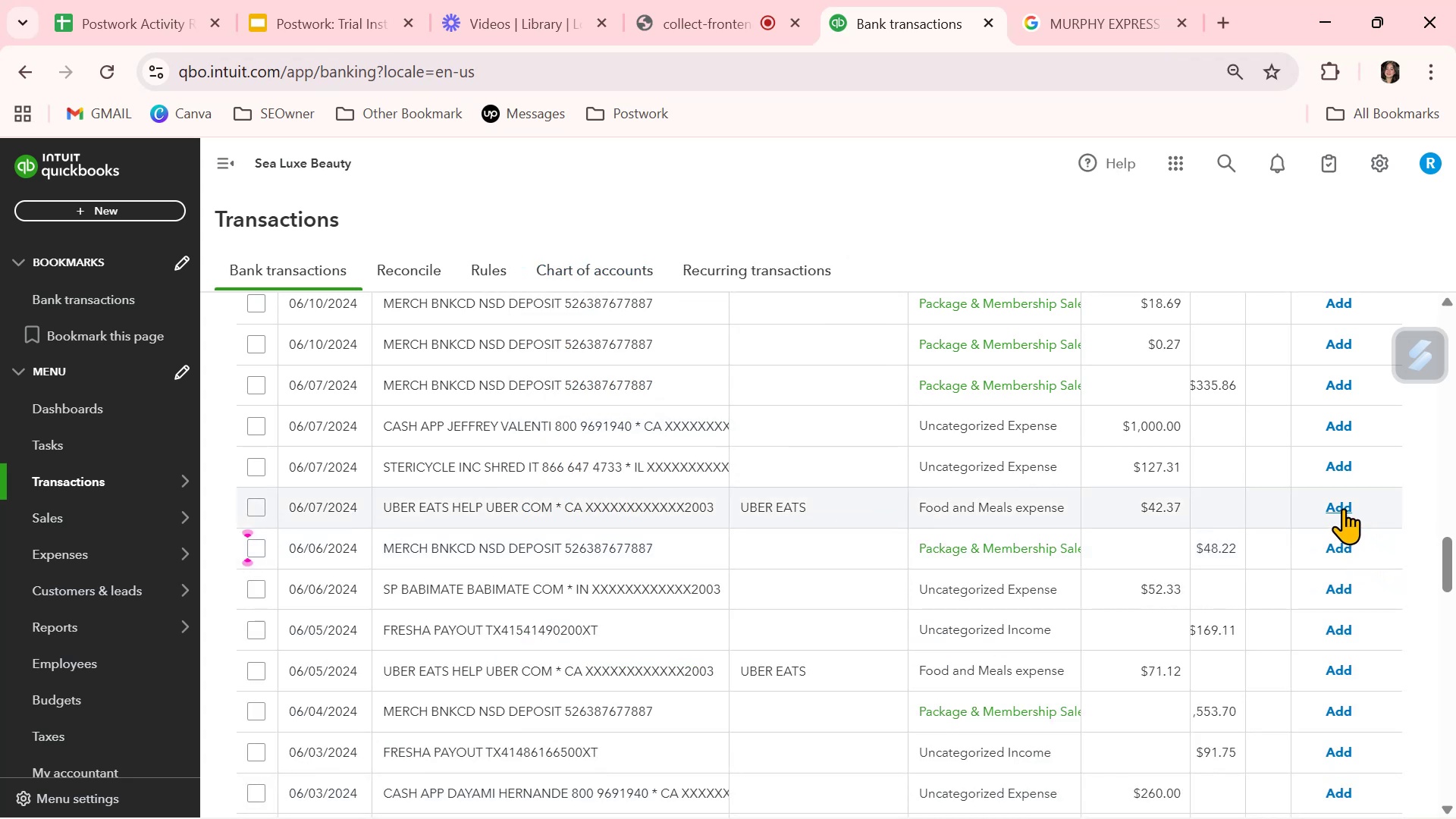 
left_click([1345, 506])
 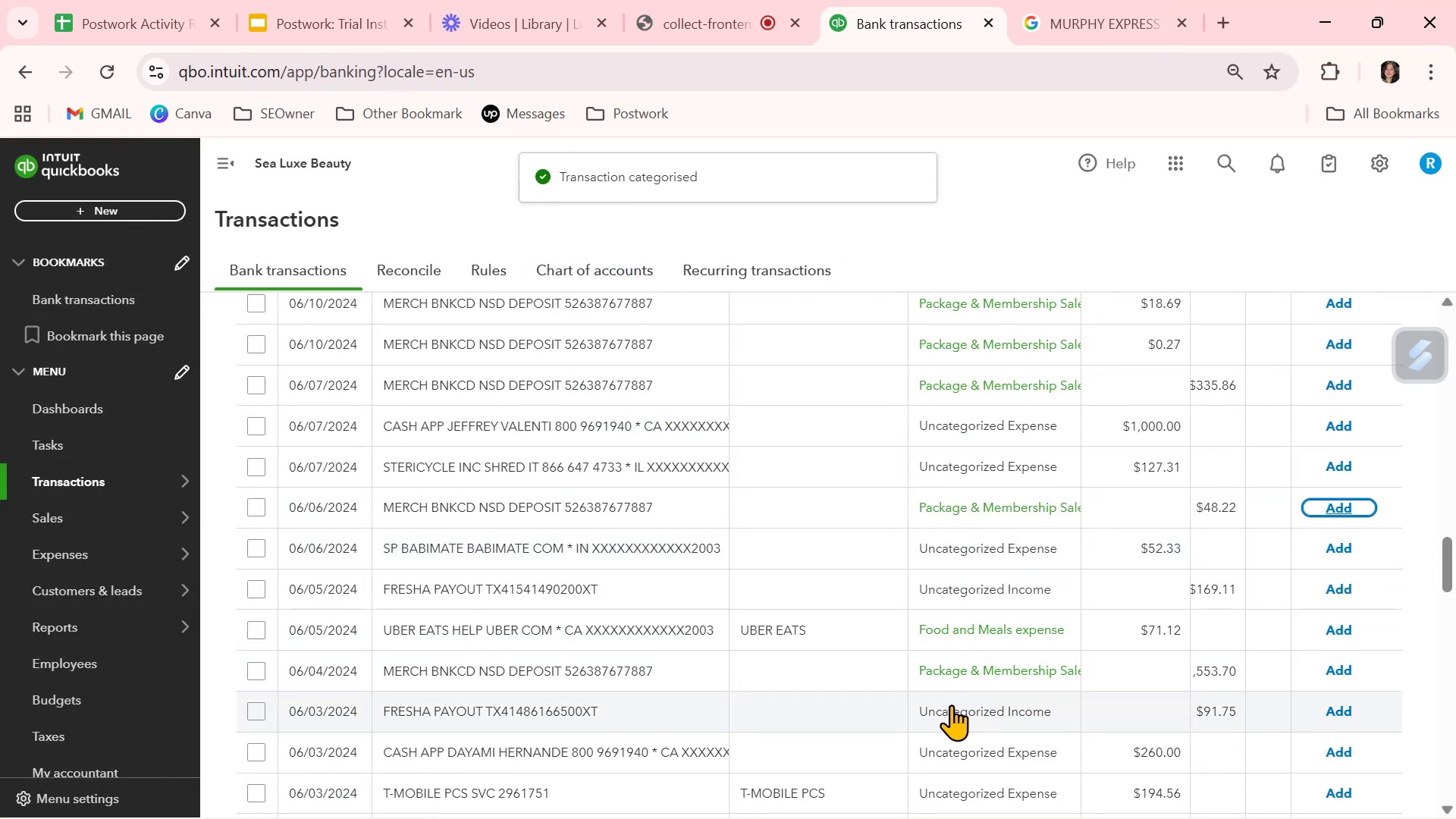 
scroll: coordinate [946, 708], scroll_direction: down, amount: 4.0
 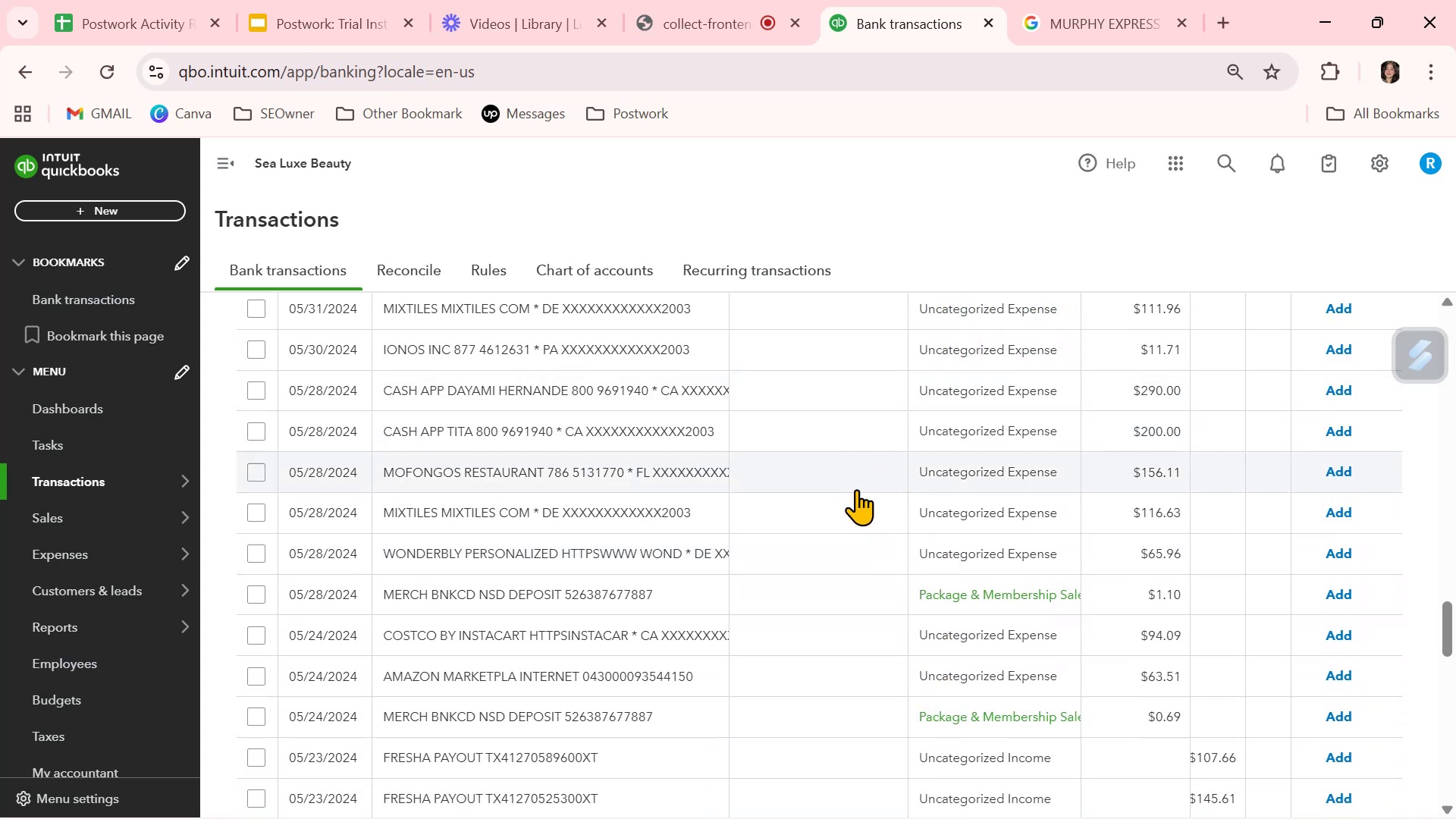 
left_click([861, 477])
 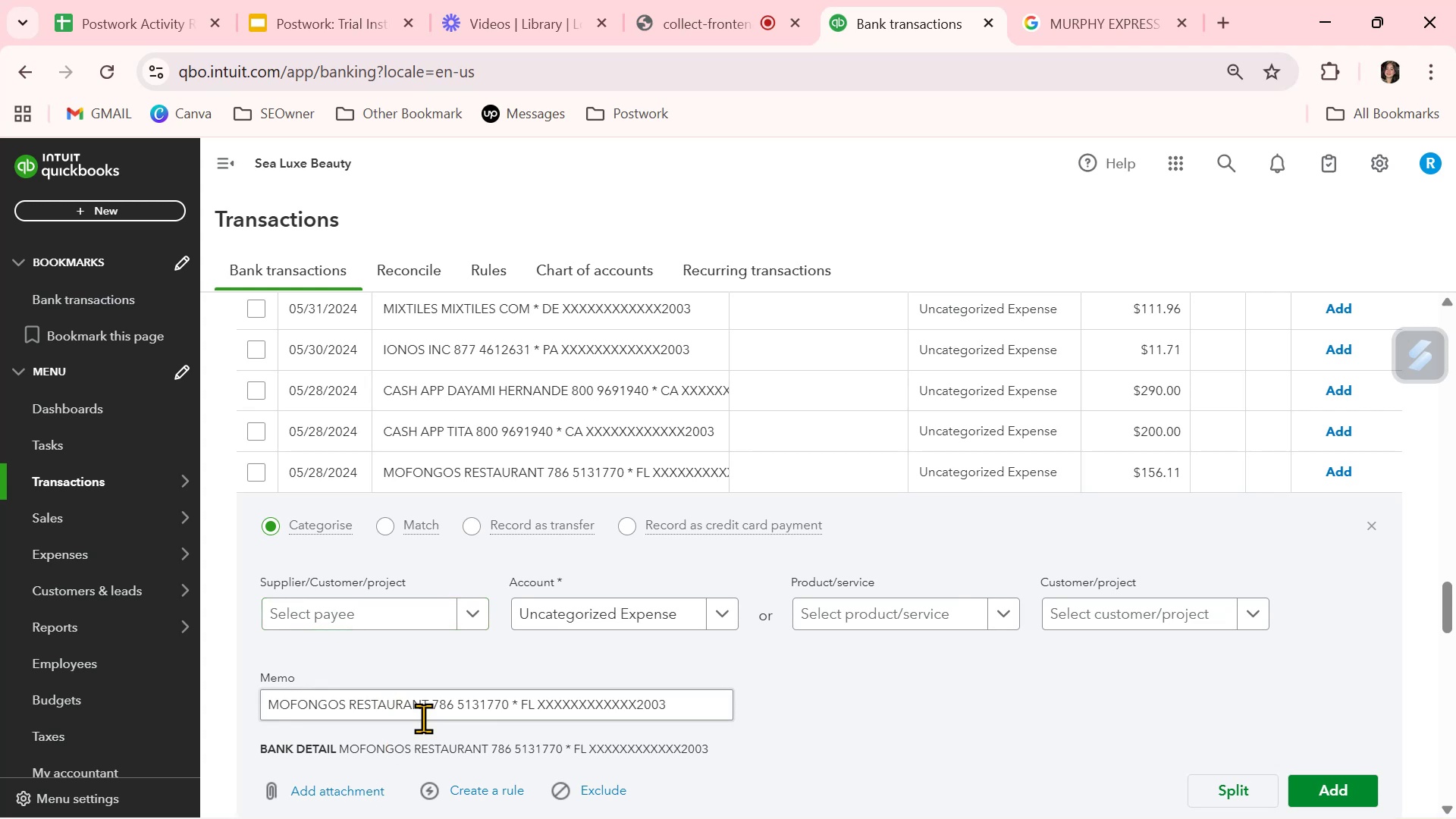 
left_click_drag(start_coordinate=[429, 704], to_coordinate=[259, 709])
 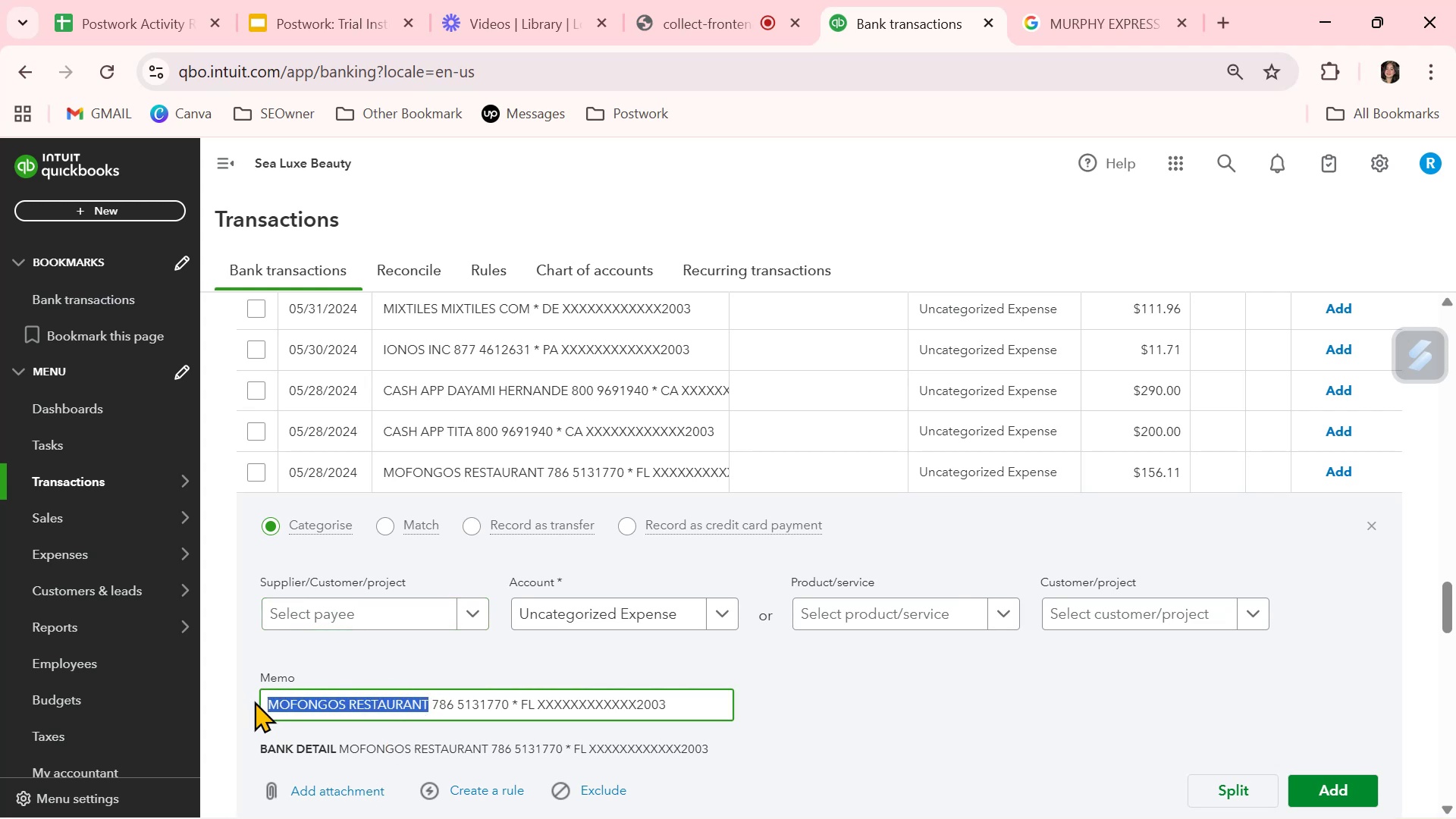 
key(Control+ControlLeft)
 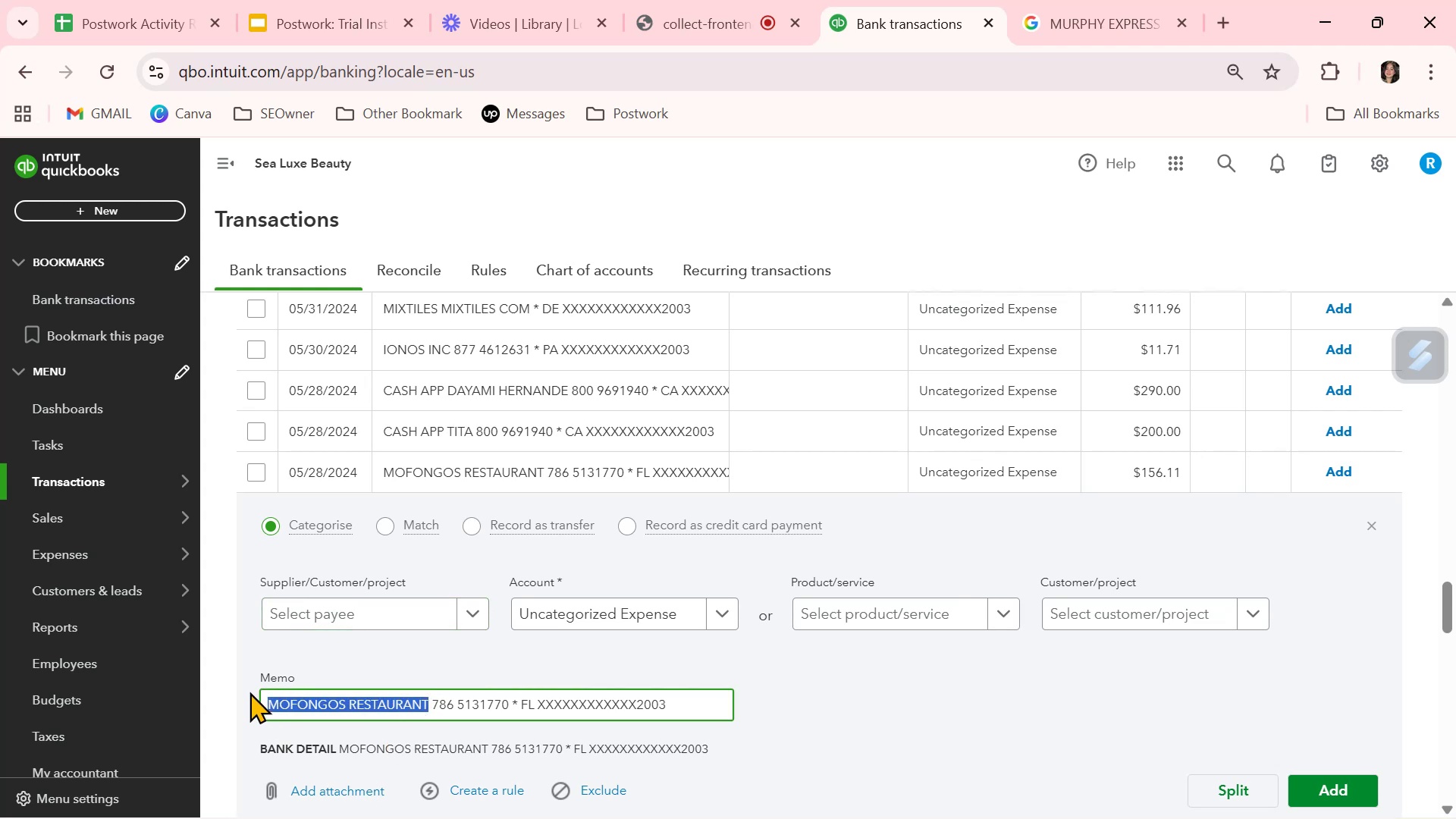 
key(Control+C)
 